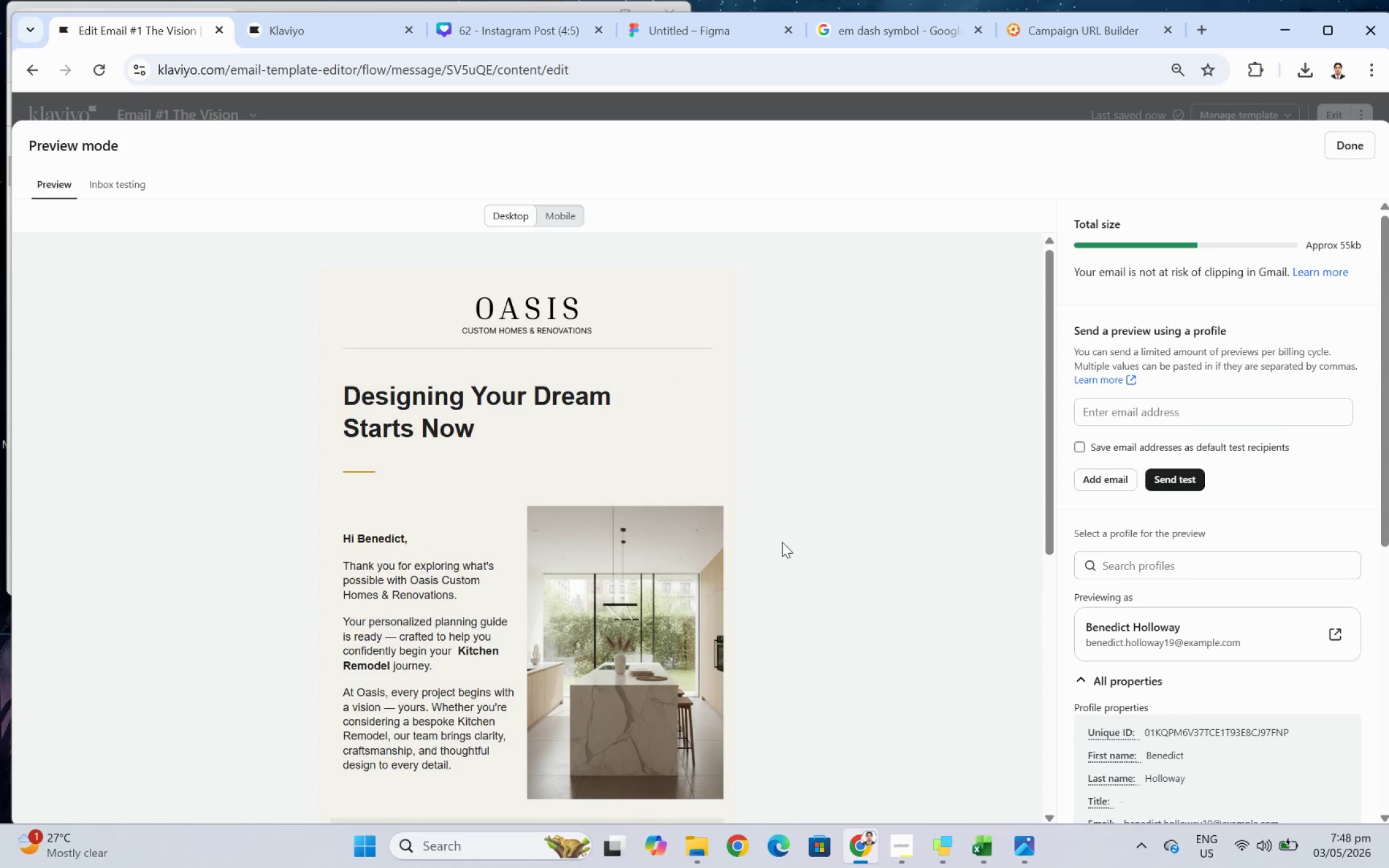 
scroll: coordinate [782, 543], scroll_direction: down, amount: 2.0
 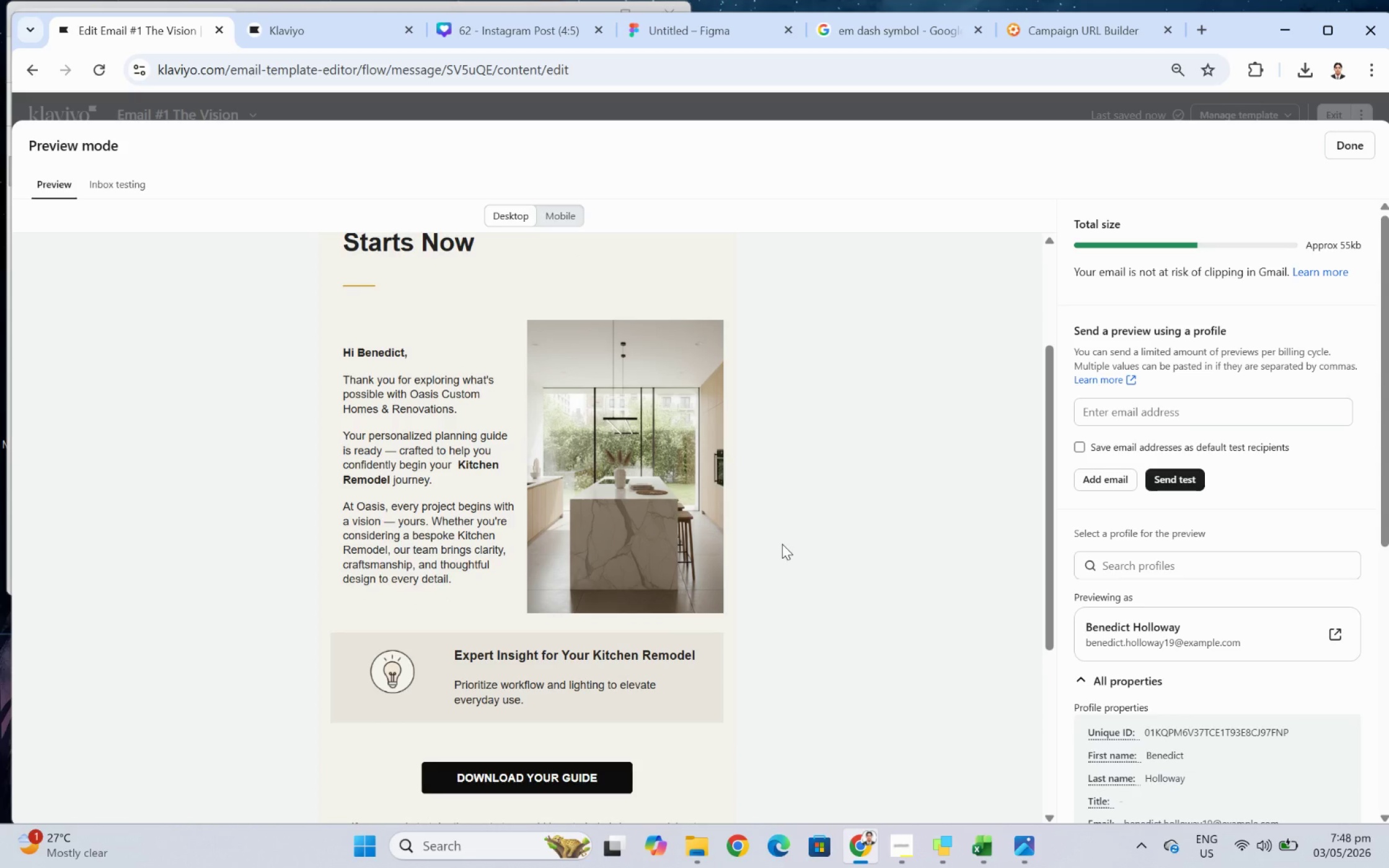 
scroll: coordinate [782, 543], scroll_direction: up, amount: 2.0
 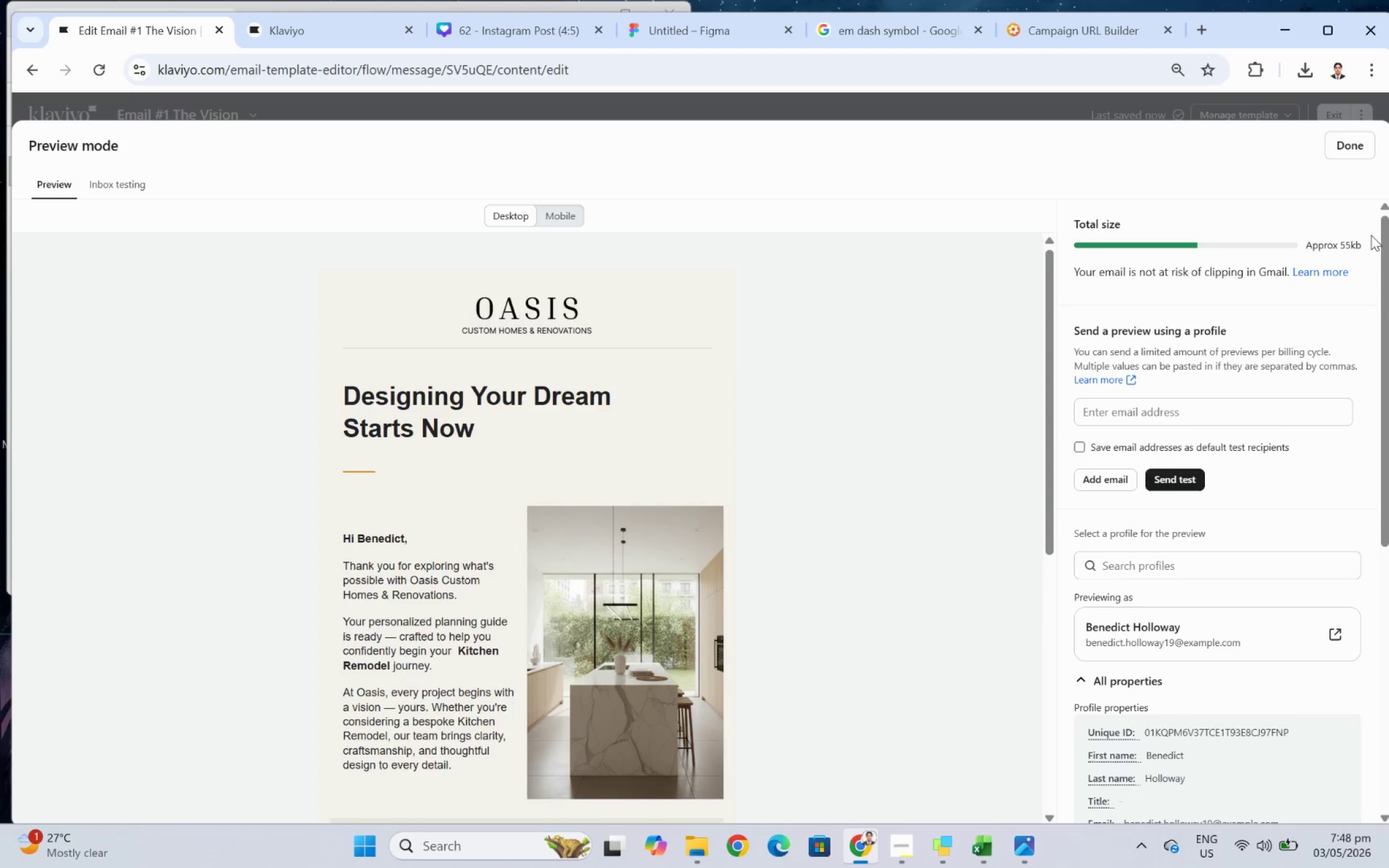 
left_click([1347, 145])
 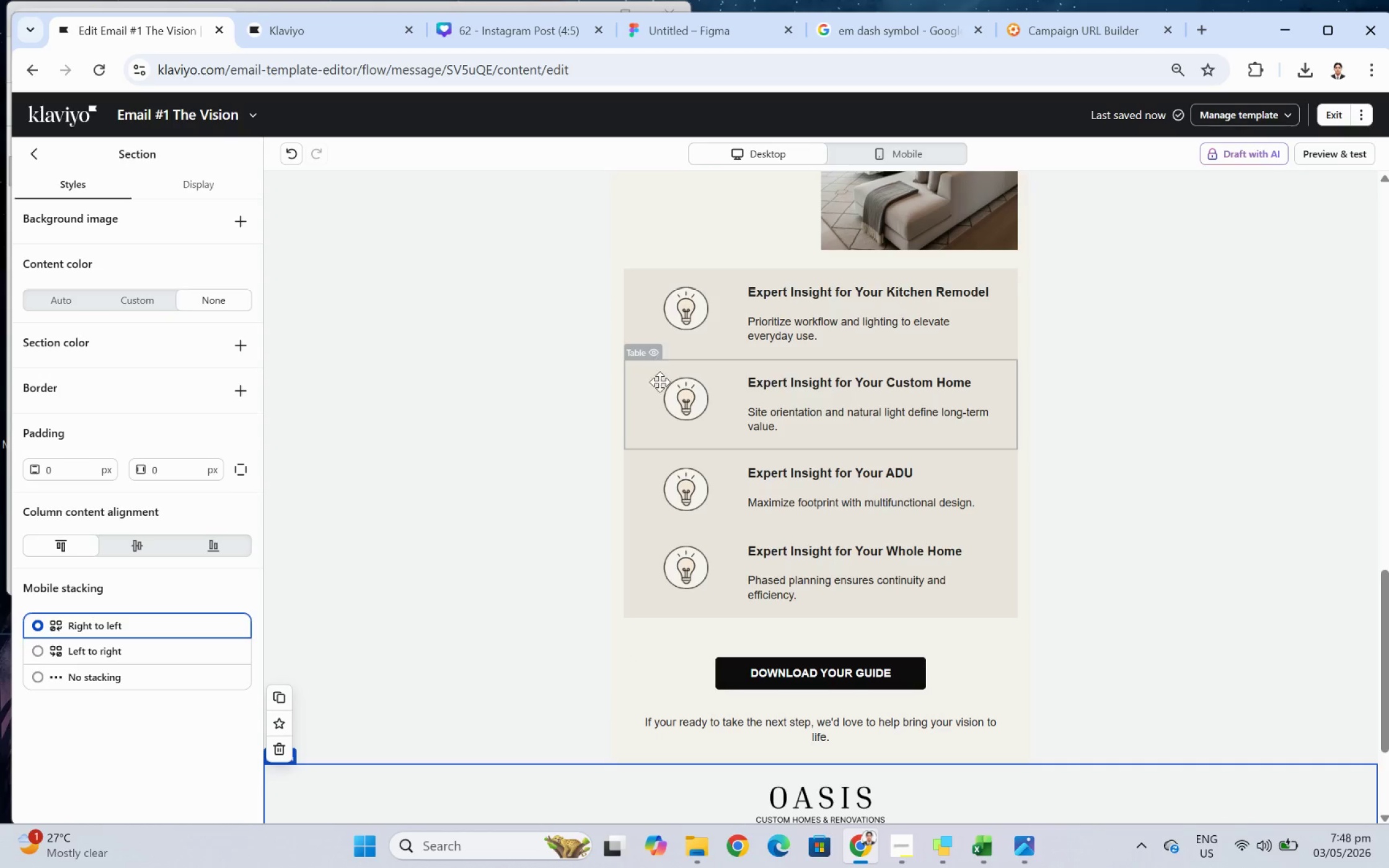 
scroll: coordinate [567, 340], scroll_direction: up, amount: 15.0
 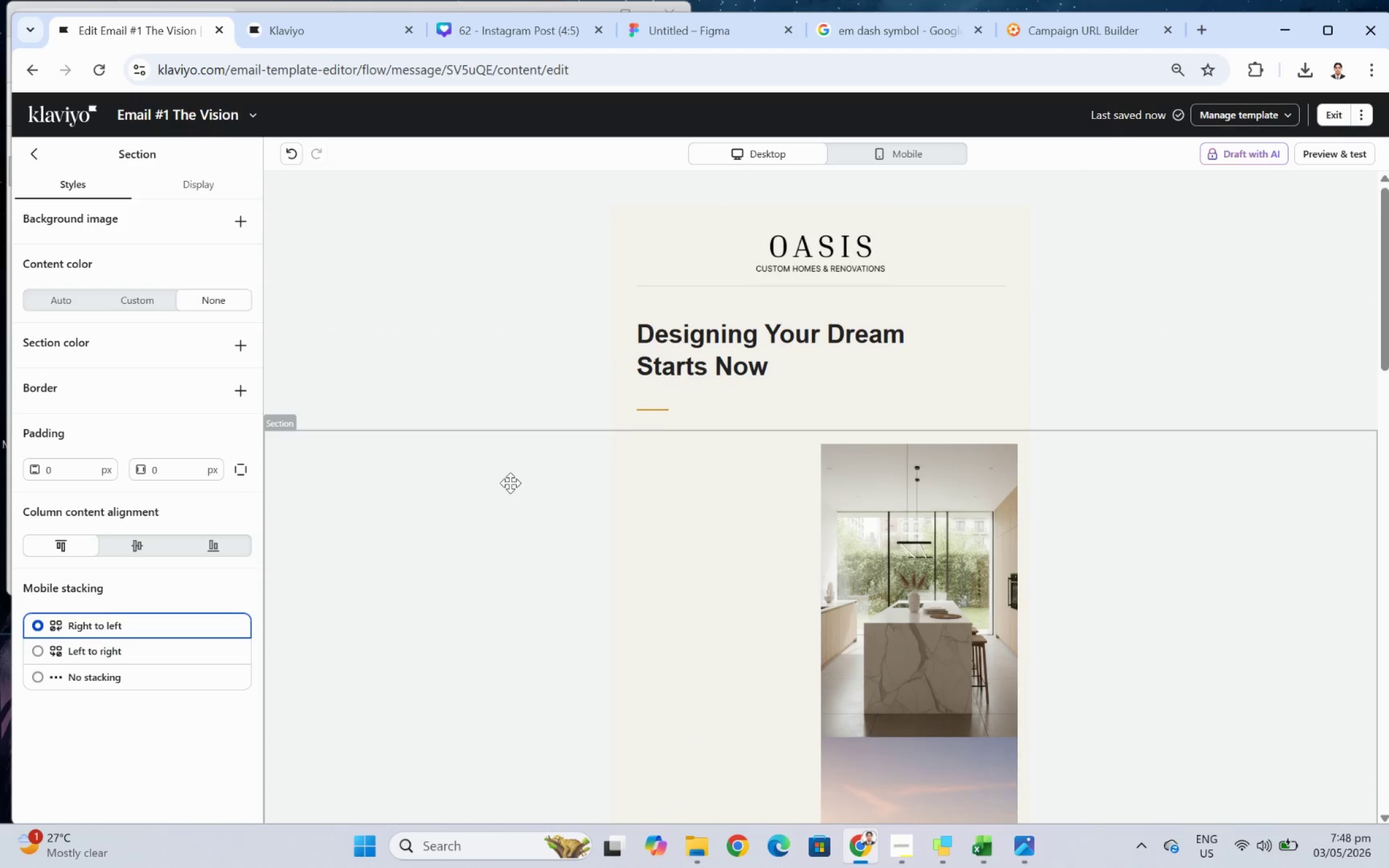 
left_click([510, 483])
 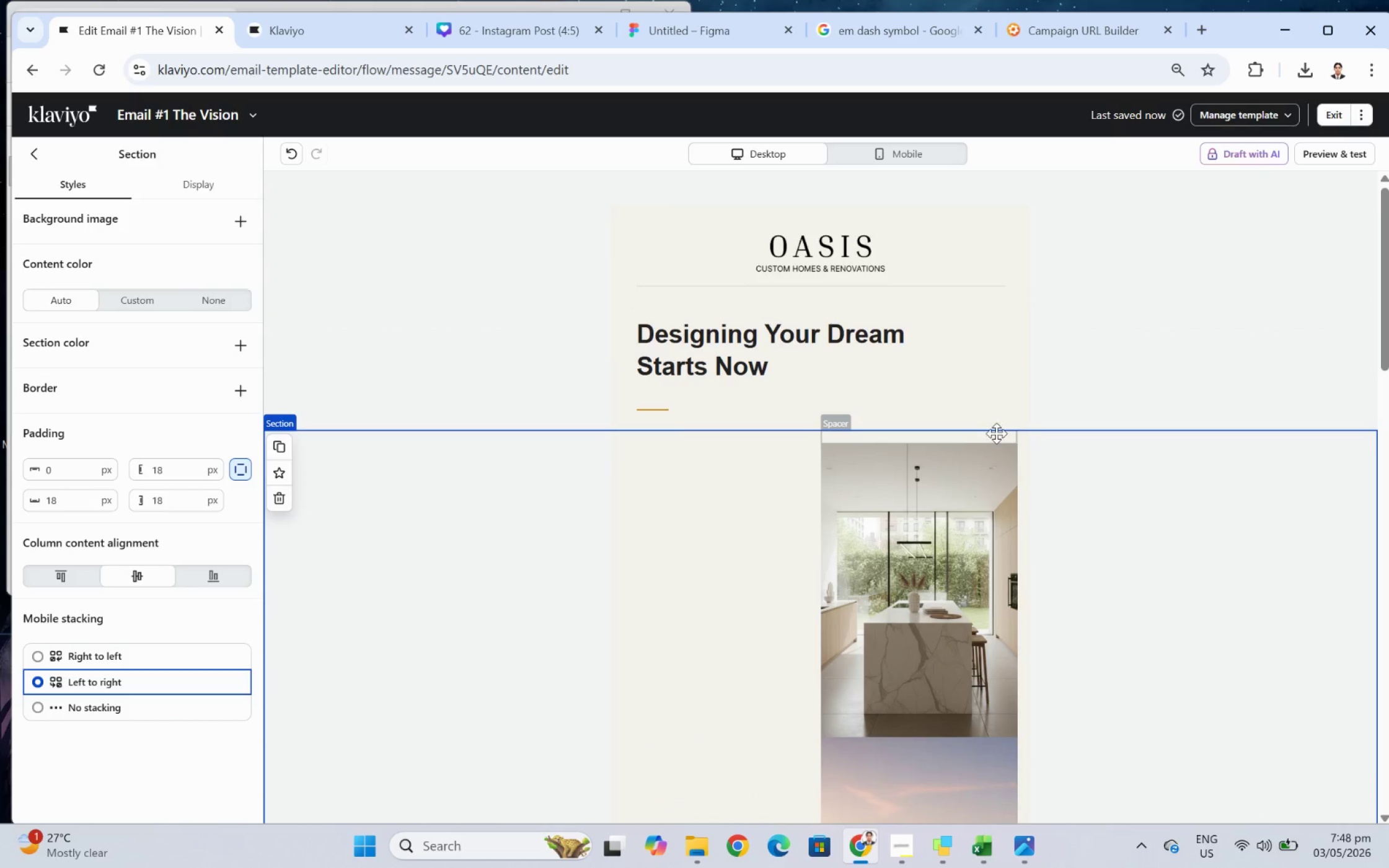 
left_click([995, 433])
 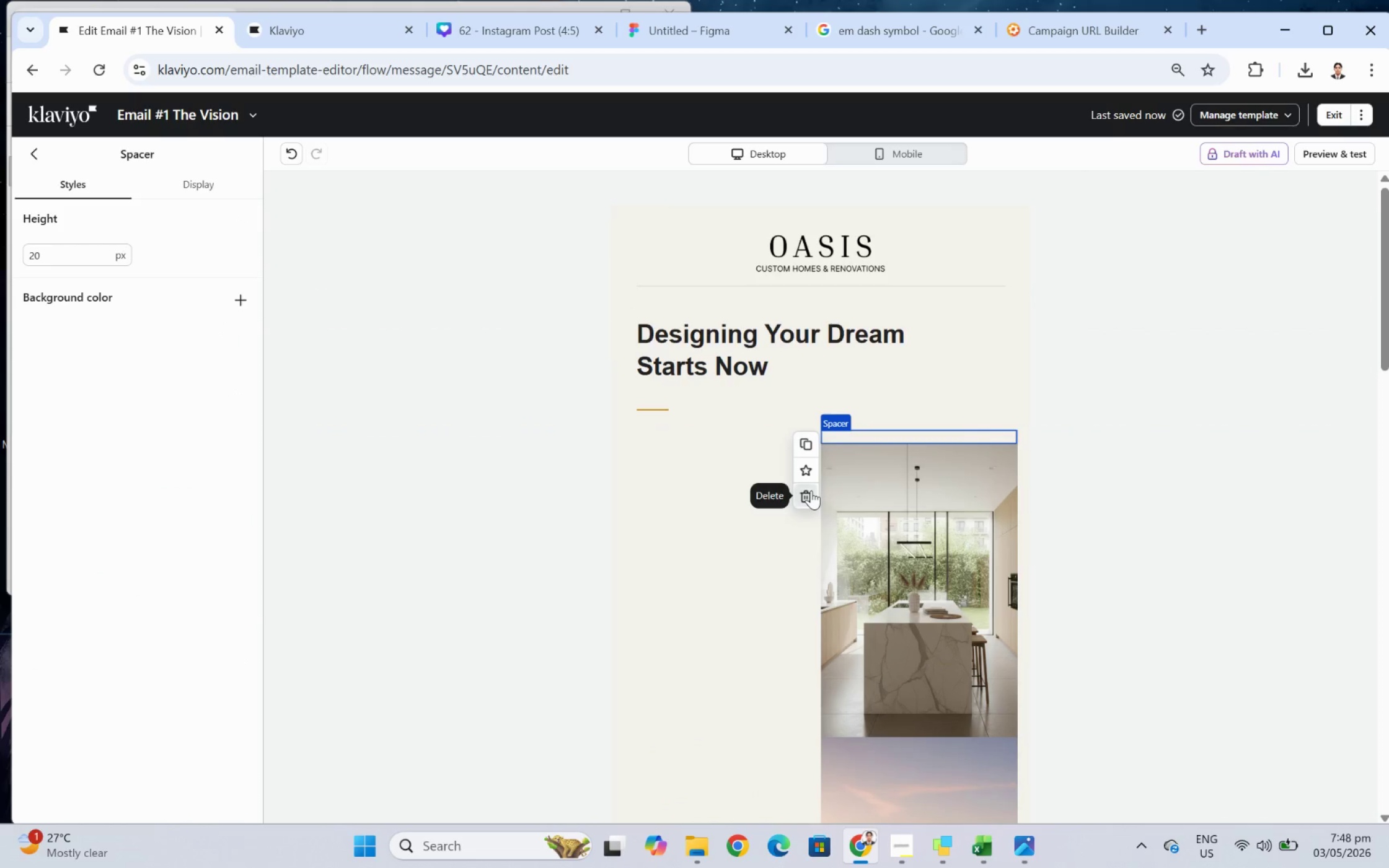 
scroll: coordinate [1168, 506], scroll_direction: down, amount: 4.0
 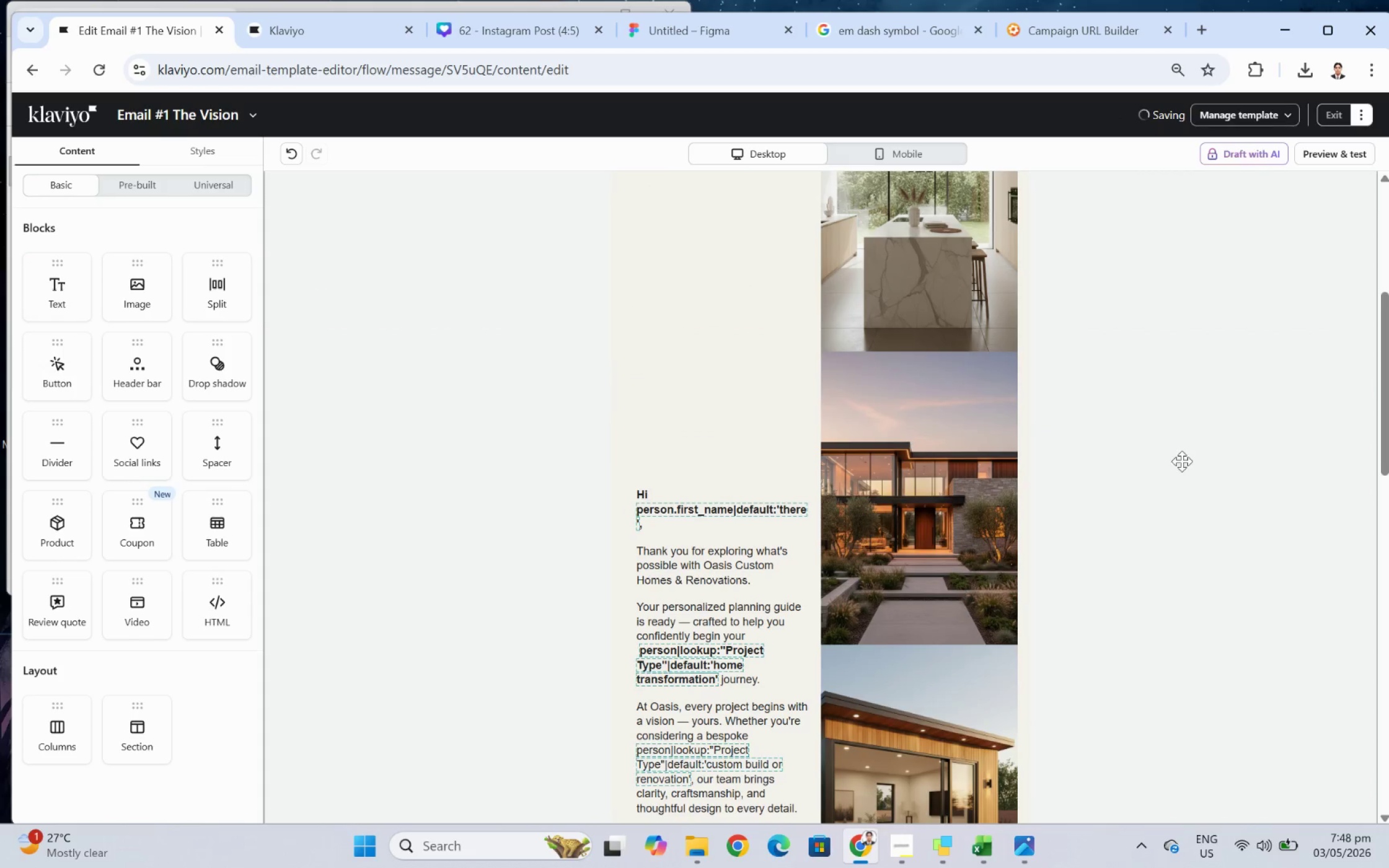 
scroll: coordinate [1181, 448], scroll_direction: up, amount: 3.0
 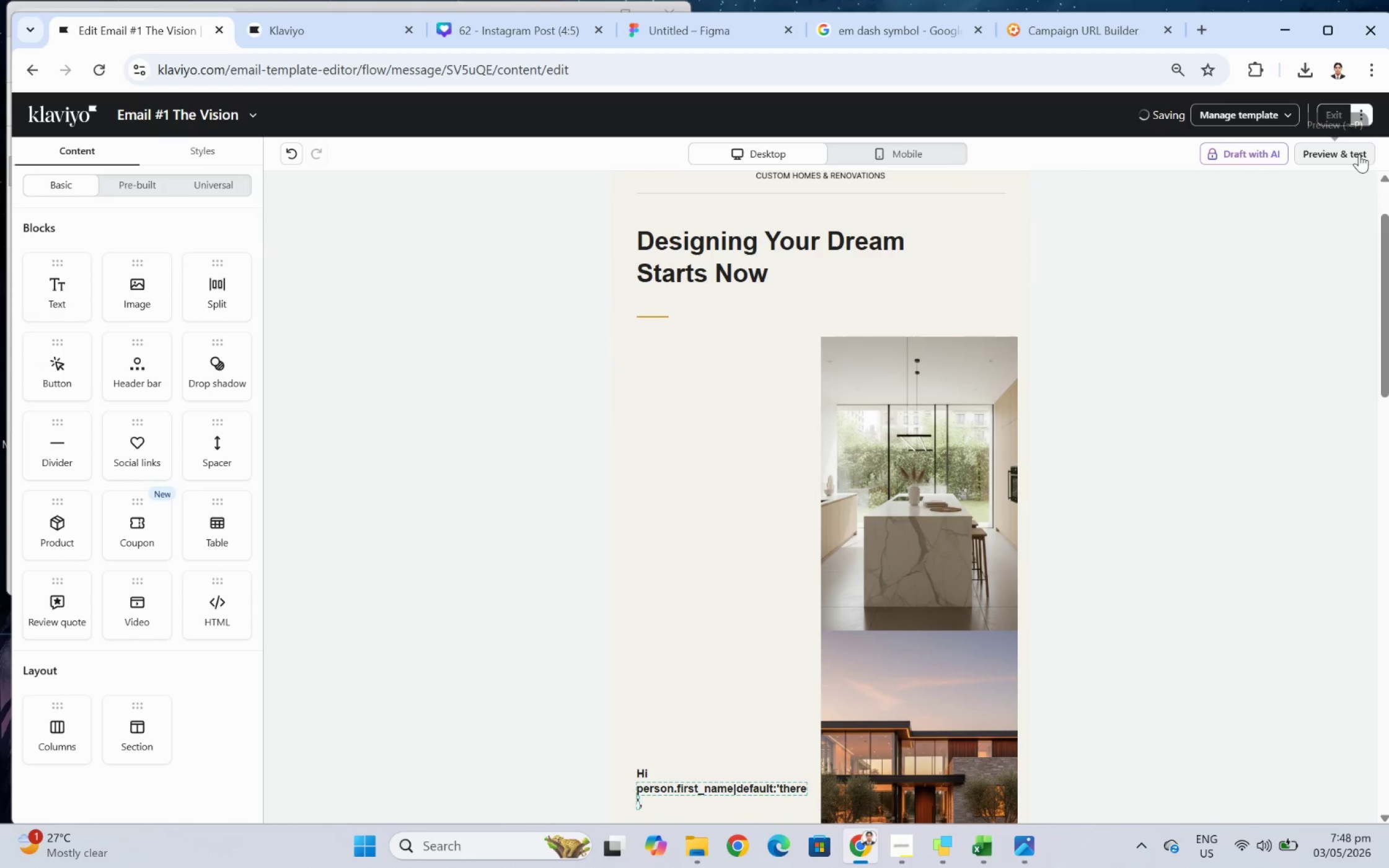 
left_click([1358, 152])
 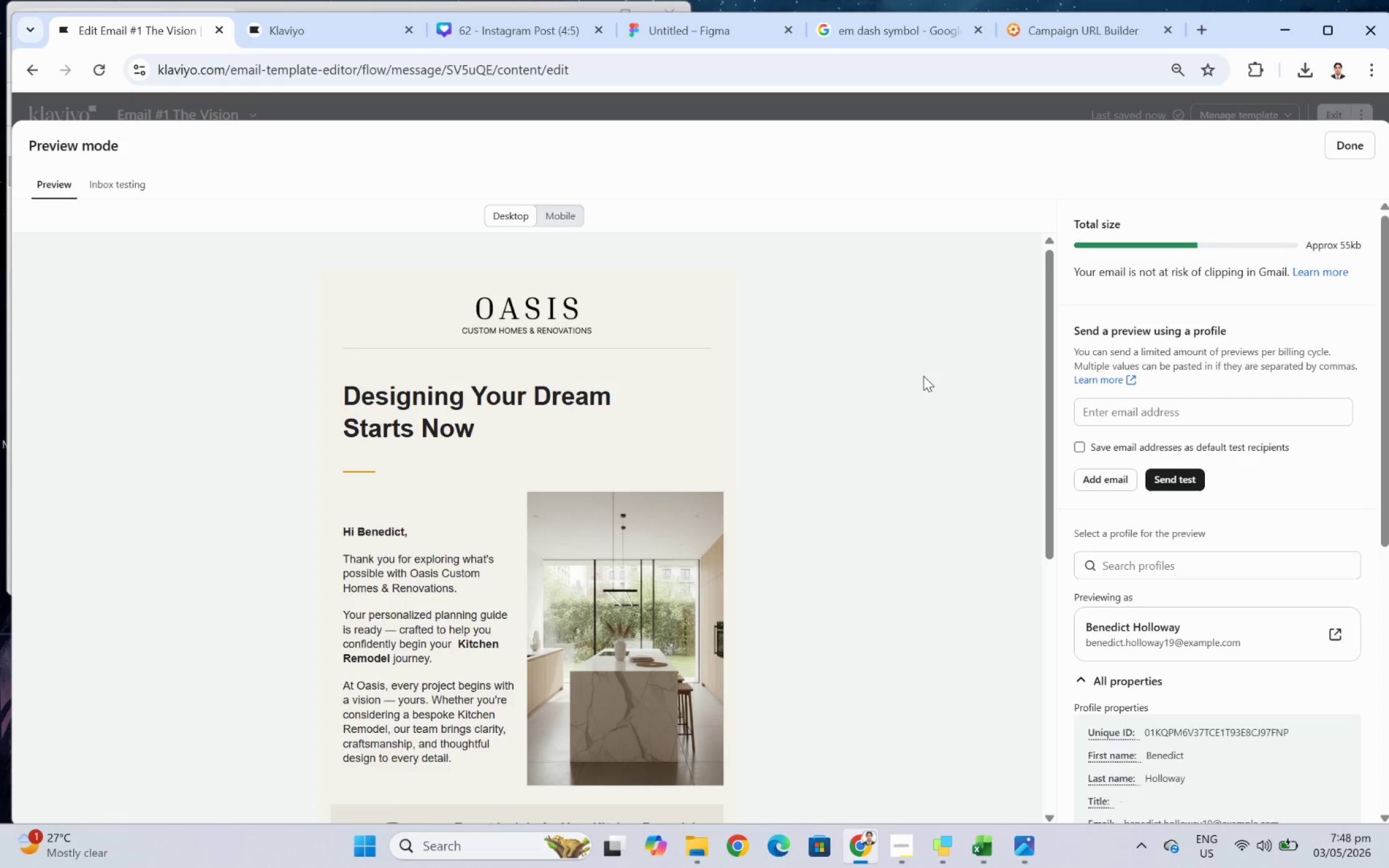 
scroll: coordinate [897, 398], scroll_direction: down, amount: 2.0
 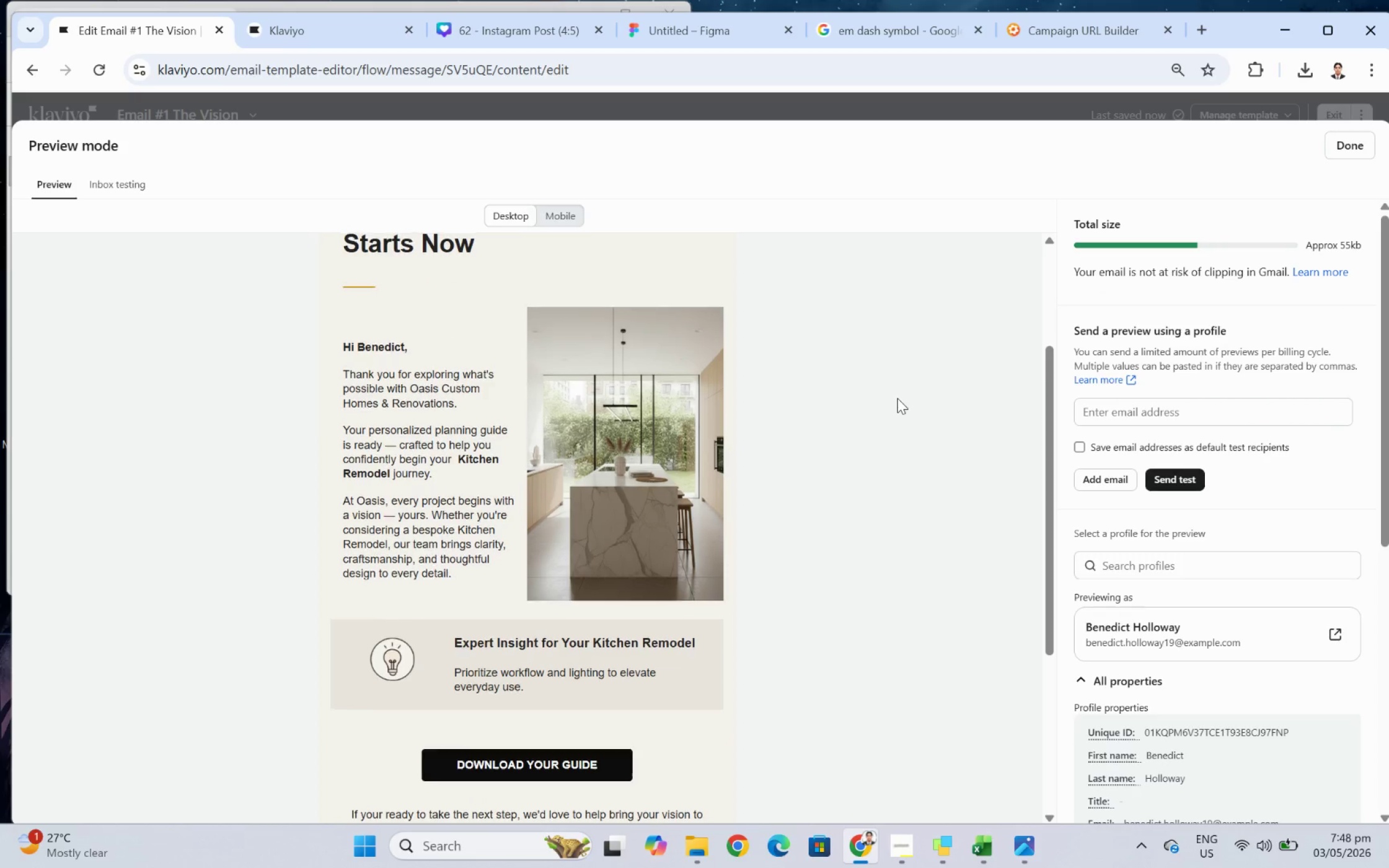 
scroll: coordinate [897, 396], scroll_direction: up, amount: 2.0
 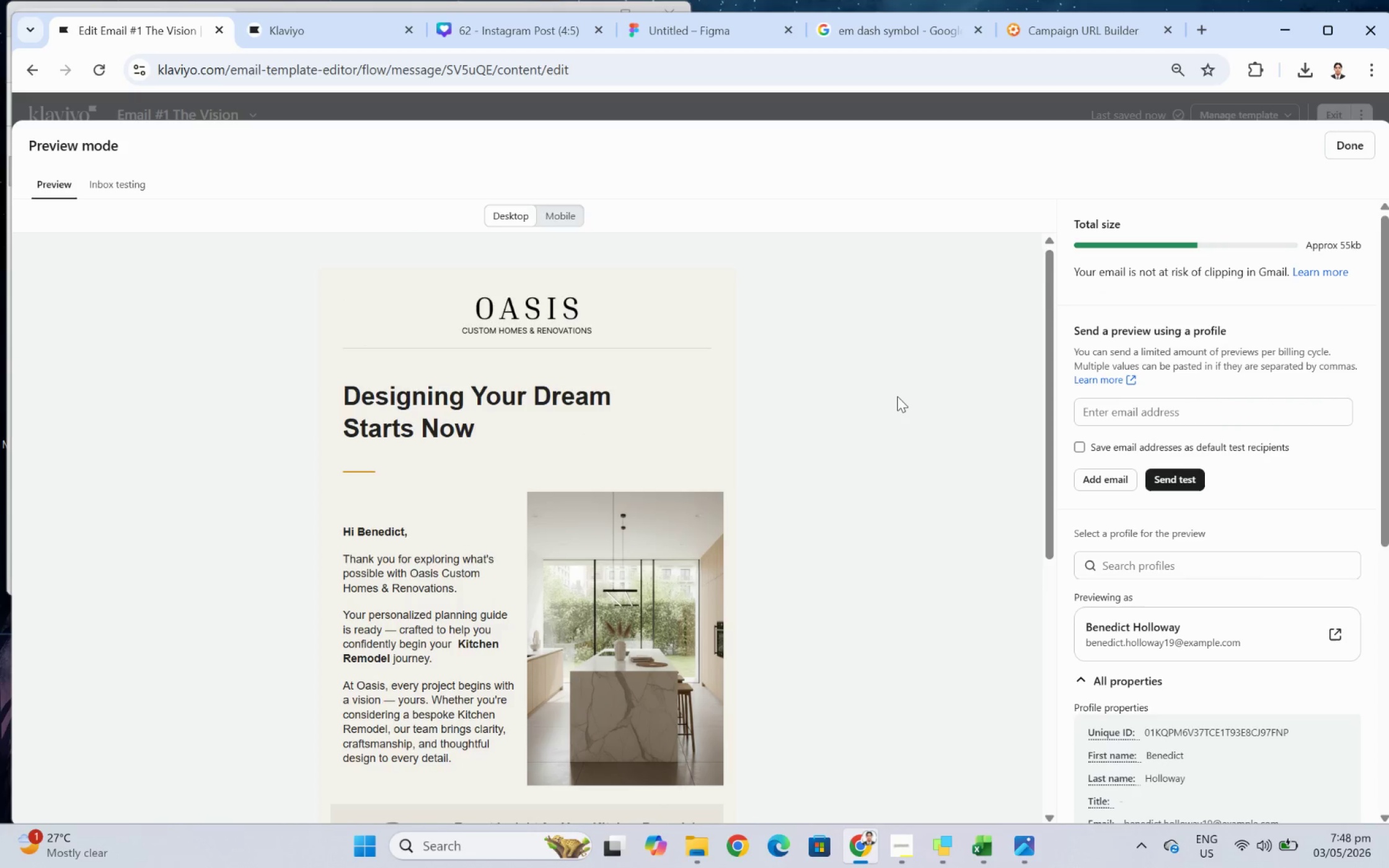 
scroll: coordinate [897, 396], scroll_direction: down, amount: 4.0
 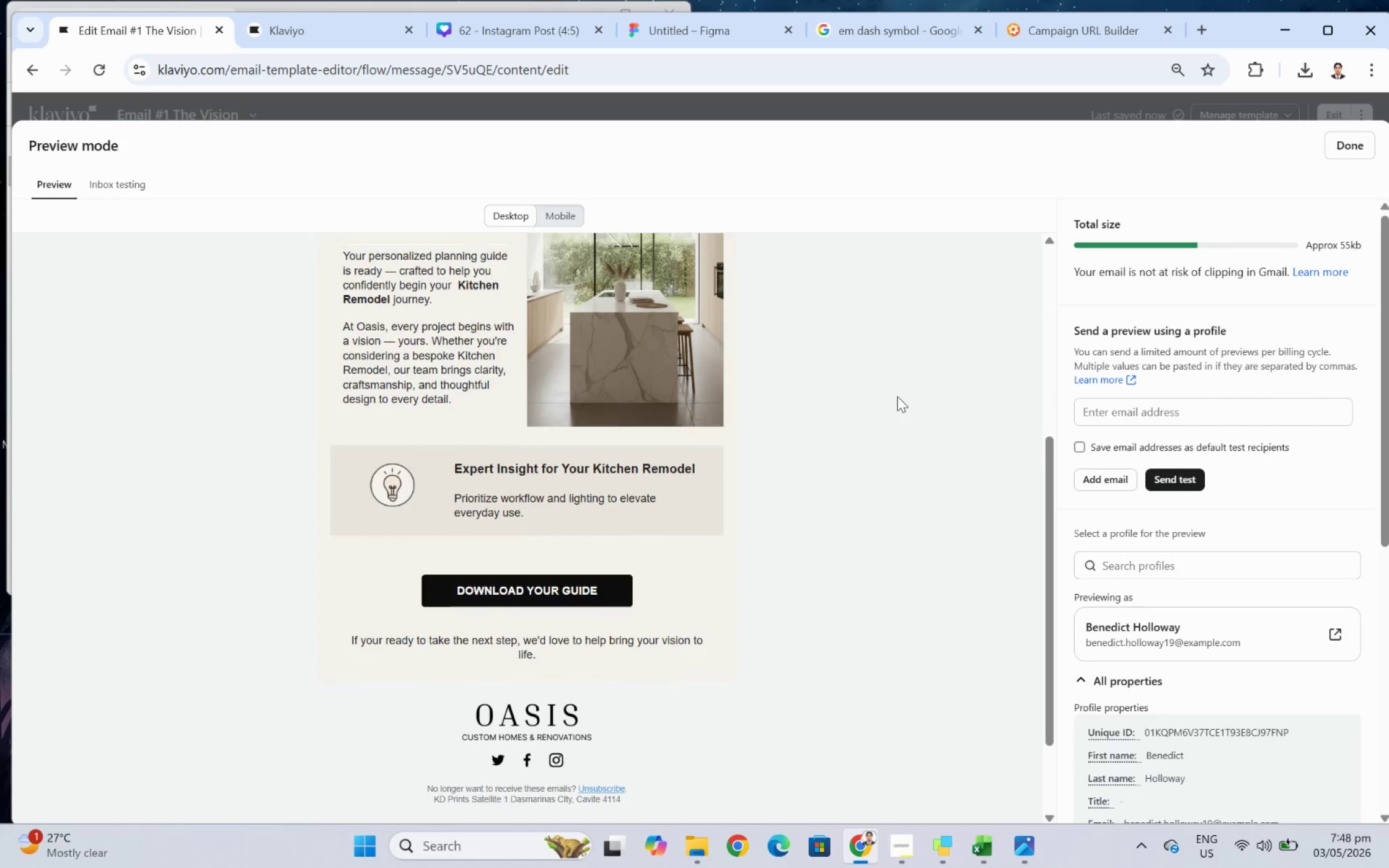 
scroll: coordinate [897, 396], scroll_direction: up, amount: 4.0
 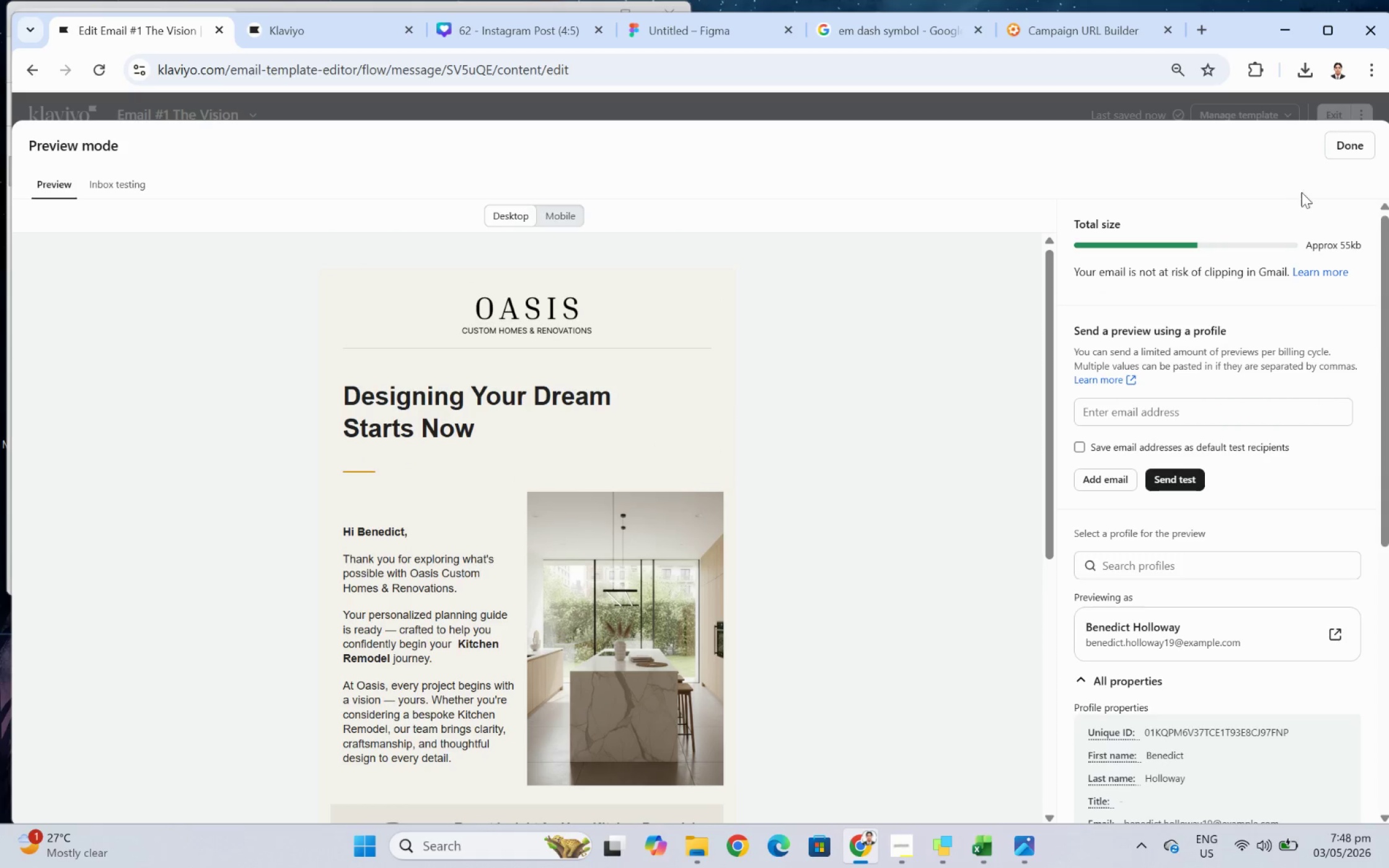 
left_click([1350, 144])
 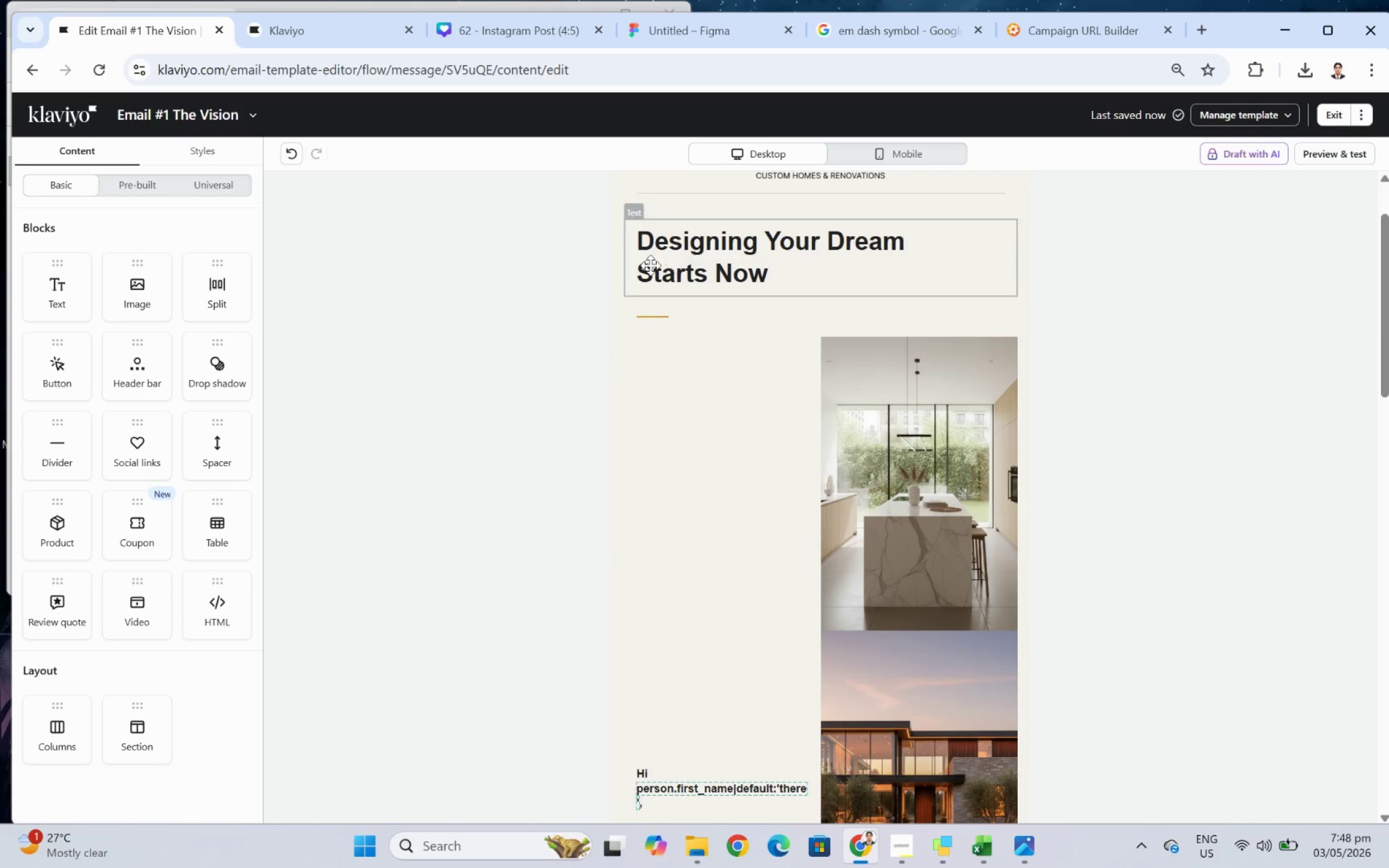 
left_click([291, 287])
 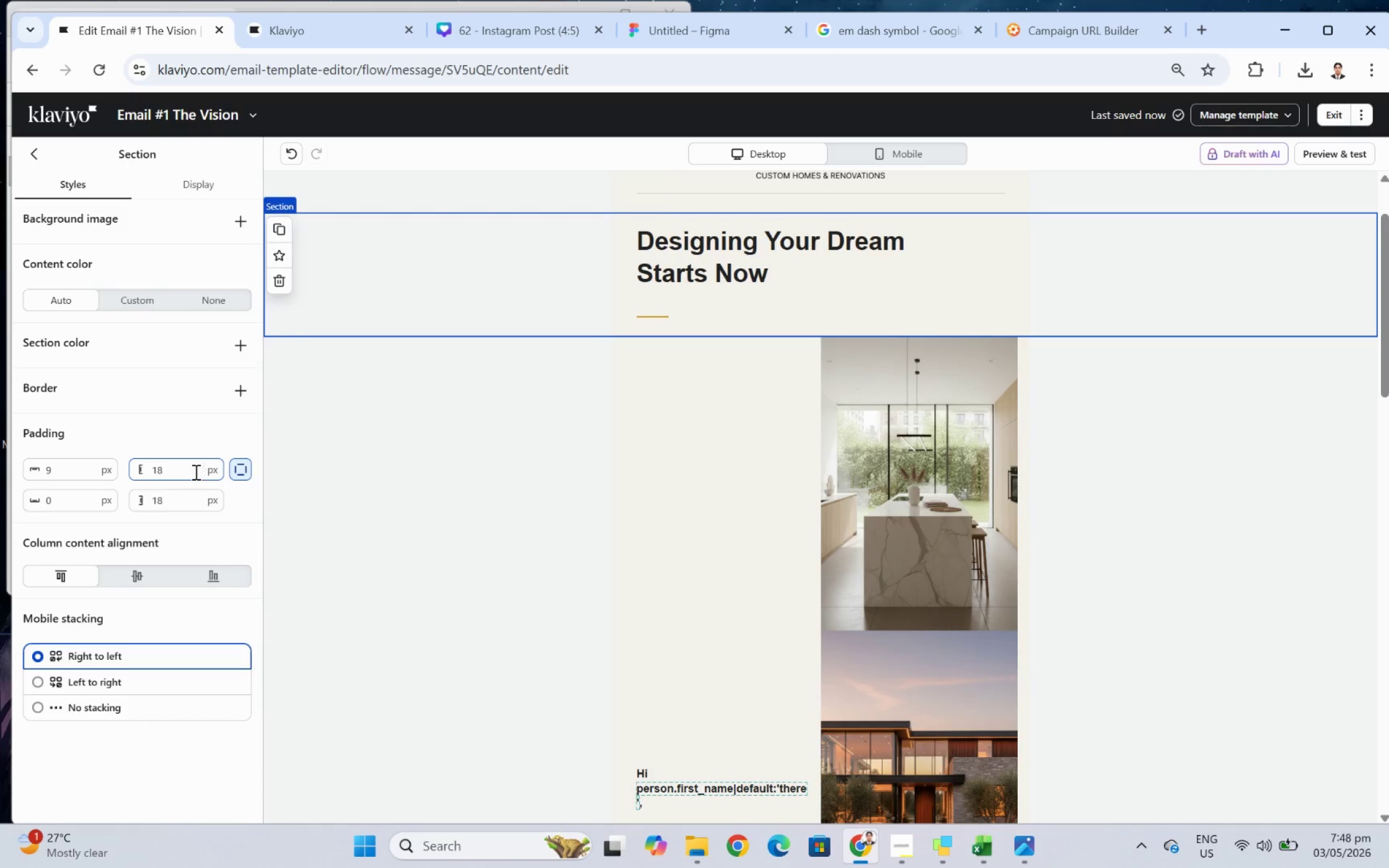 
double_click([183, 467])
 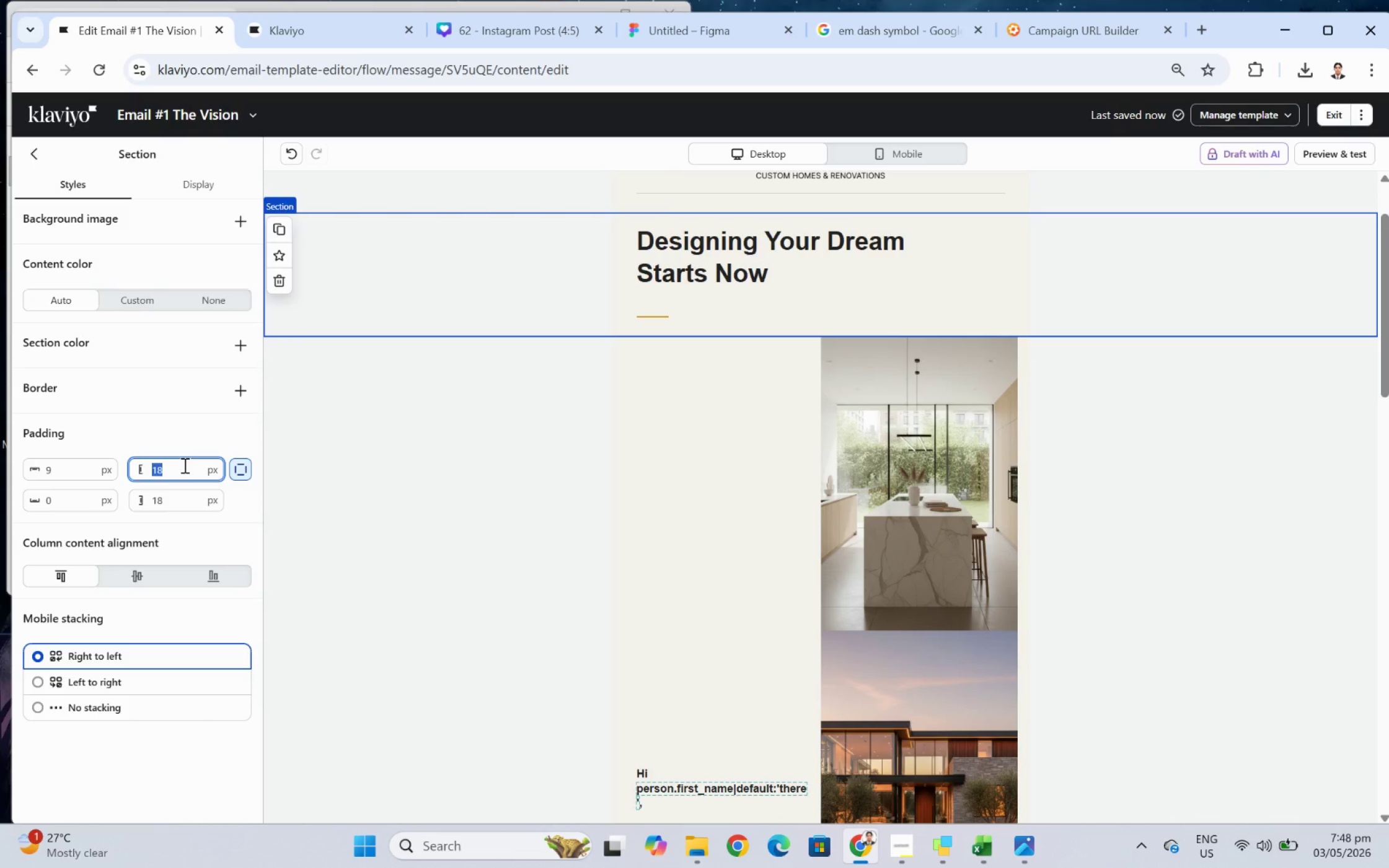 
key(Numpad2)
 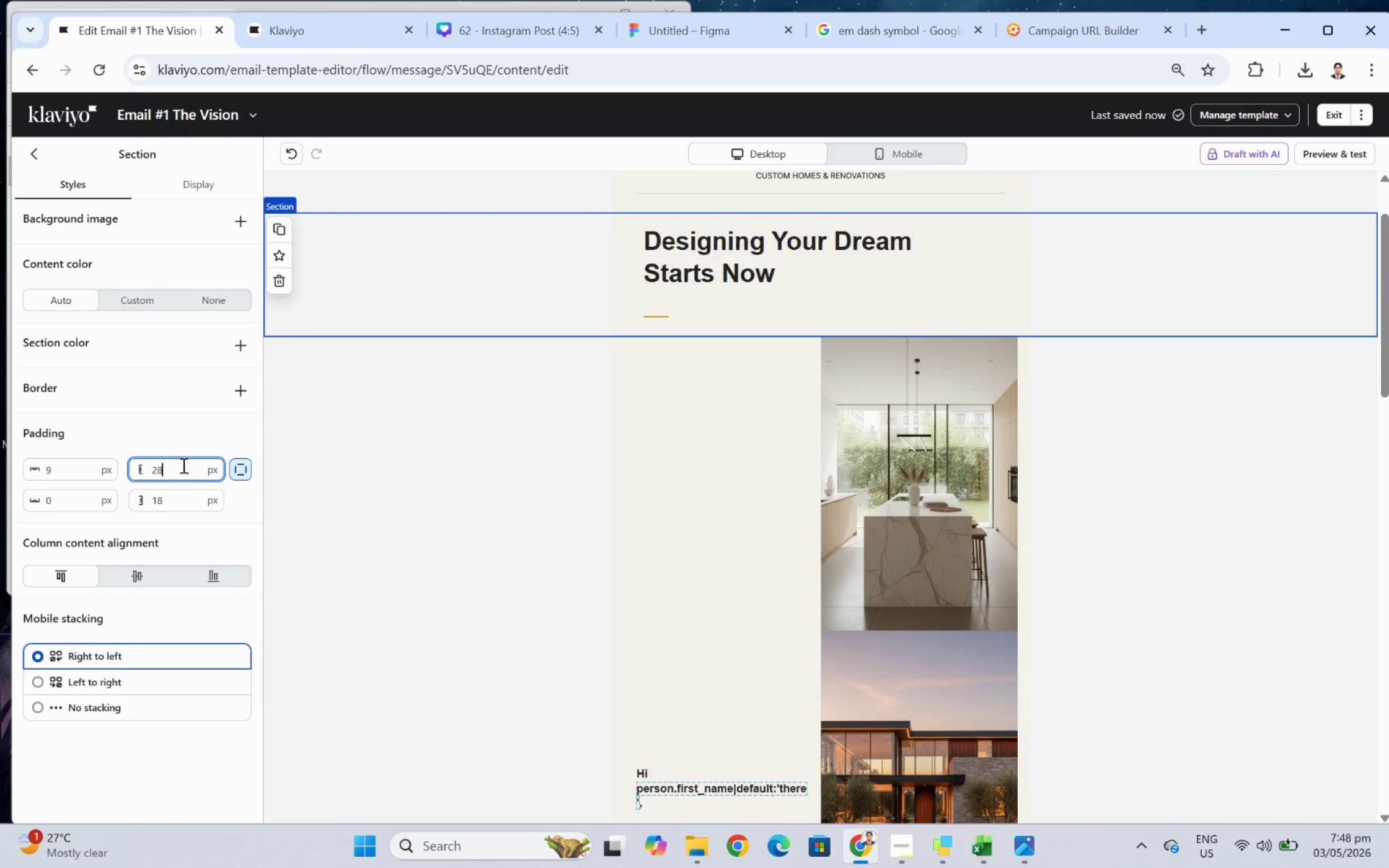 
key(Numpad8)
 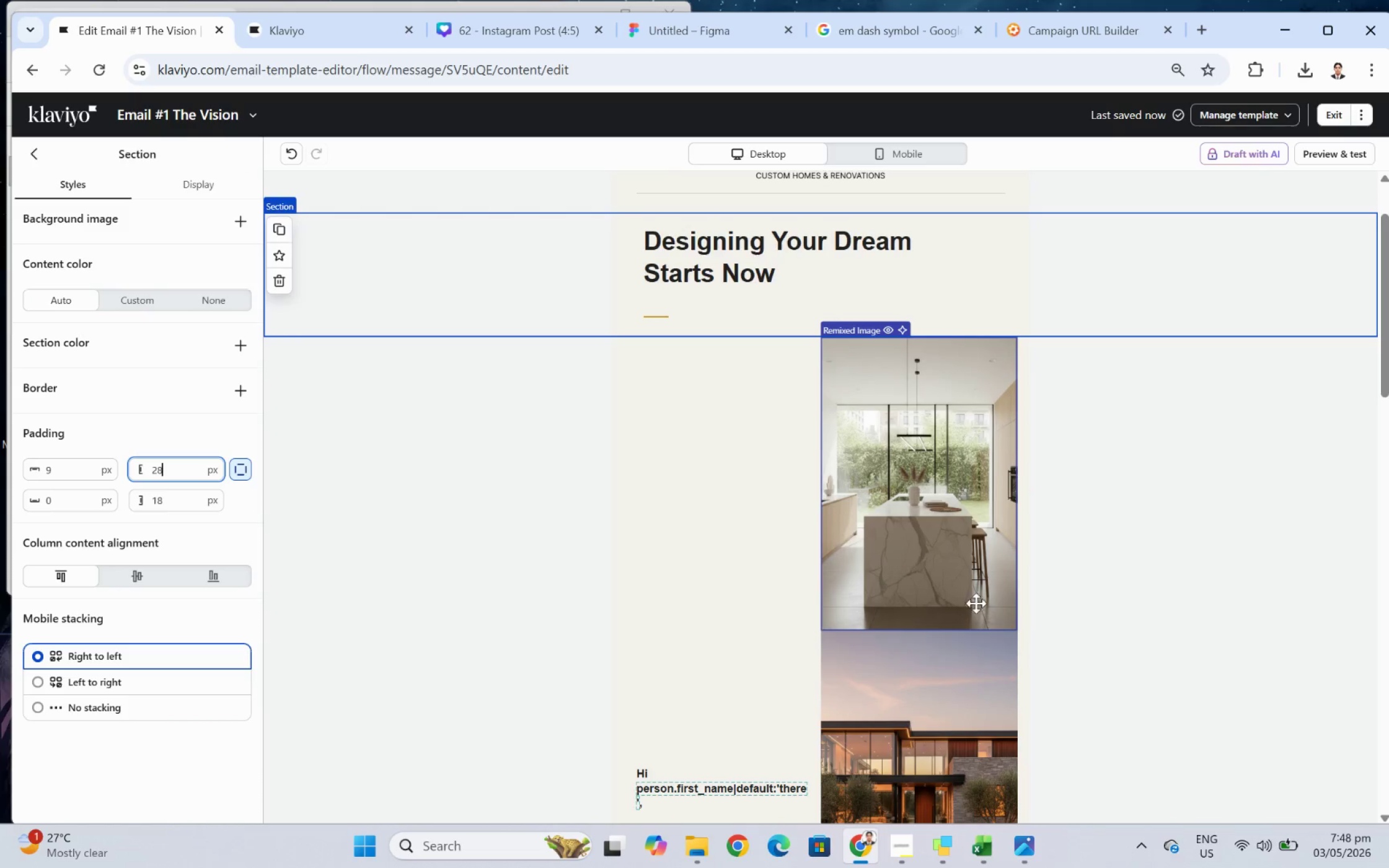 
left_click([1199, 619])
 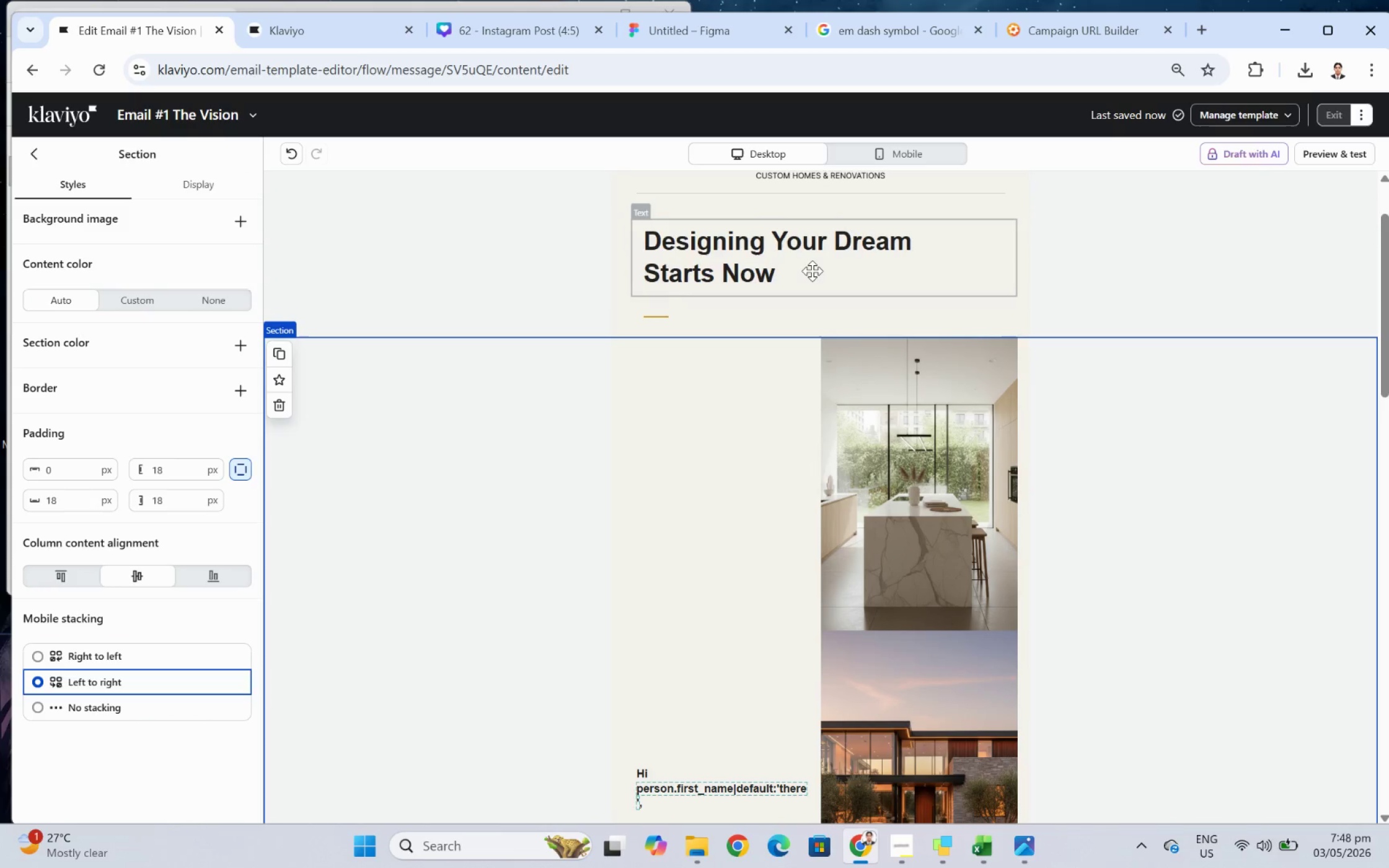 
double_click([812, 270])
 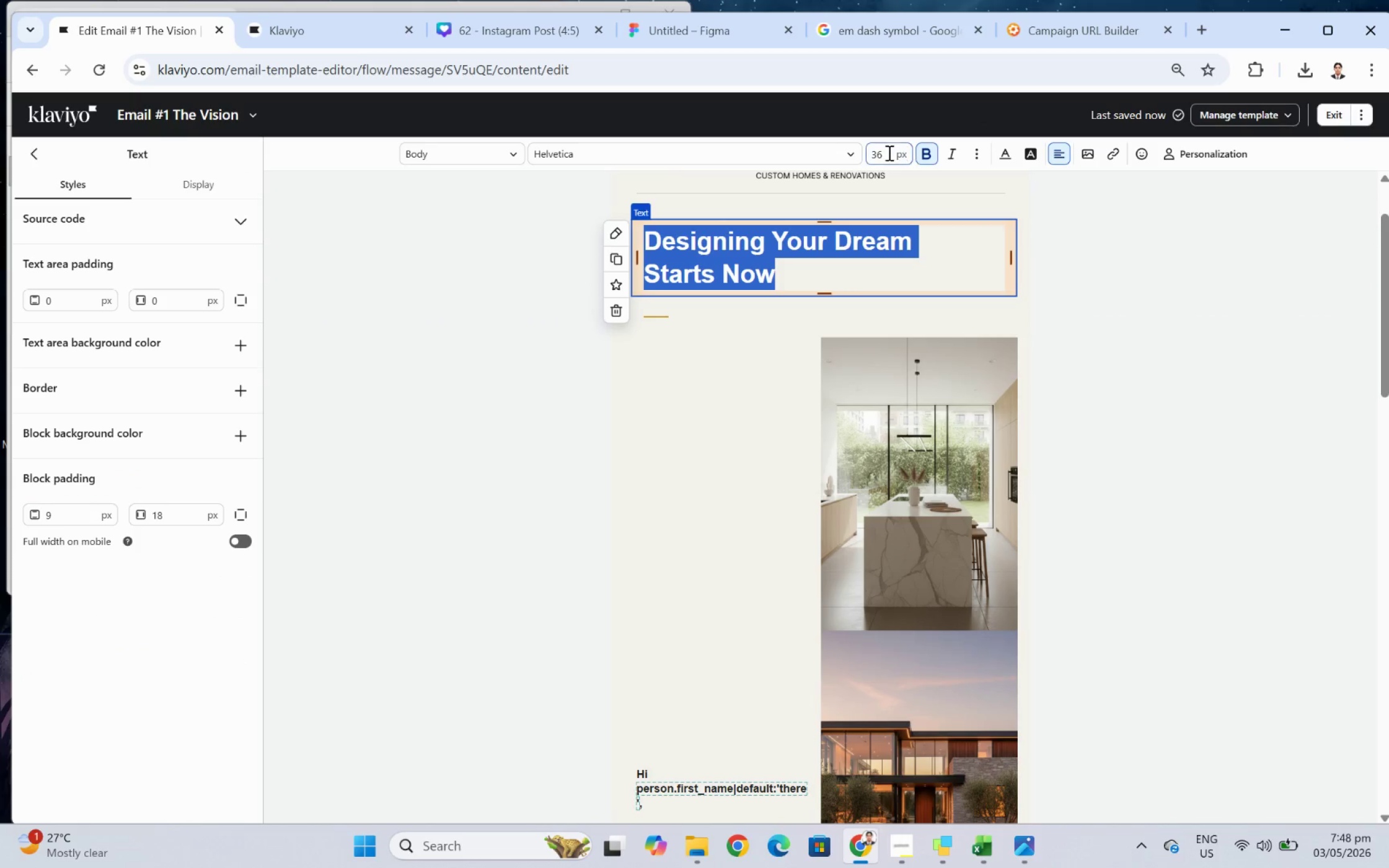 
double_click([885, 151])
 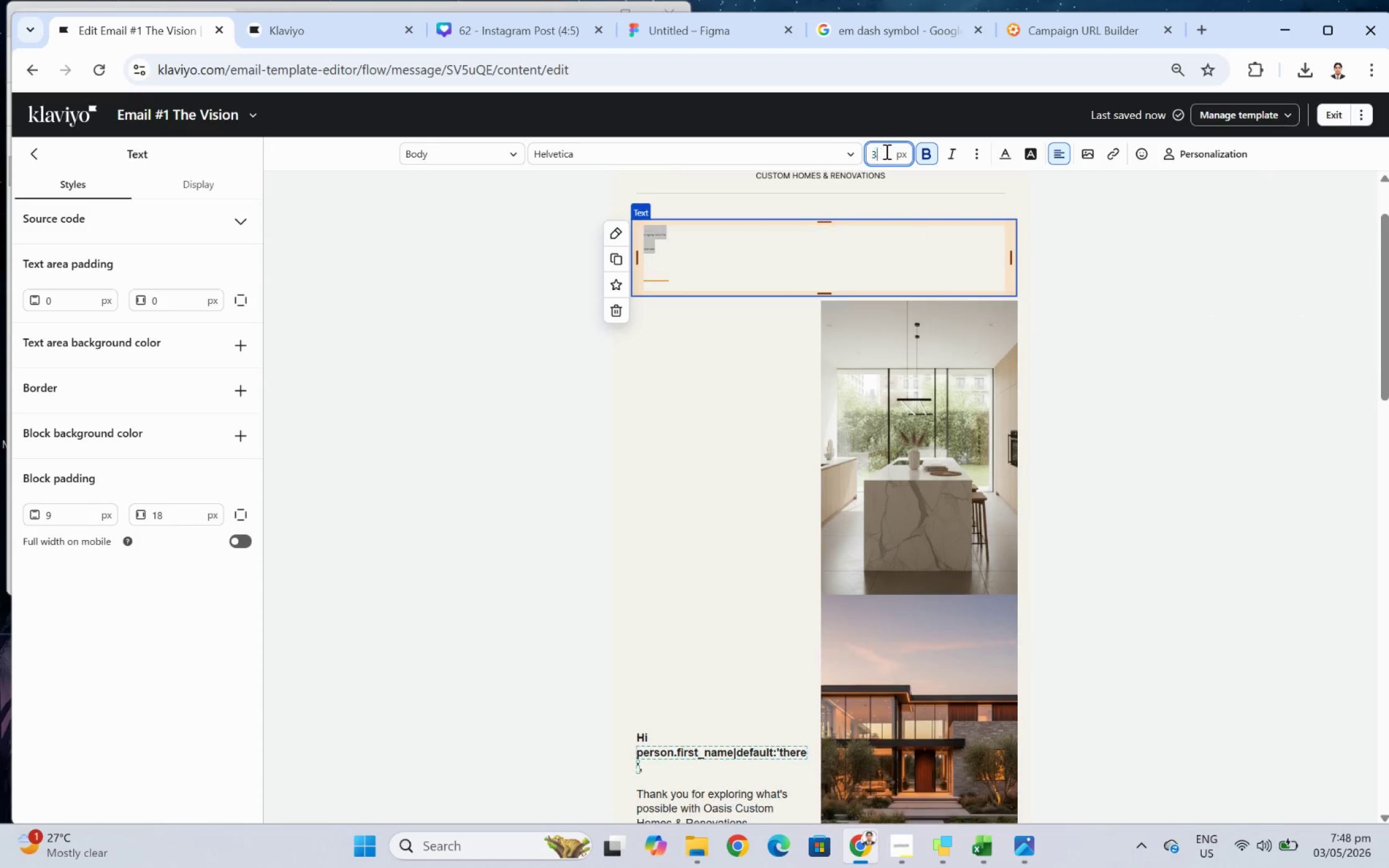 
key(Numpad3)
 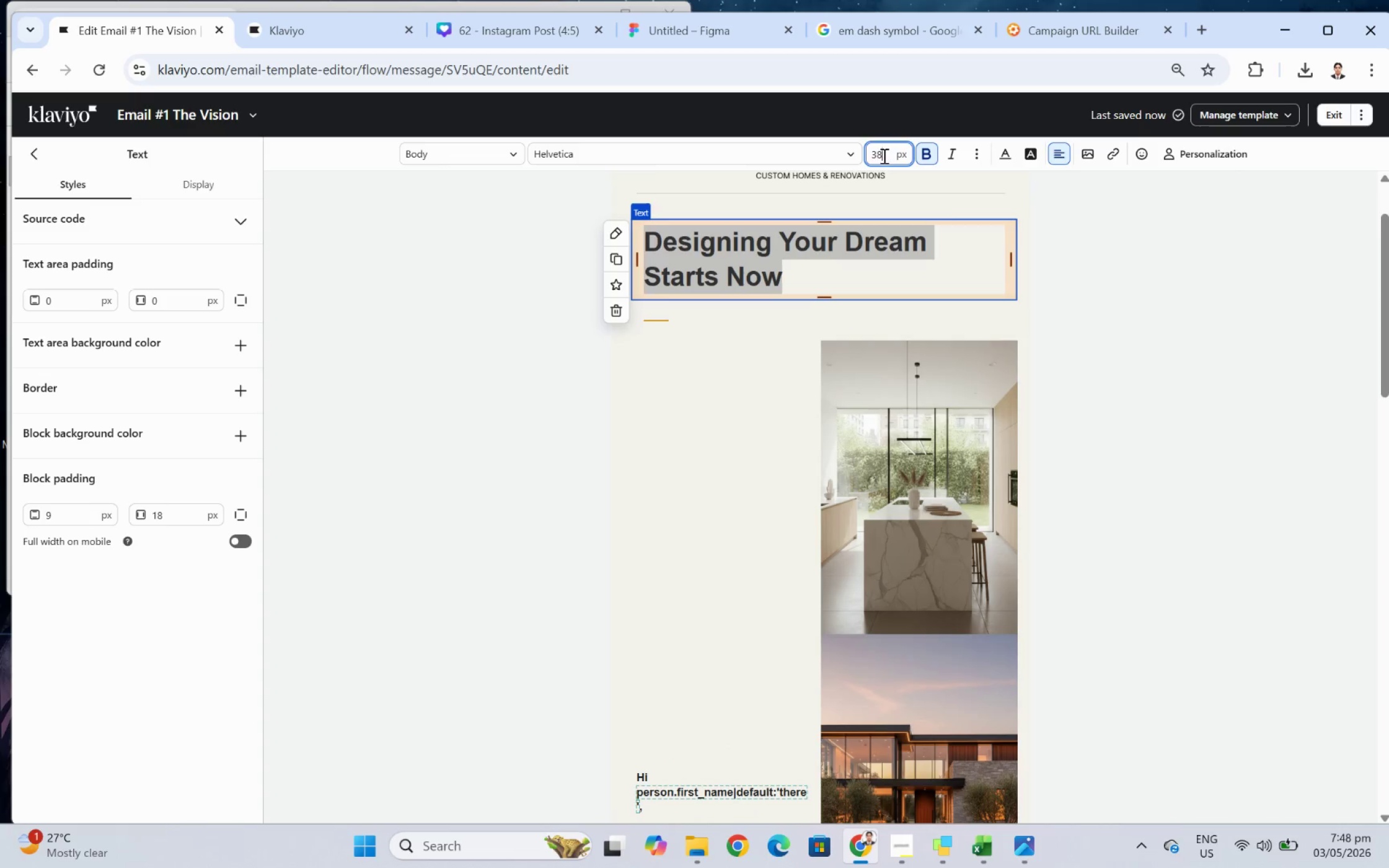 
key(Numpad8)
 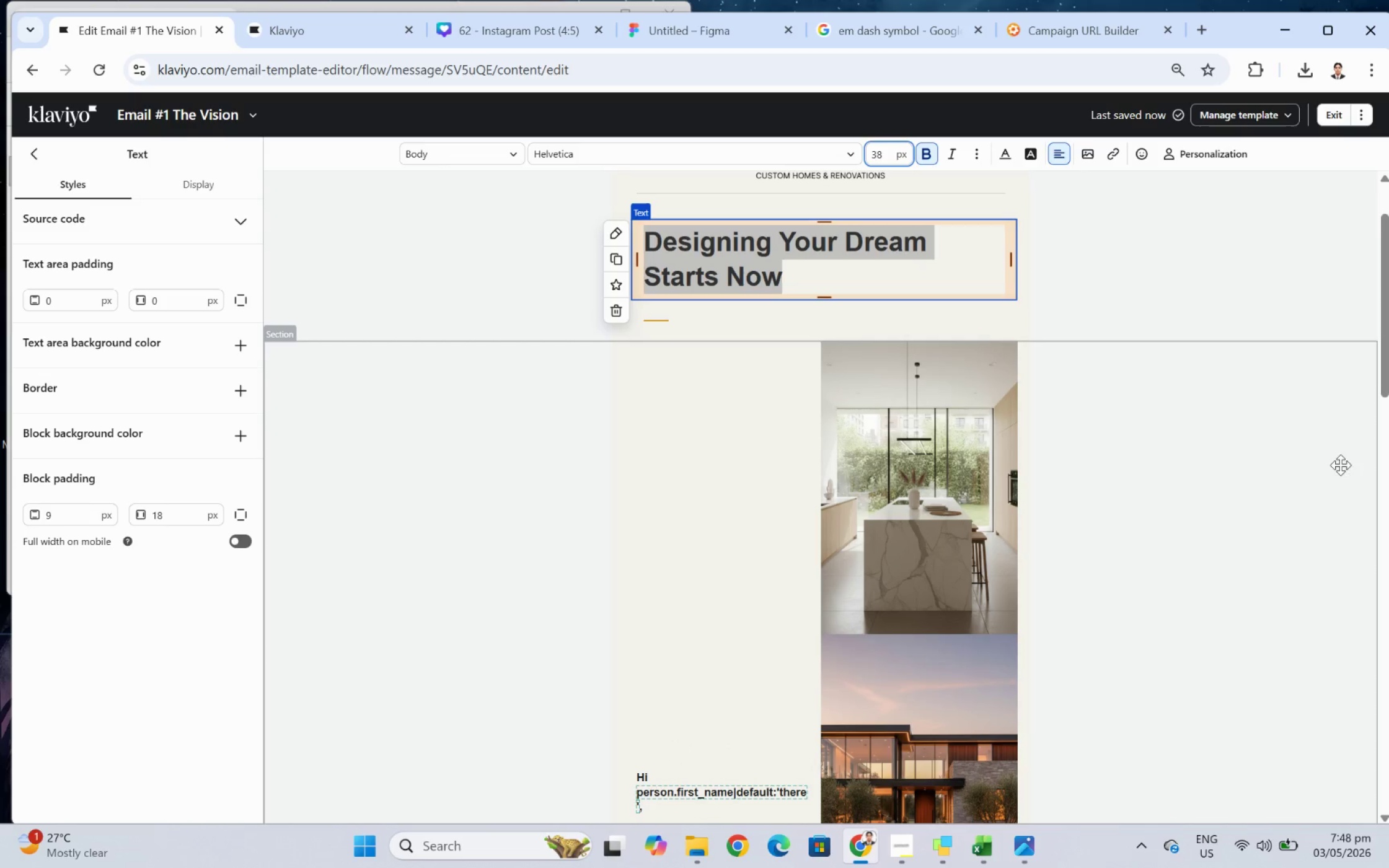 
left_click([1339, 470])
 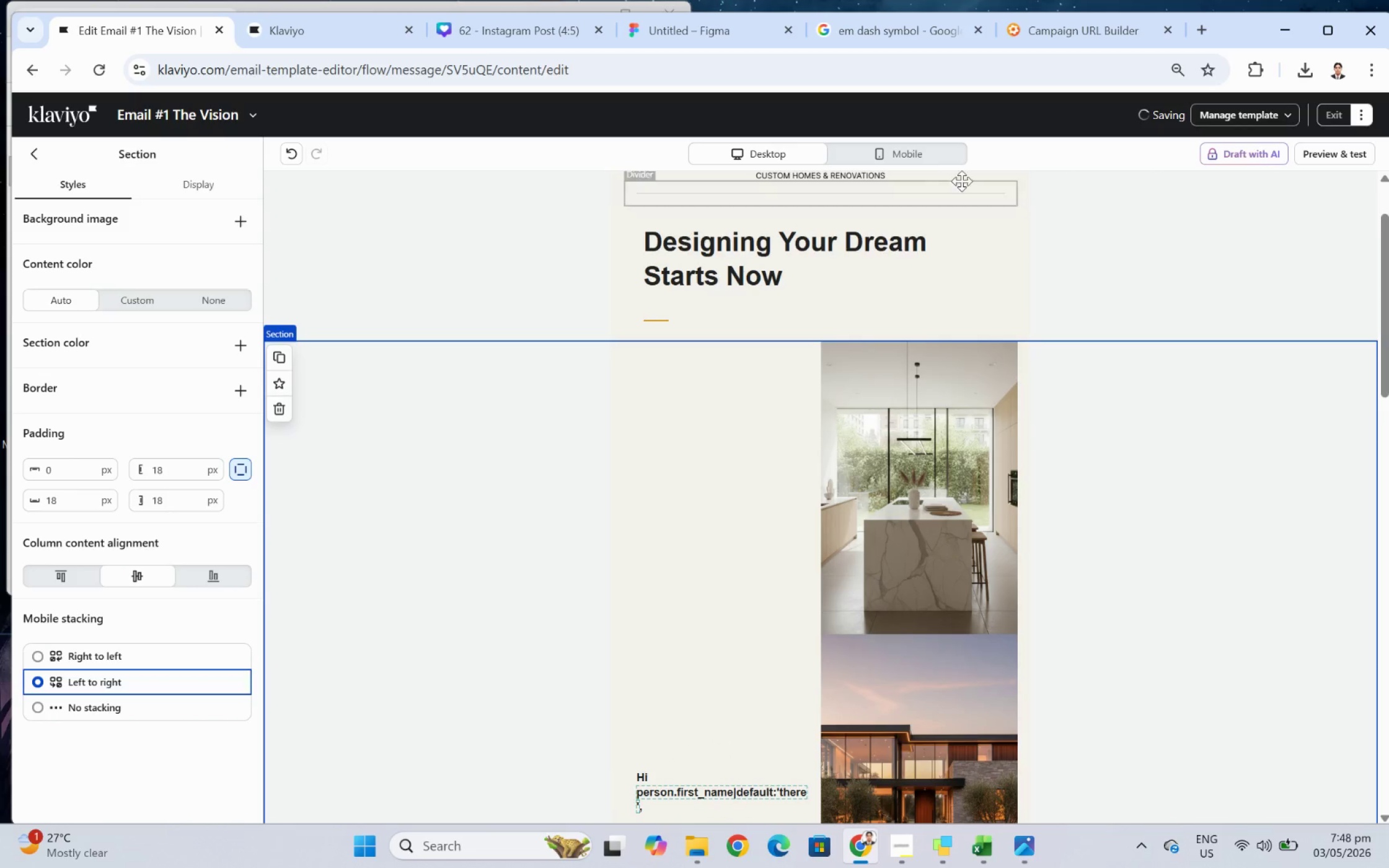 
left_click([932, 160])
 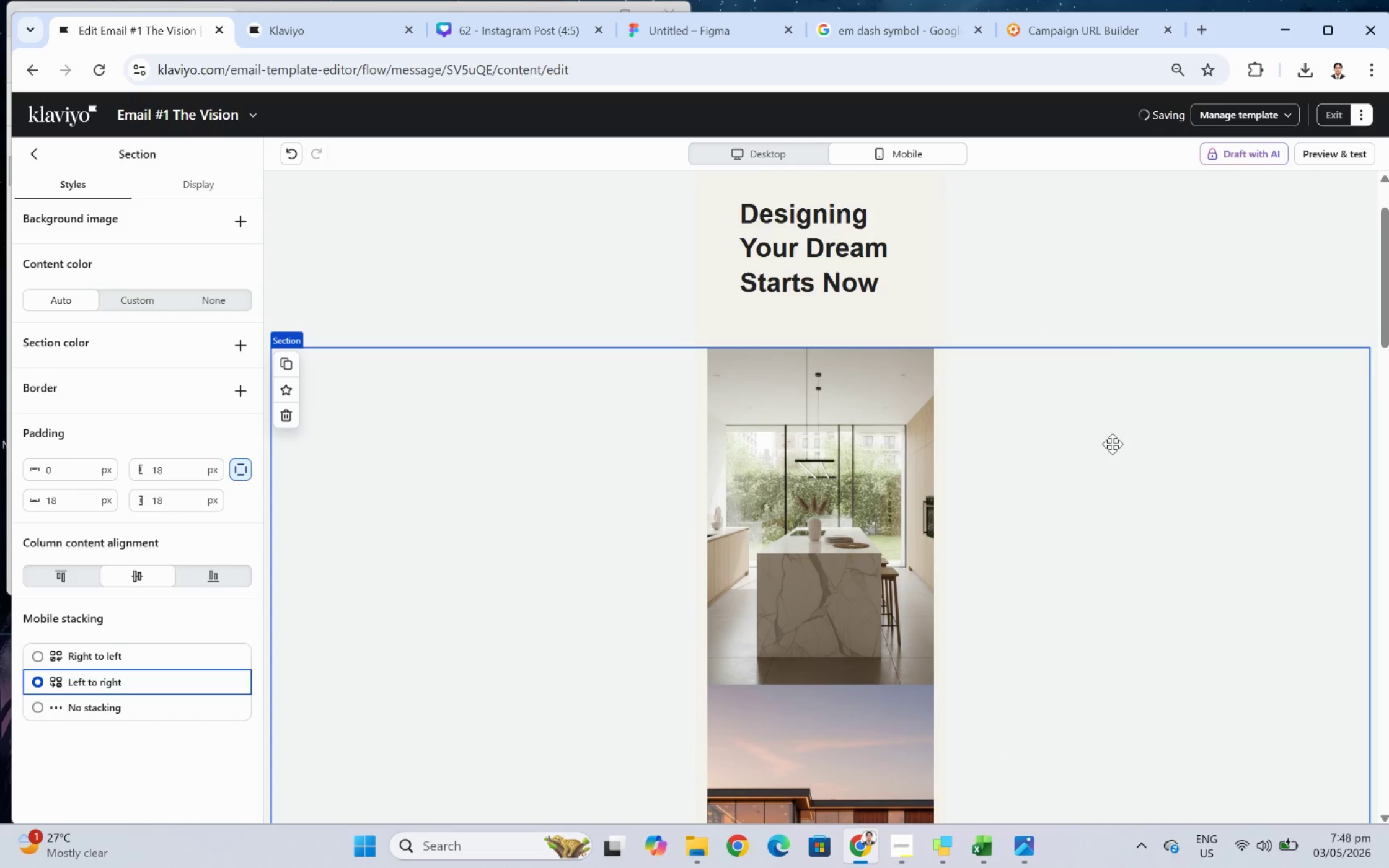 
scroll: coordinate [1228, 477], scroll_direction: up, amount: 4.0
 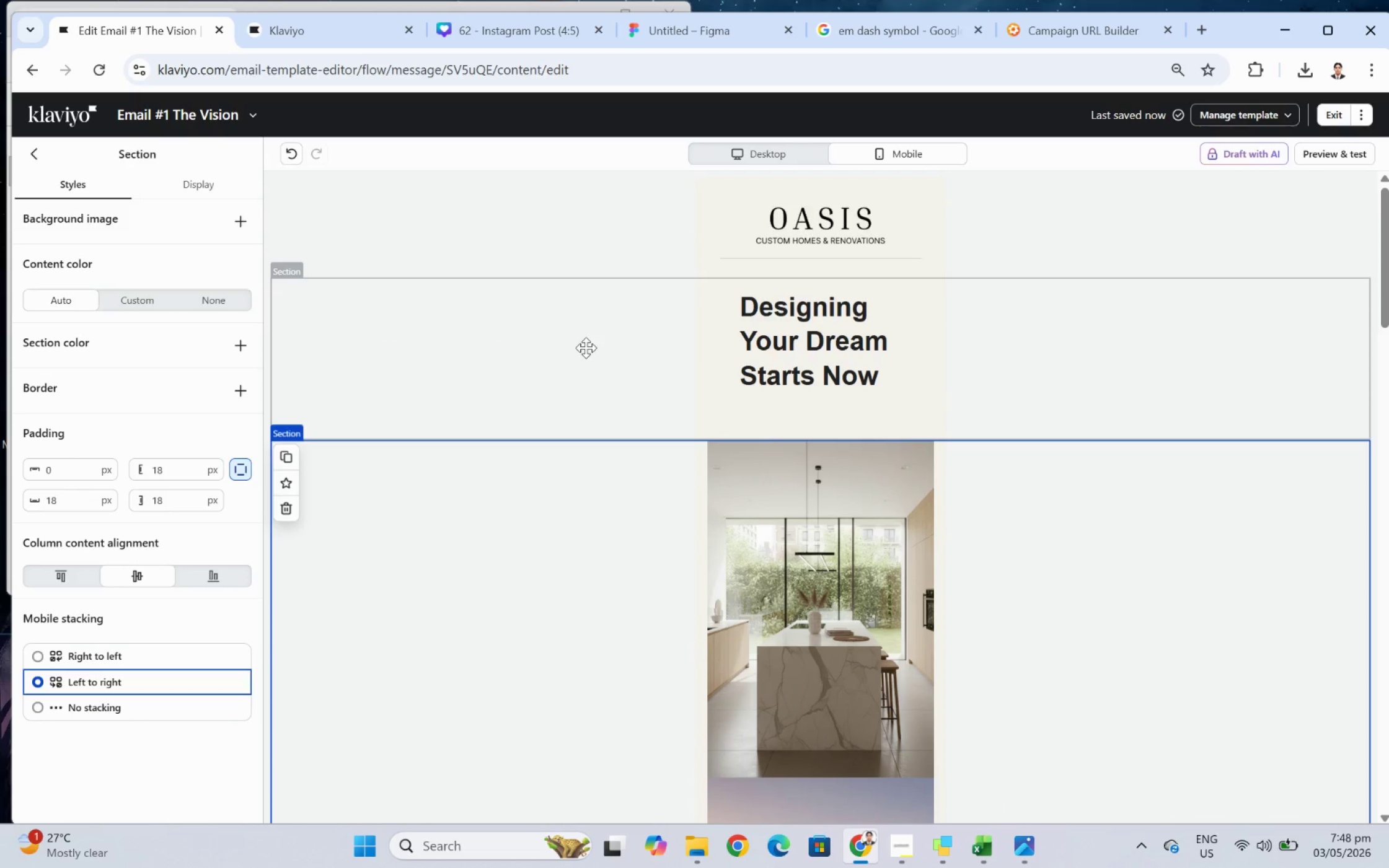 
double_click([770, 330])
 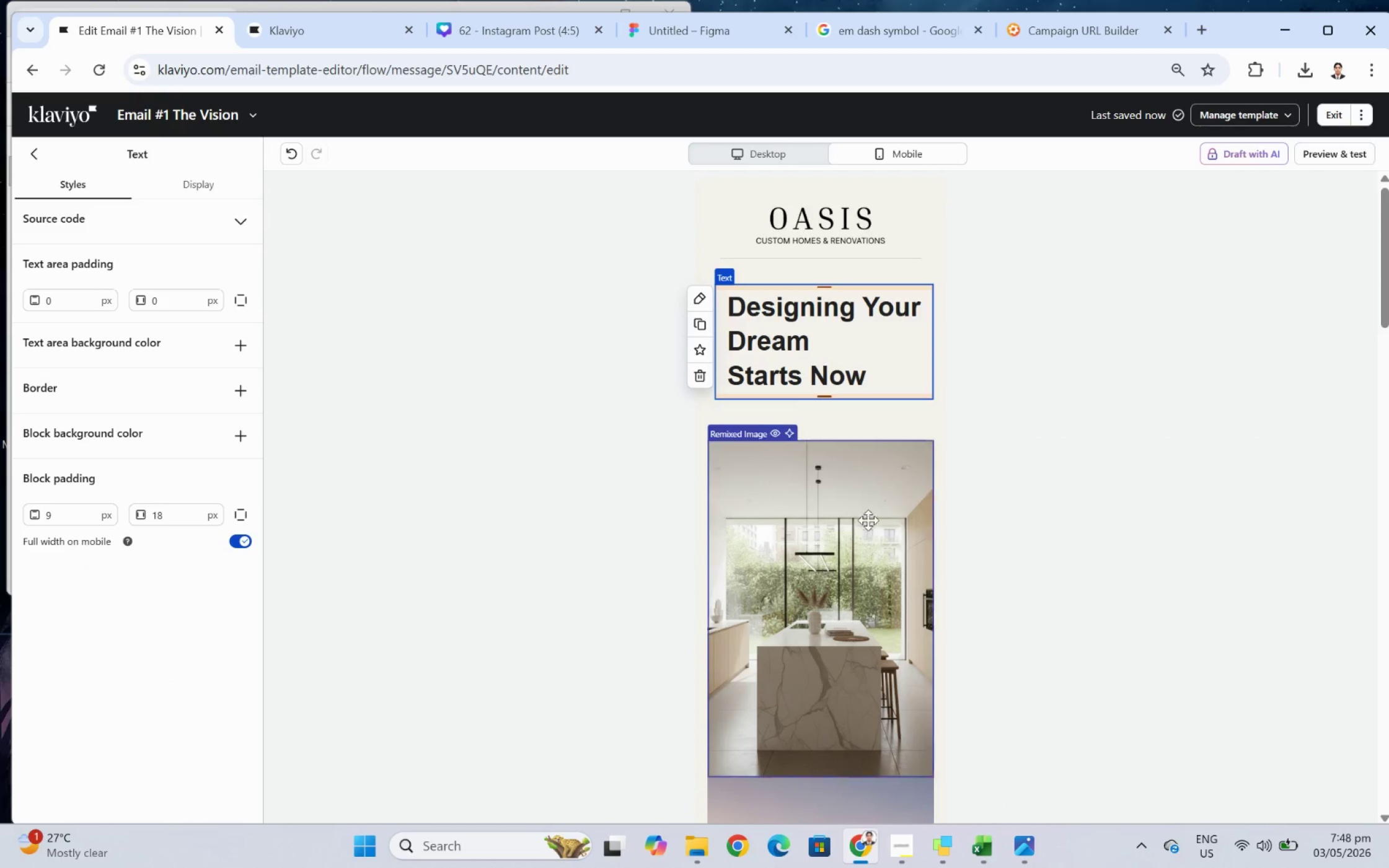 
left_click([1147, 660])
 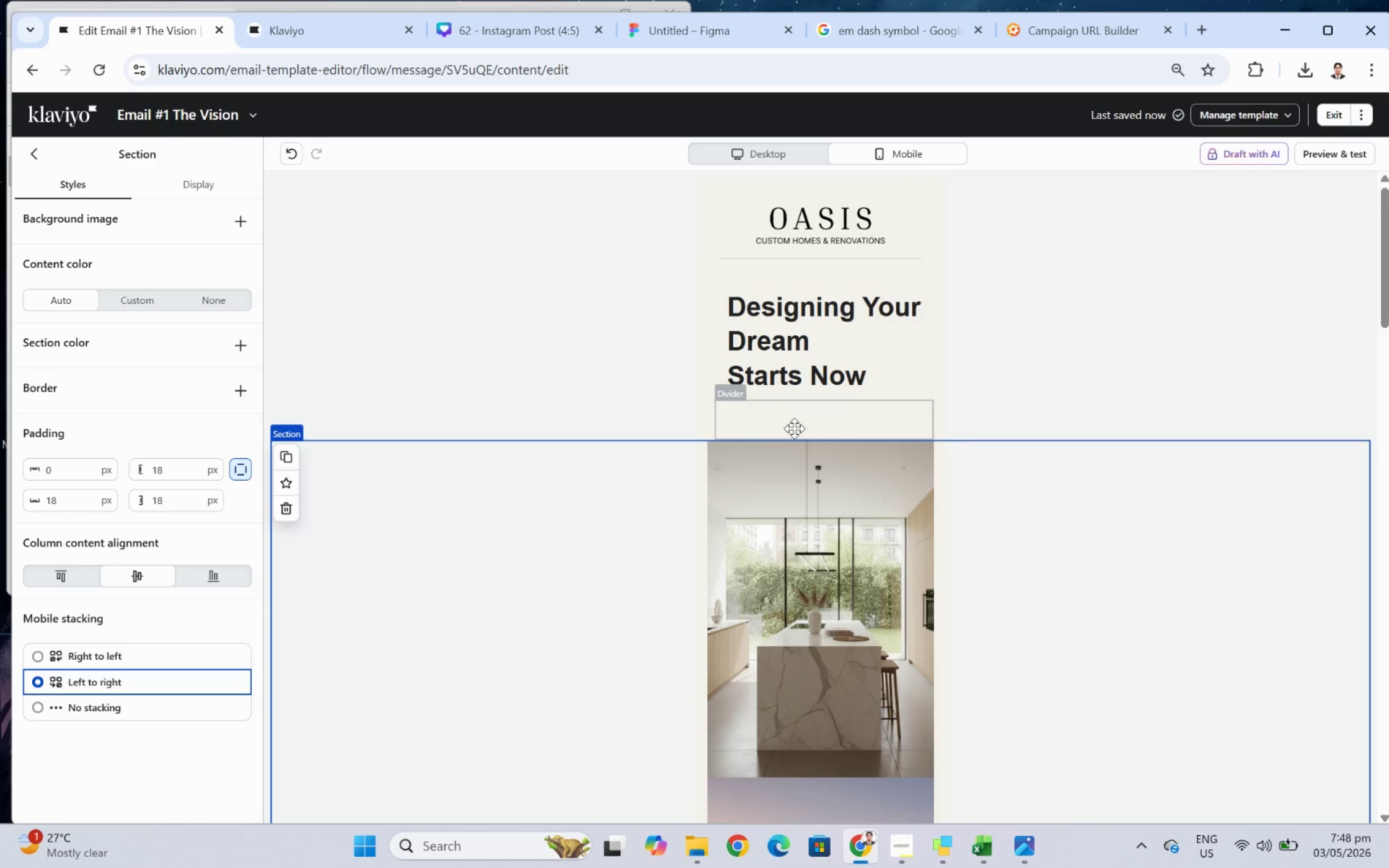 
left_click([794, 428])
 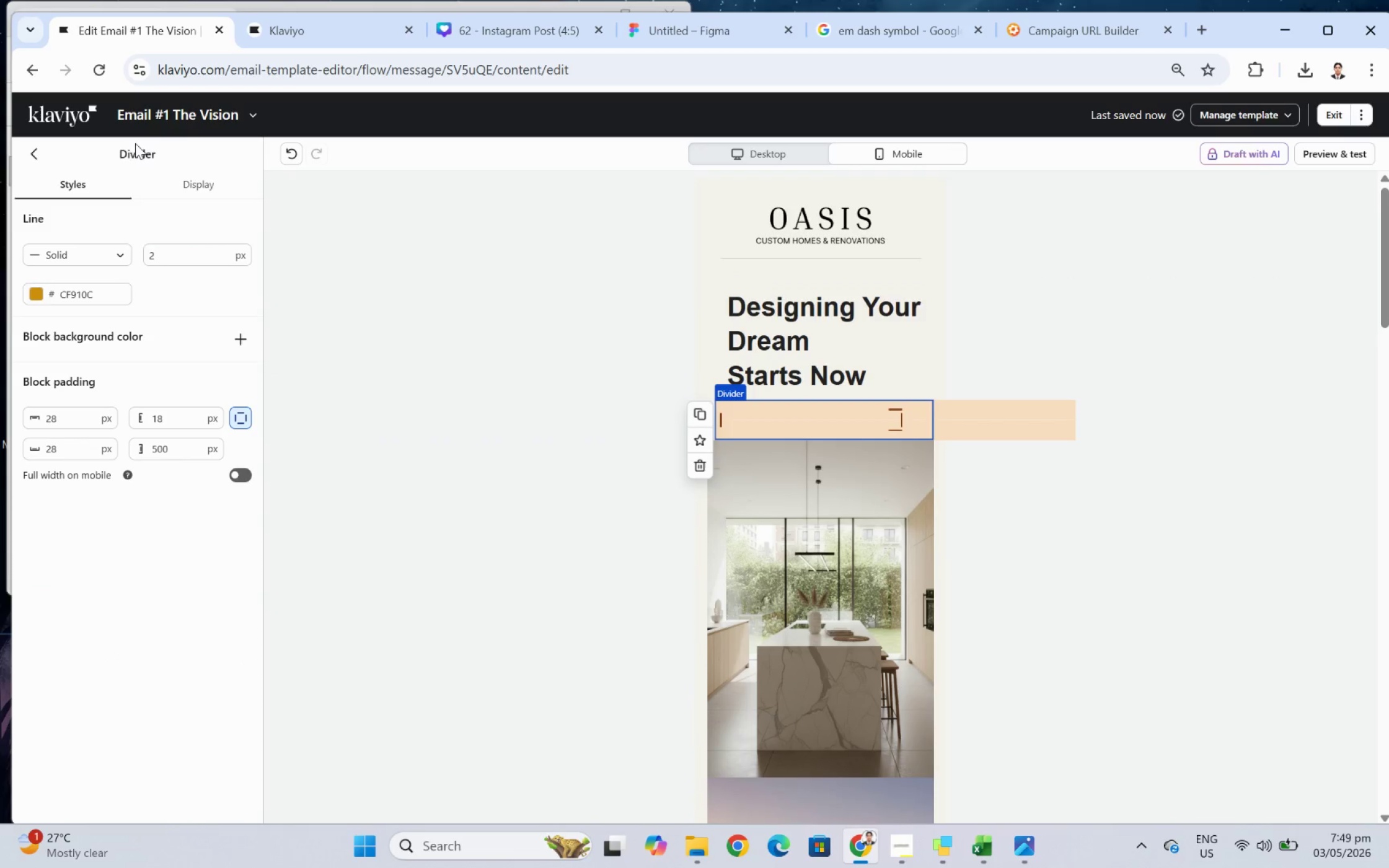 
wait(5.56)
 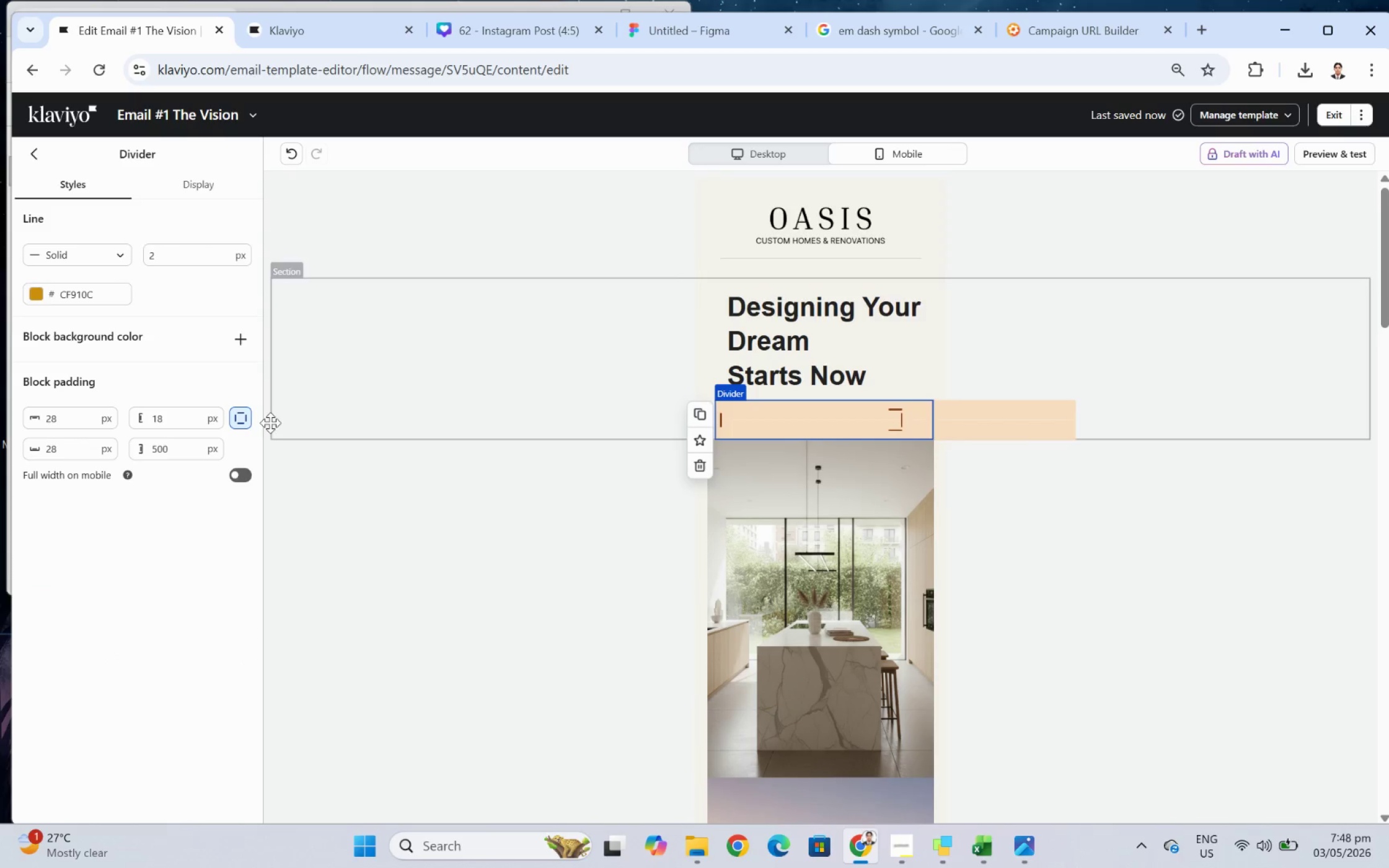 
left_click([82, 279])
 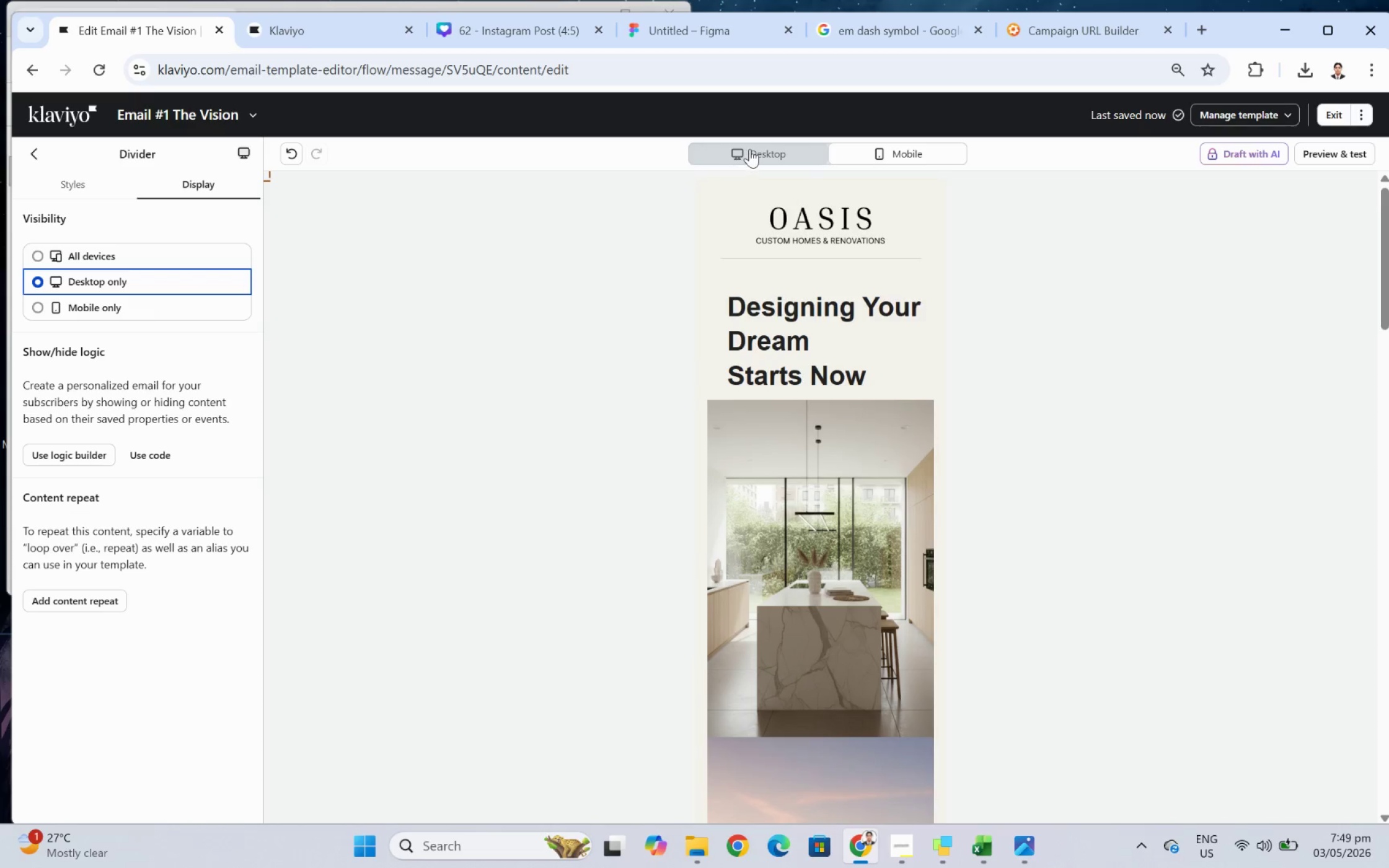 
left_click([749, 149])
 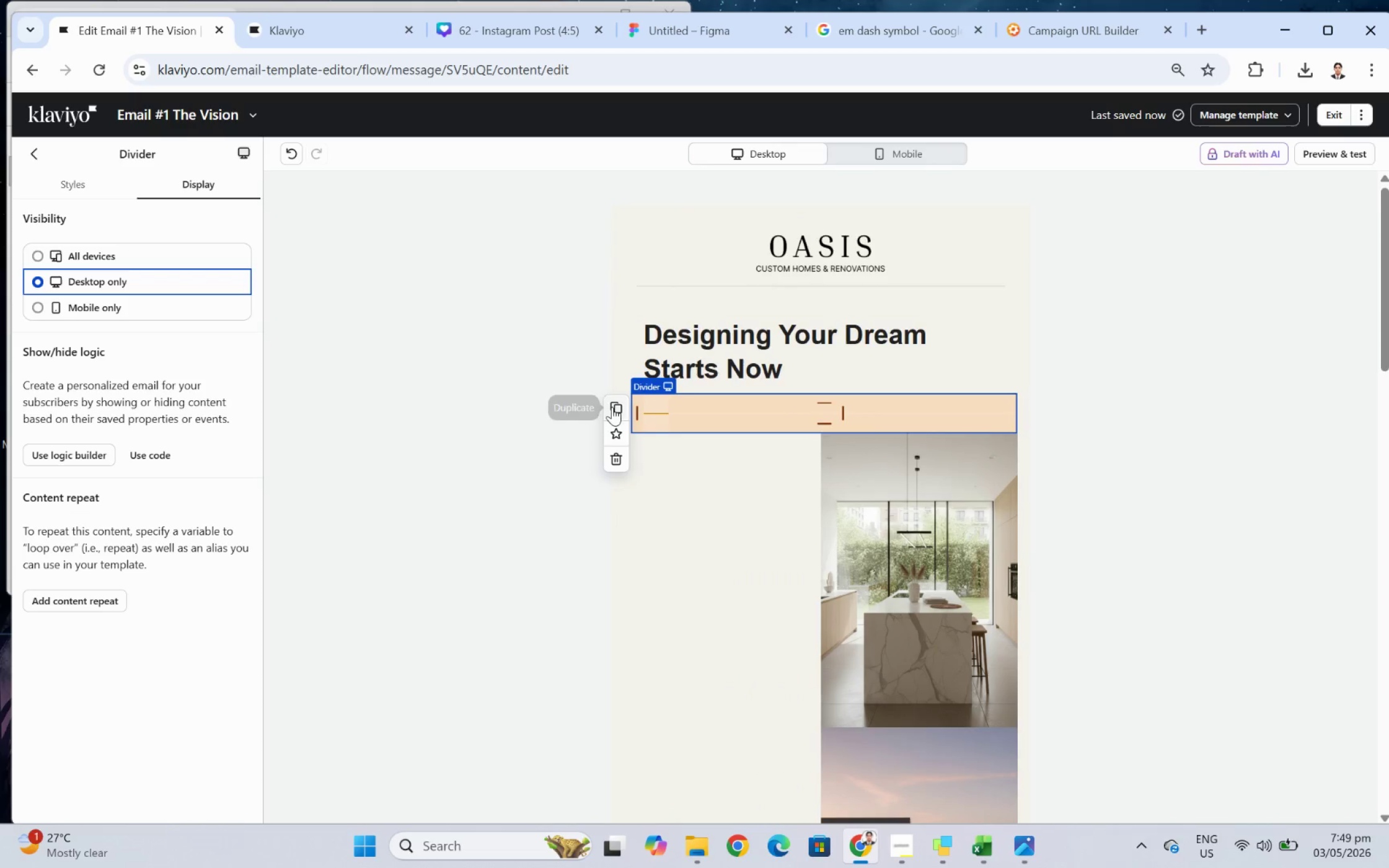 
left_click([610, 406])
 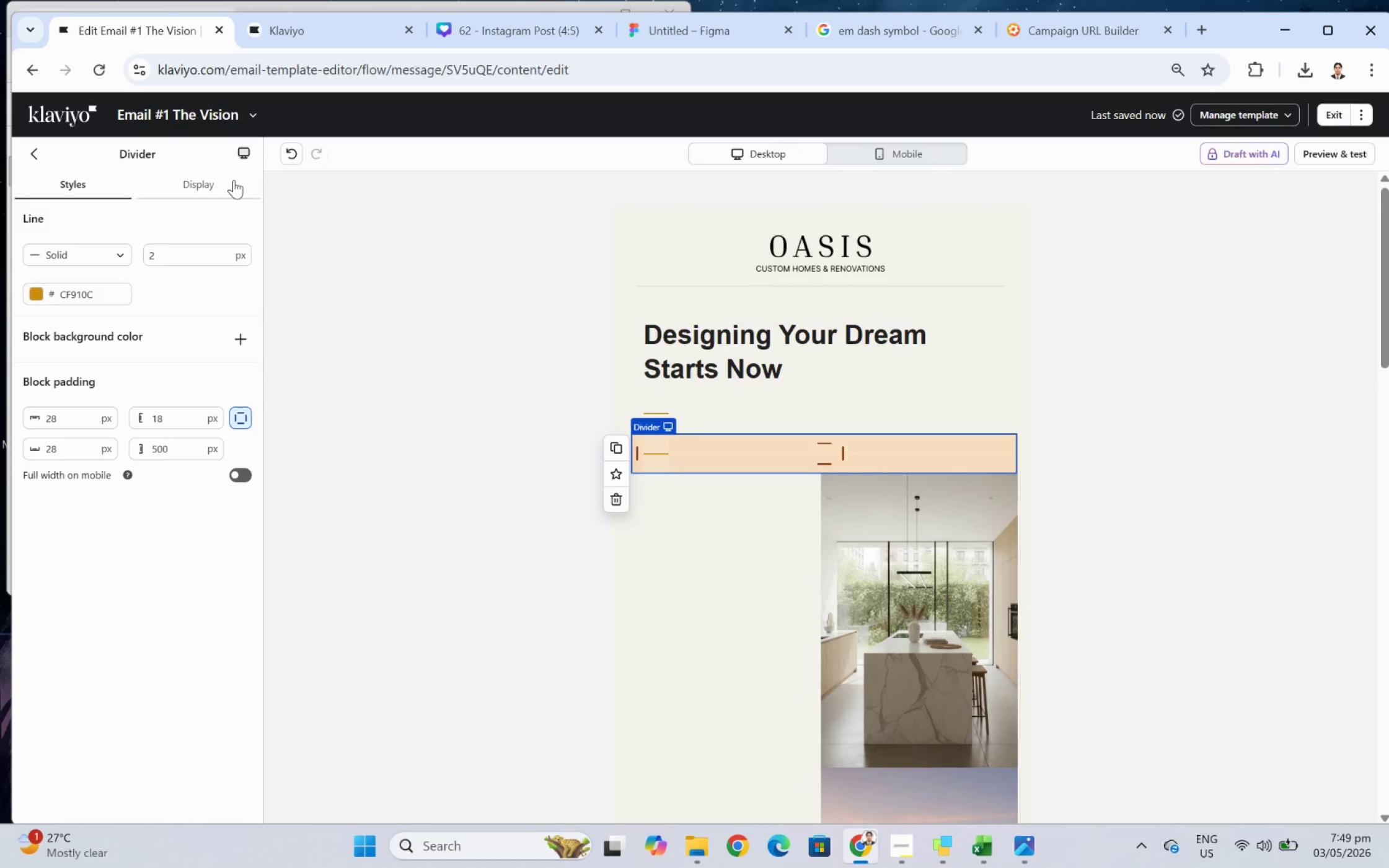 
left_click([217, 180])
 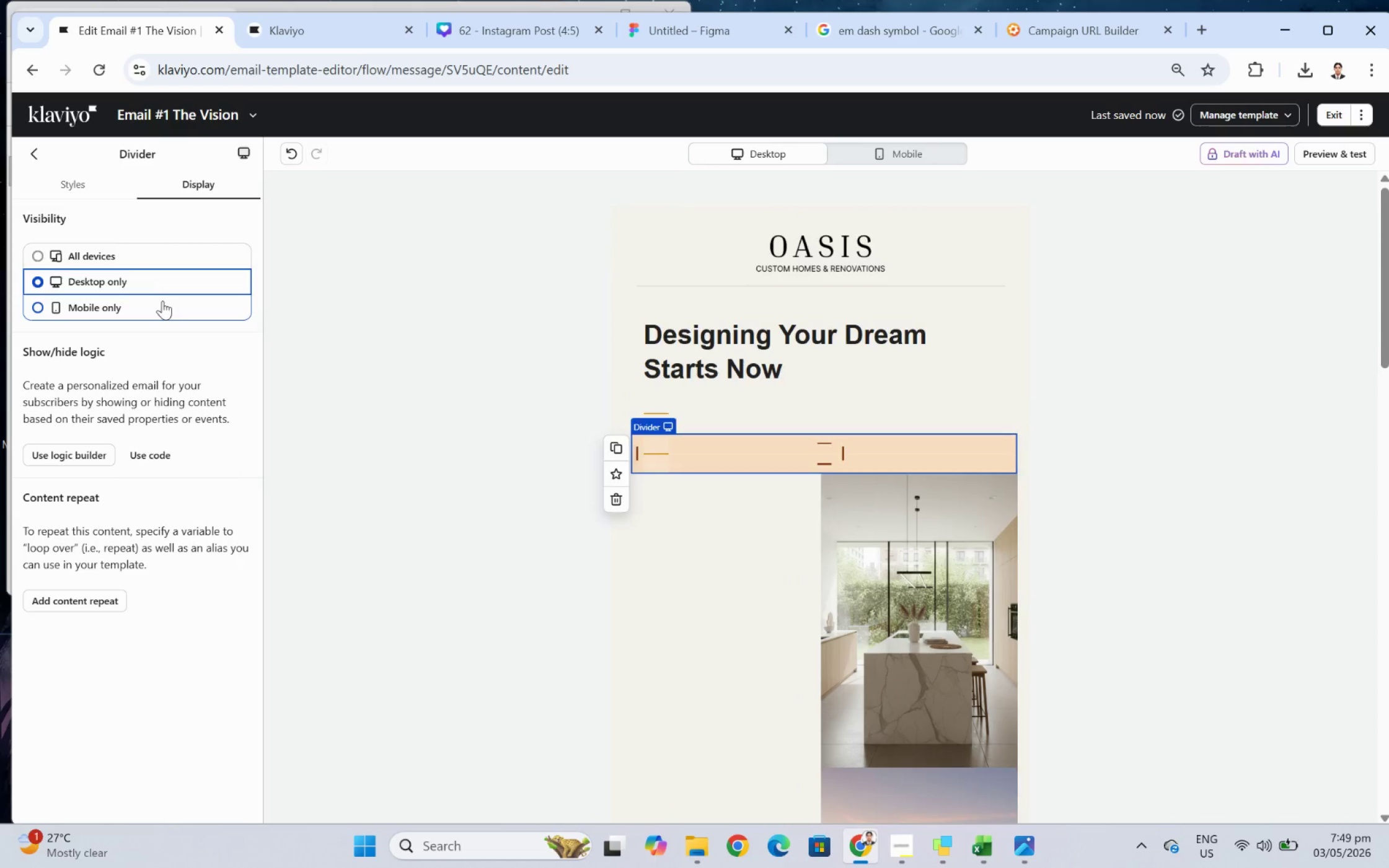 
left_click([162, 301])
 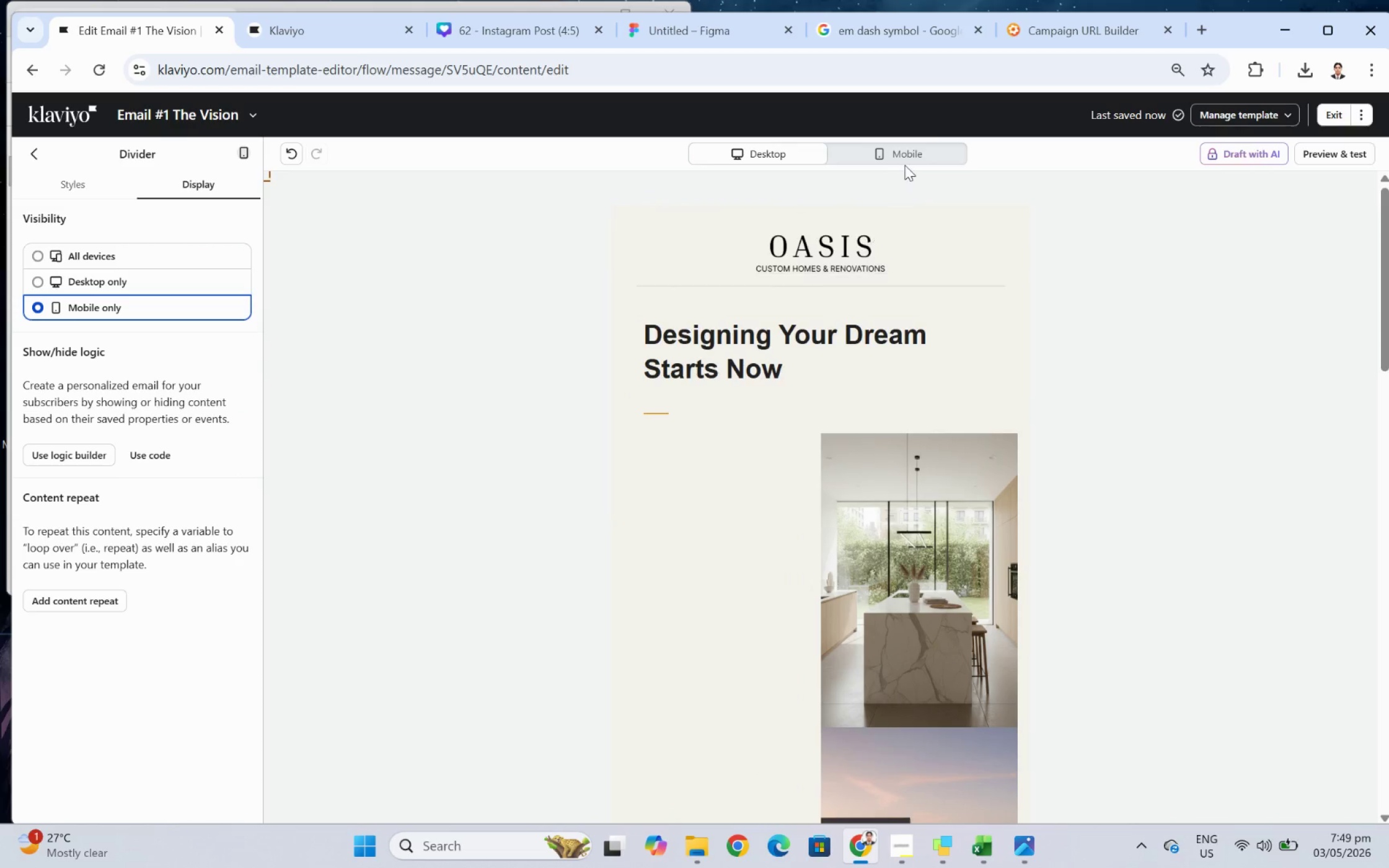 
left_click([904, 157])
 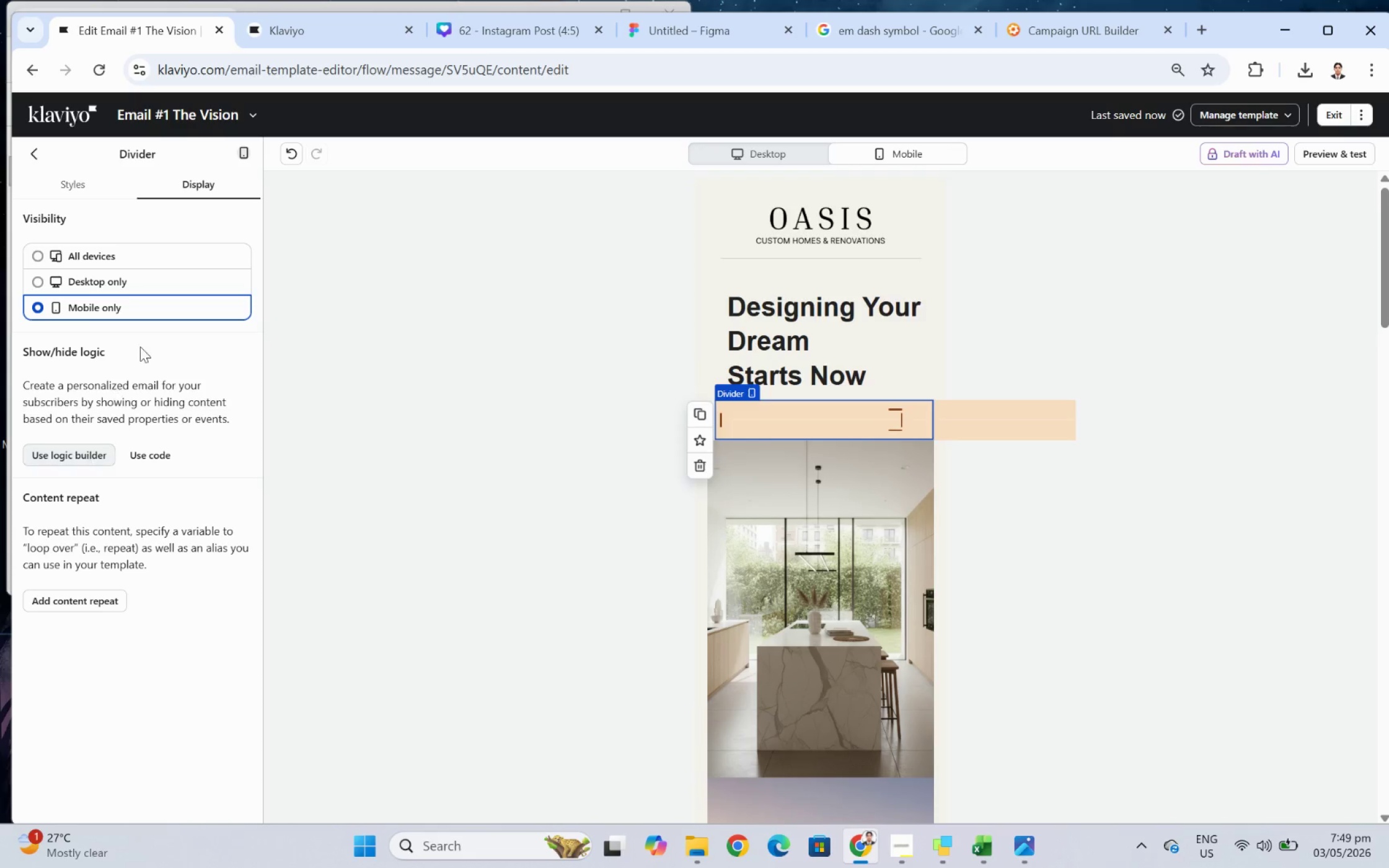 
wait(5.74)
 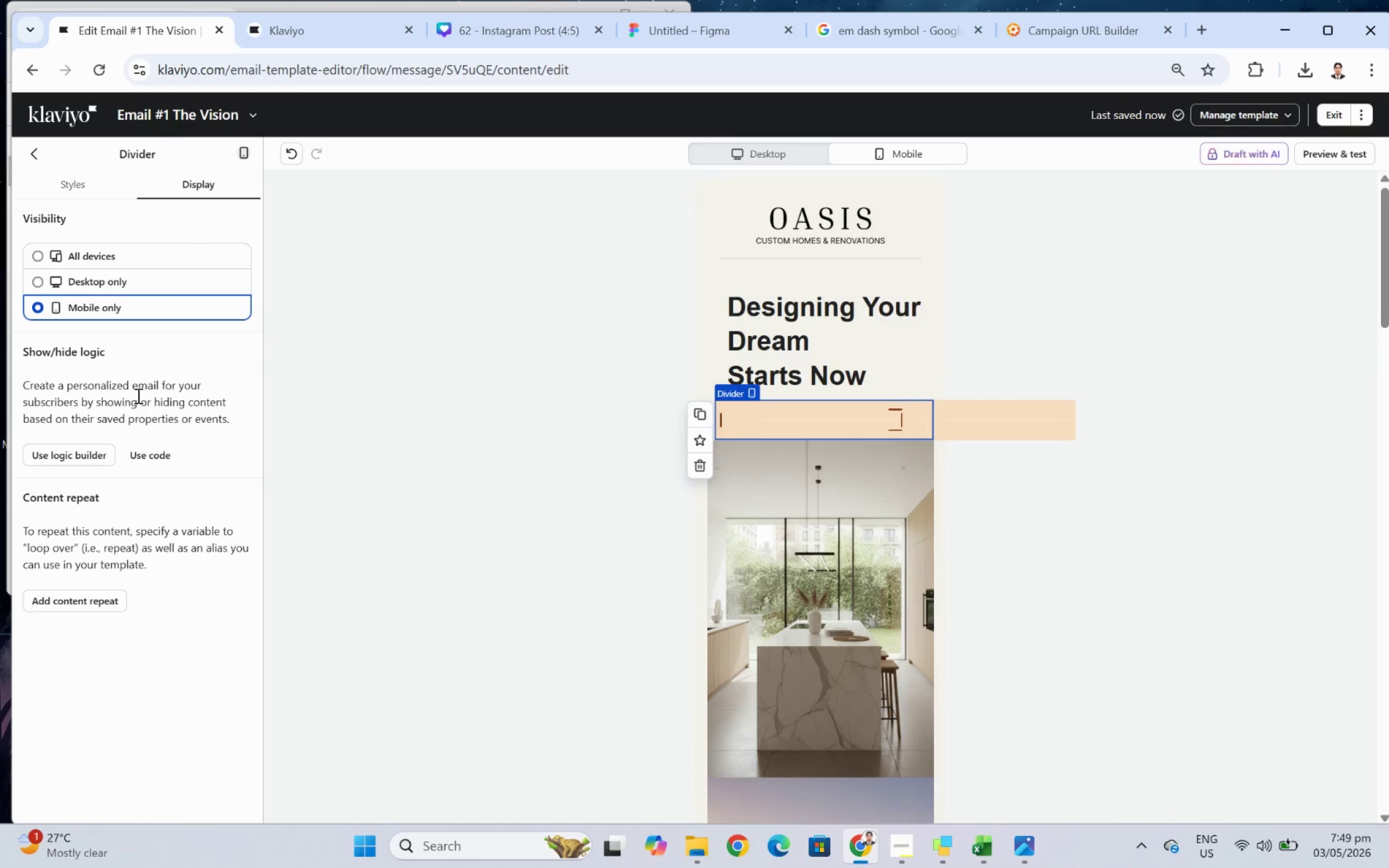 
left_click([108, 188])
 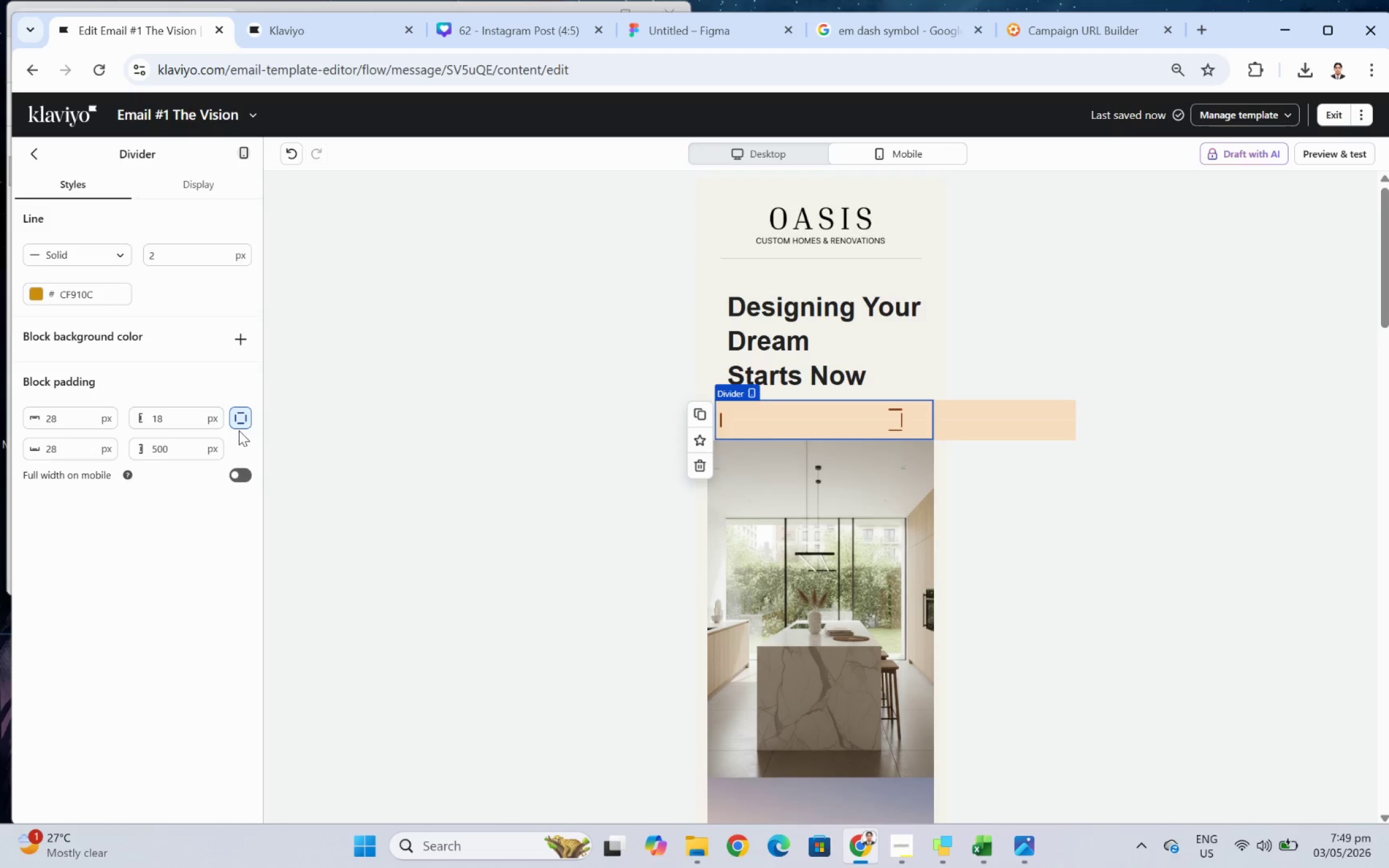 
left_click([243, 415])
 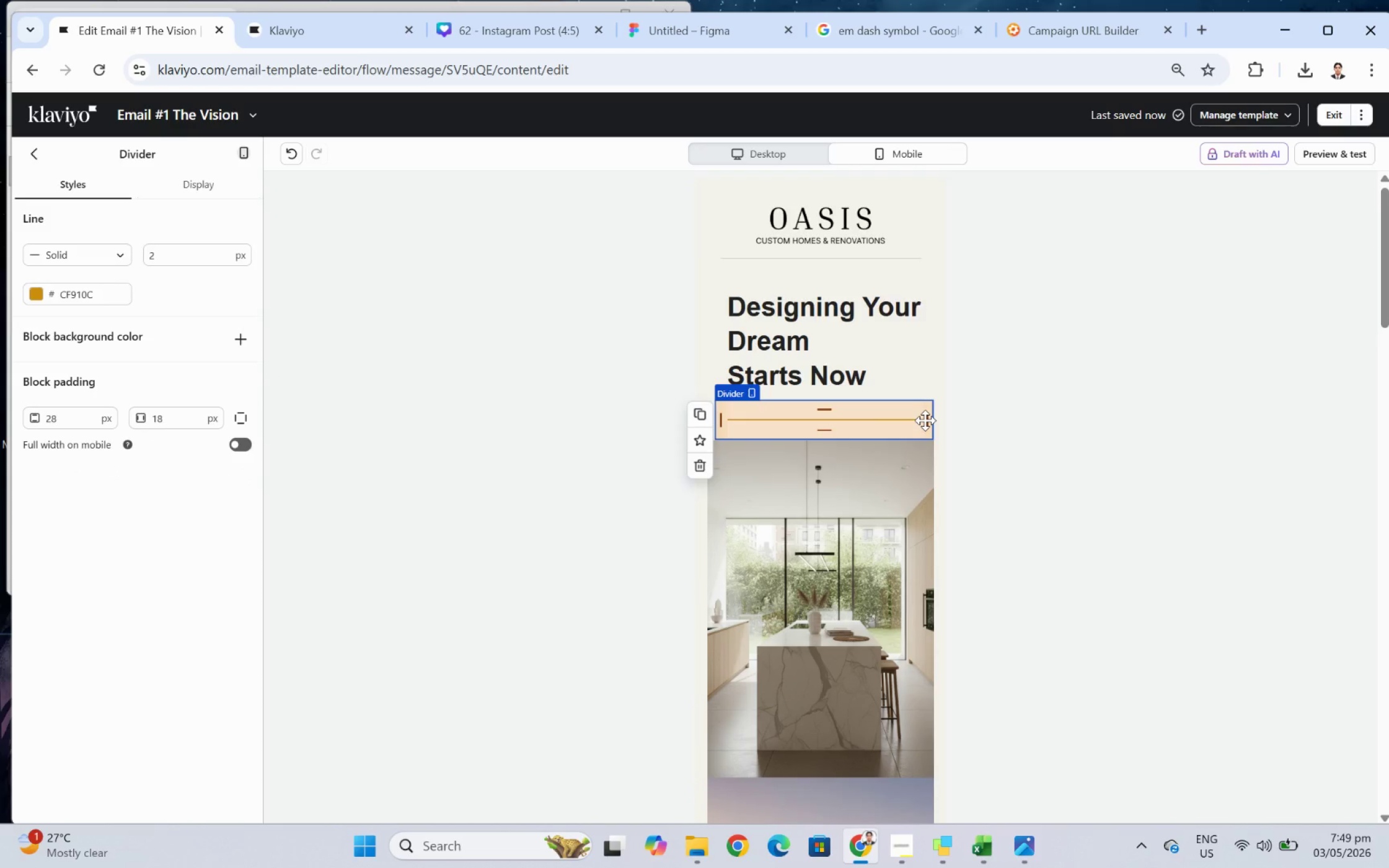 
left_click_drag(start_coordinate=[928, 420], to_coordinate=[854, 420])
 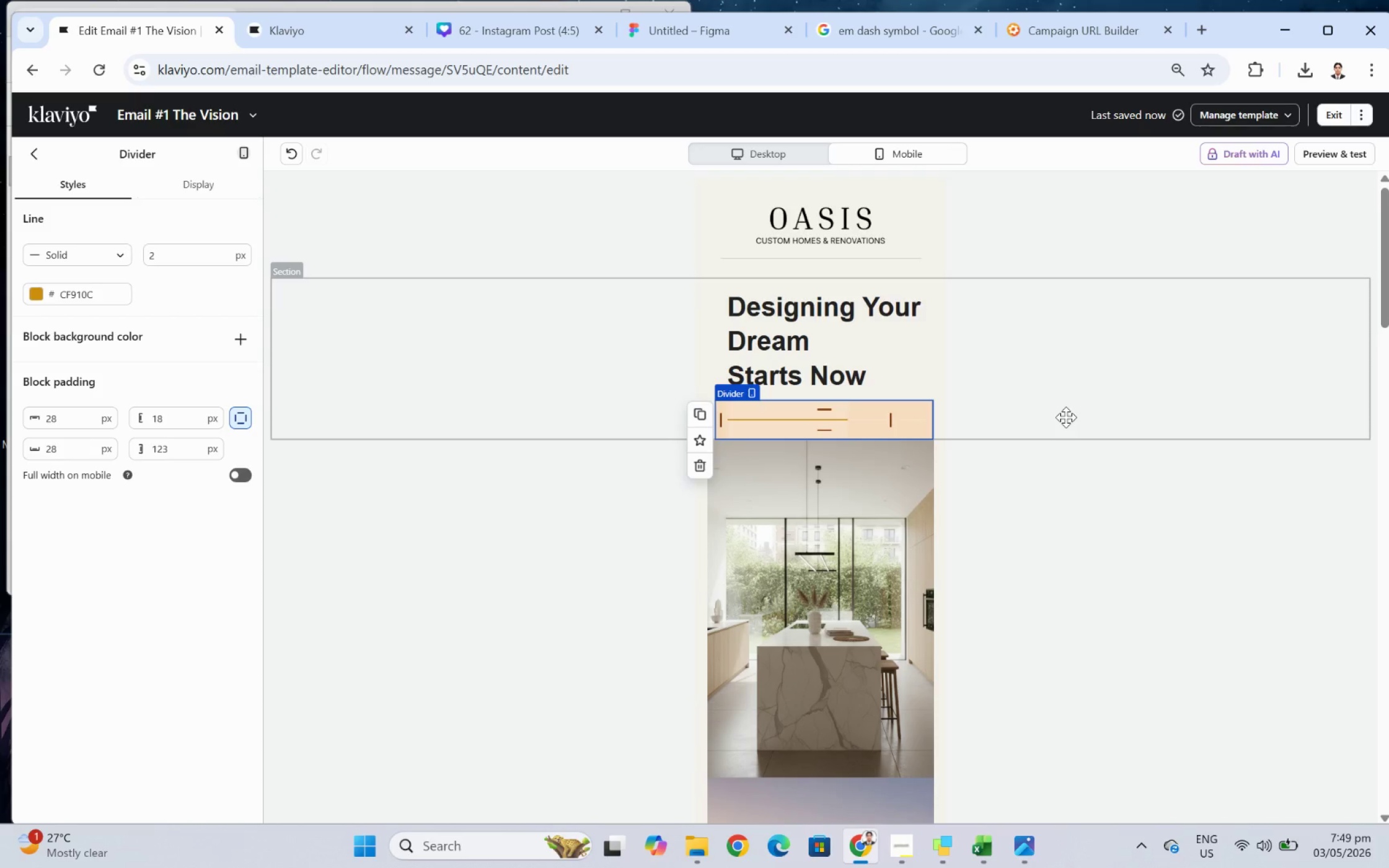 
left_click([1065, 417])
 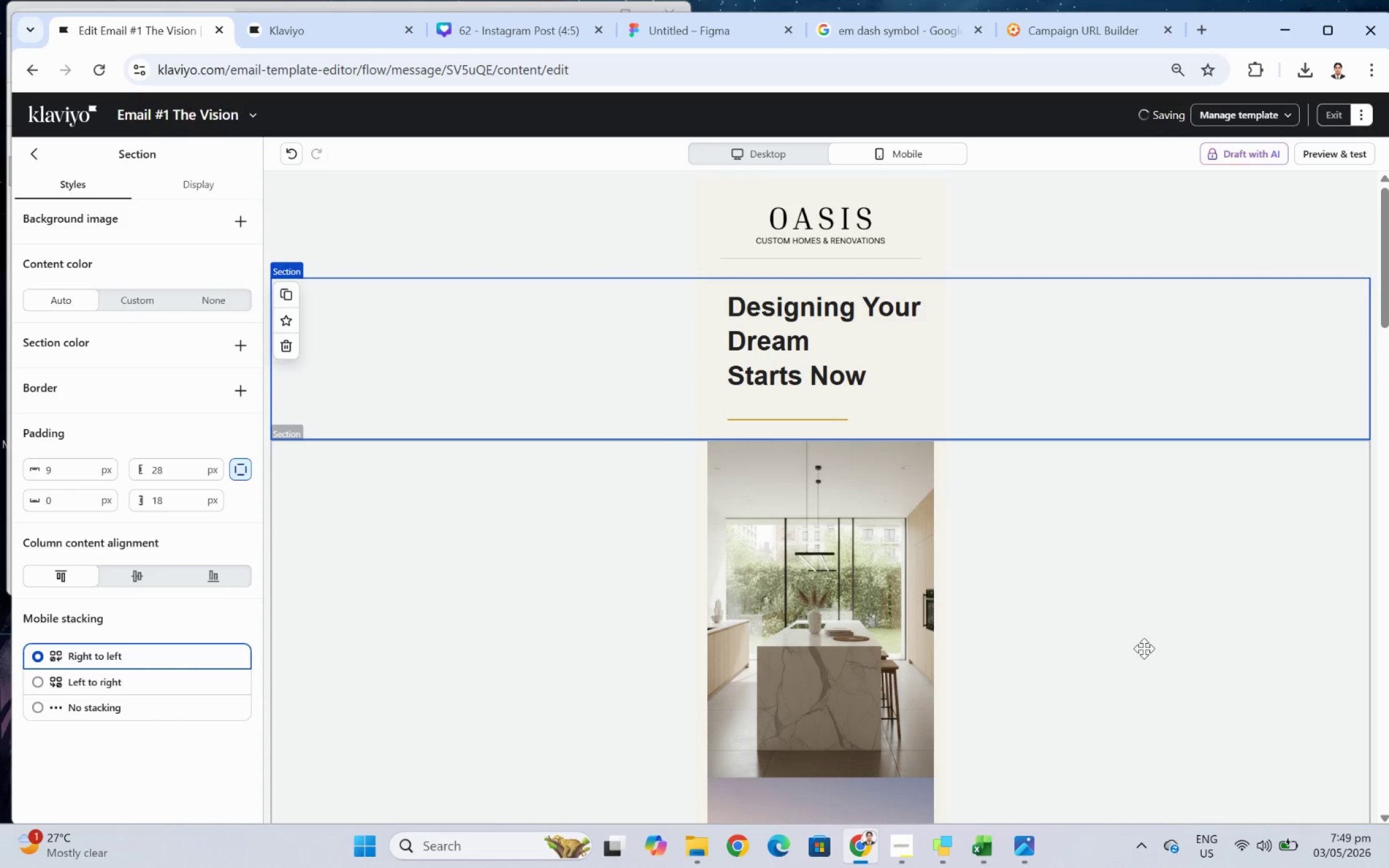 
left_click([1144, 648])
 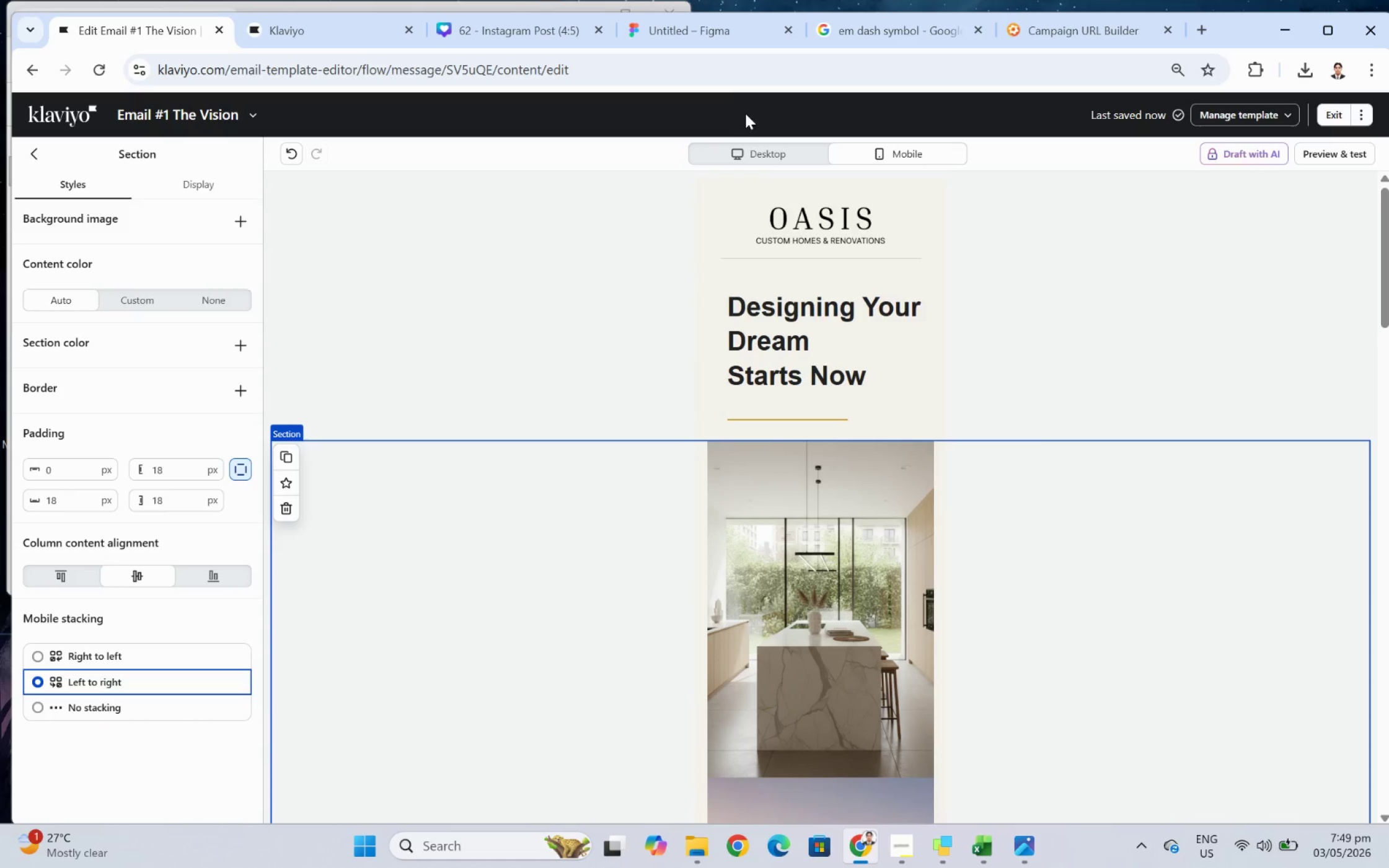 
left_click([755, 144])
 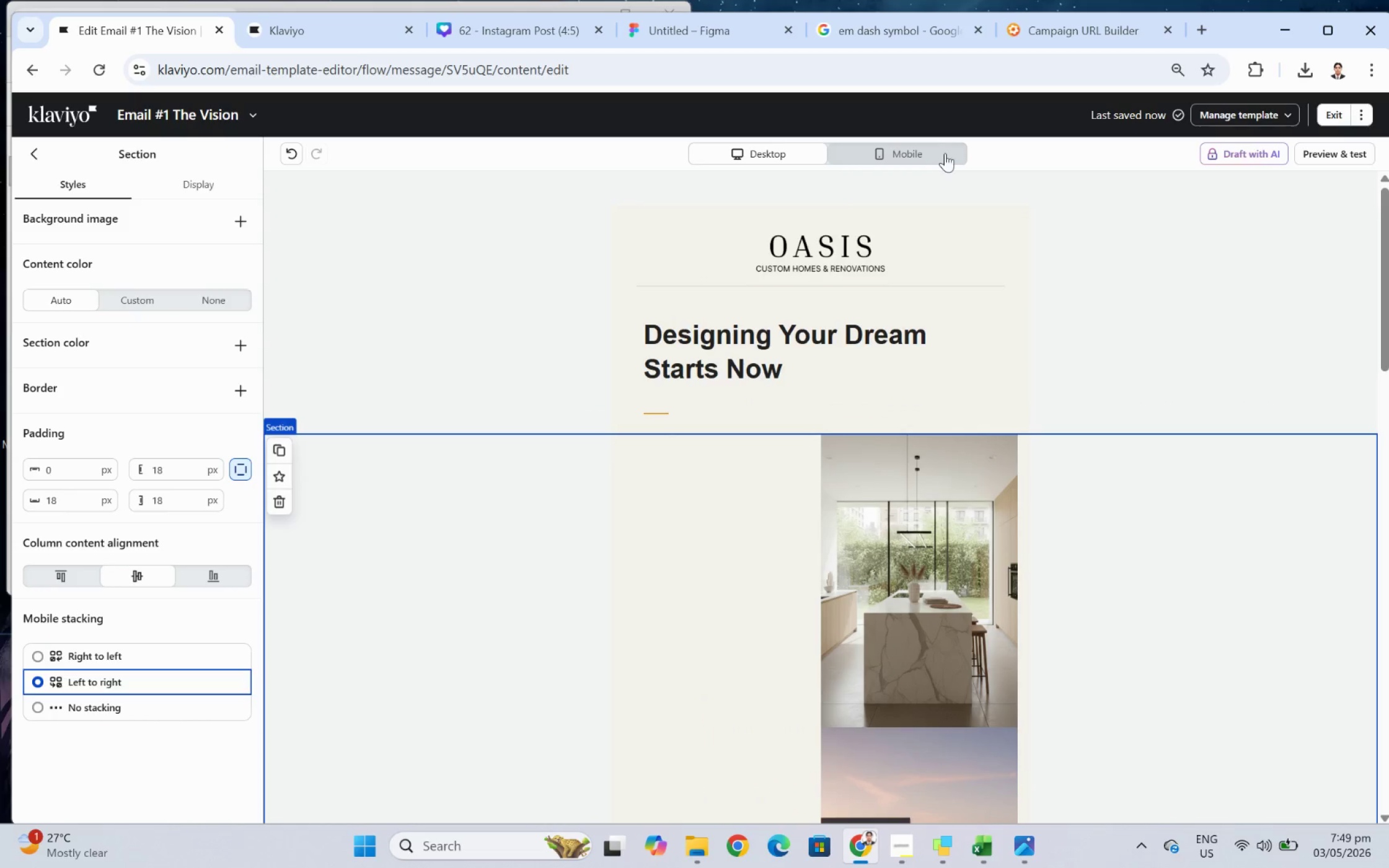 
left_click([946, 154])
 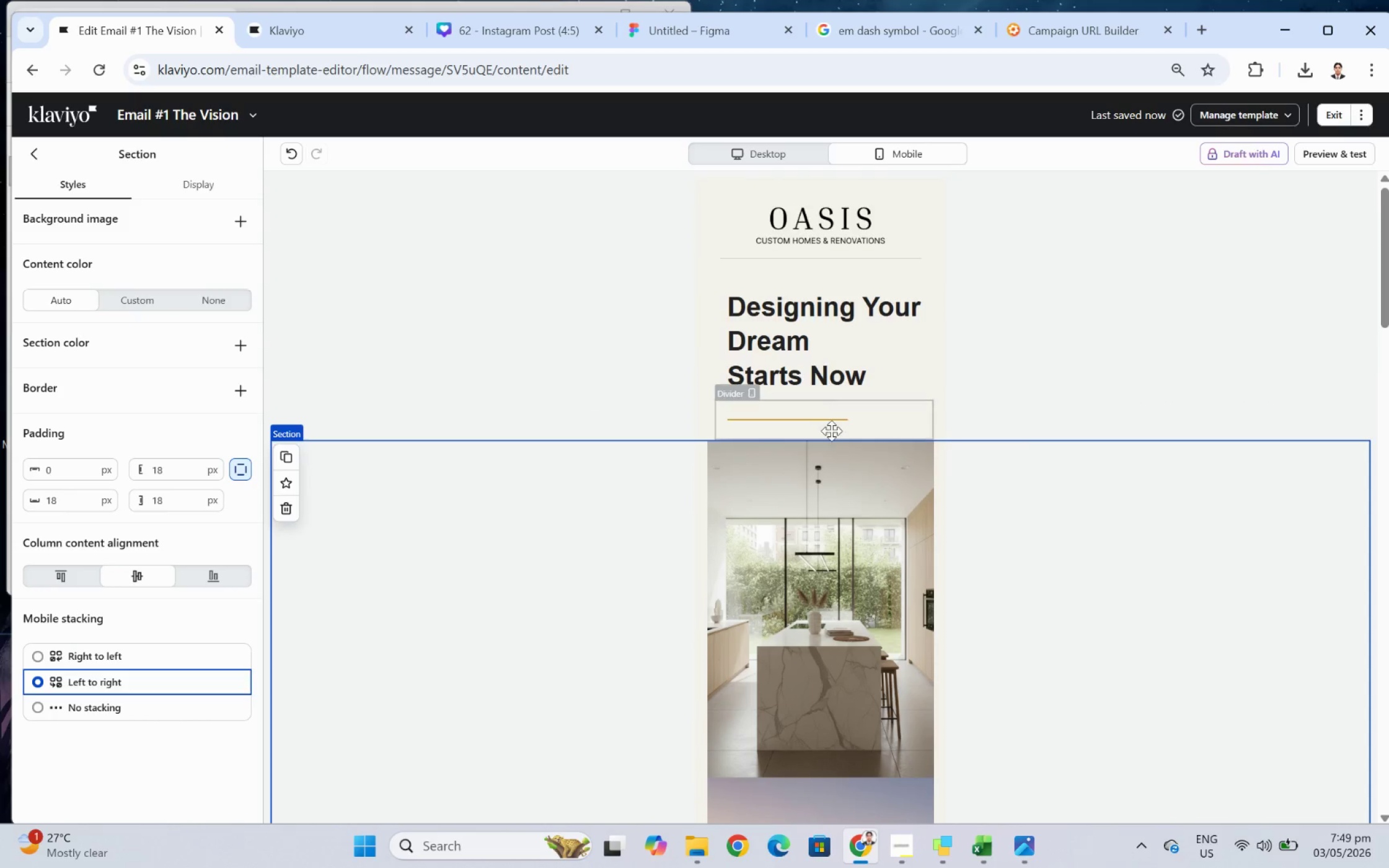 
left_click([831, 432])
 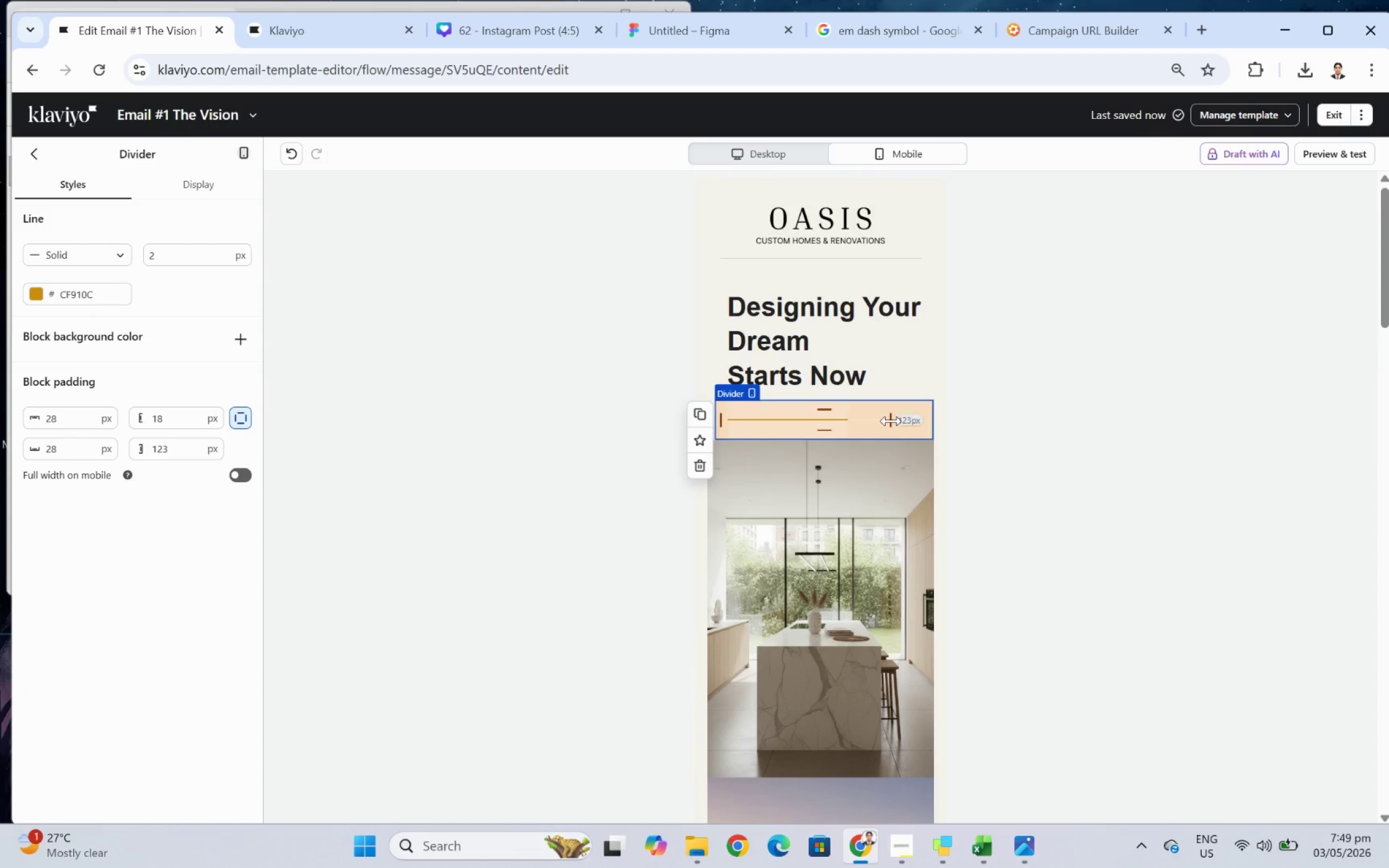 
left_click_drag(start_coordinate=[891, 421], to_coordinate=[813, 421])
 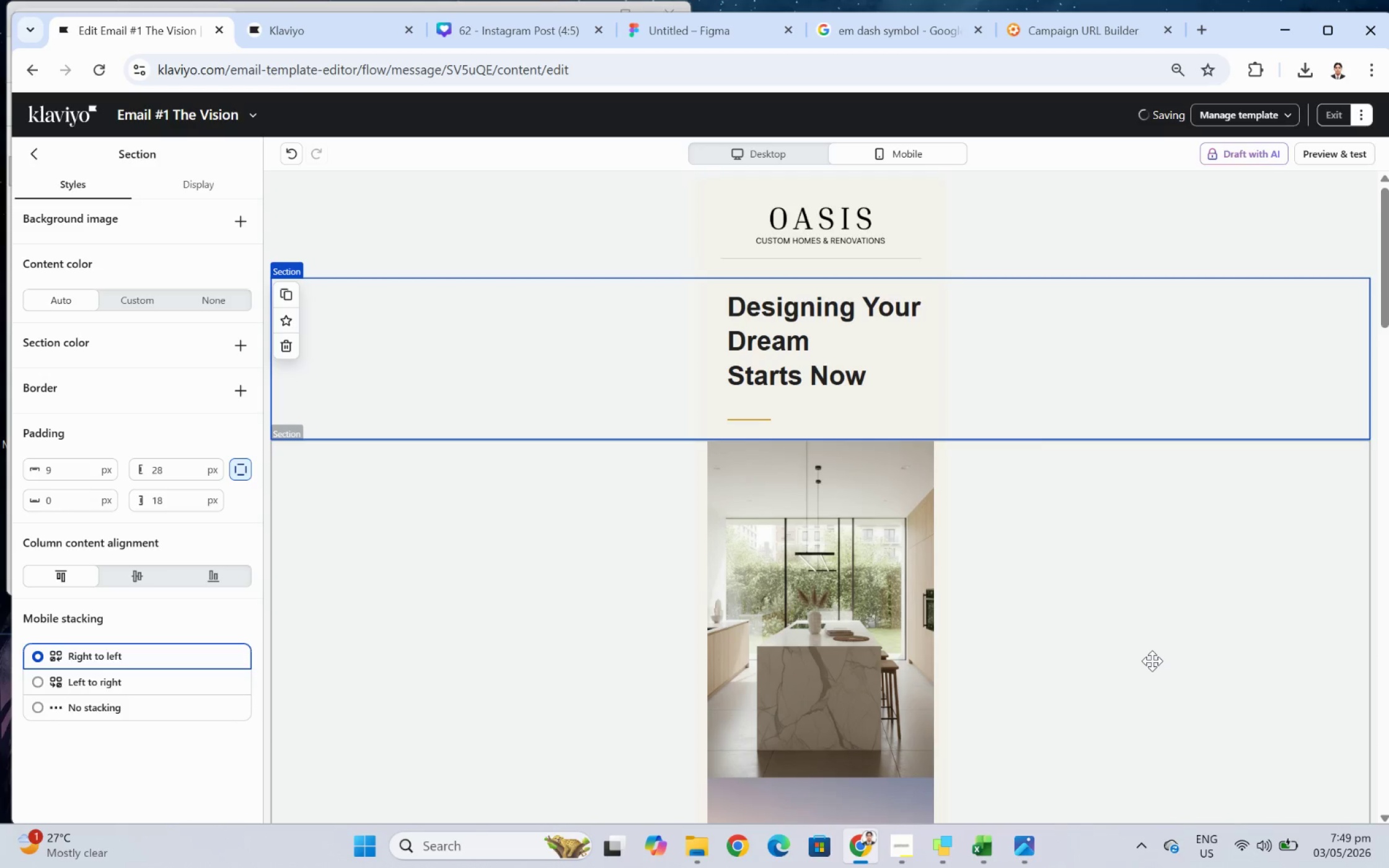 
double_click([1152, 660])
 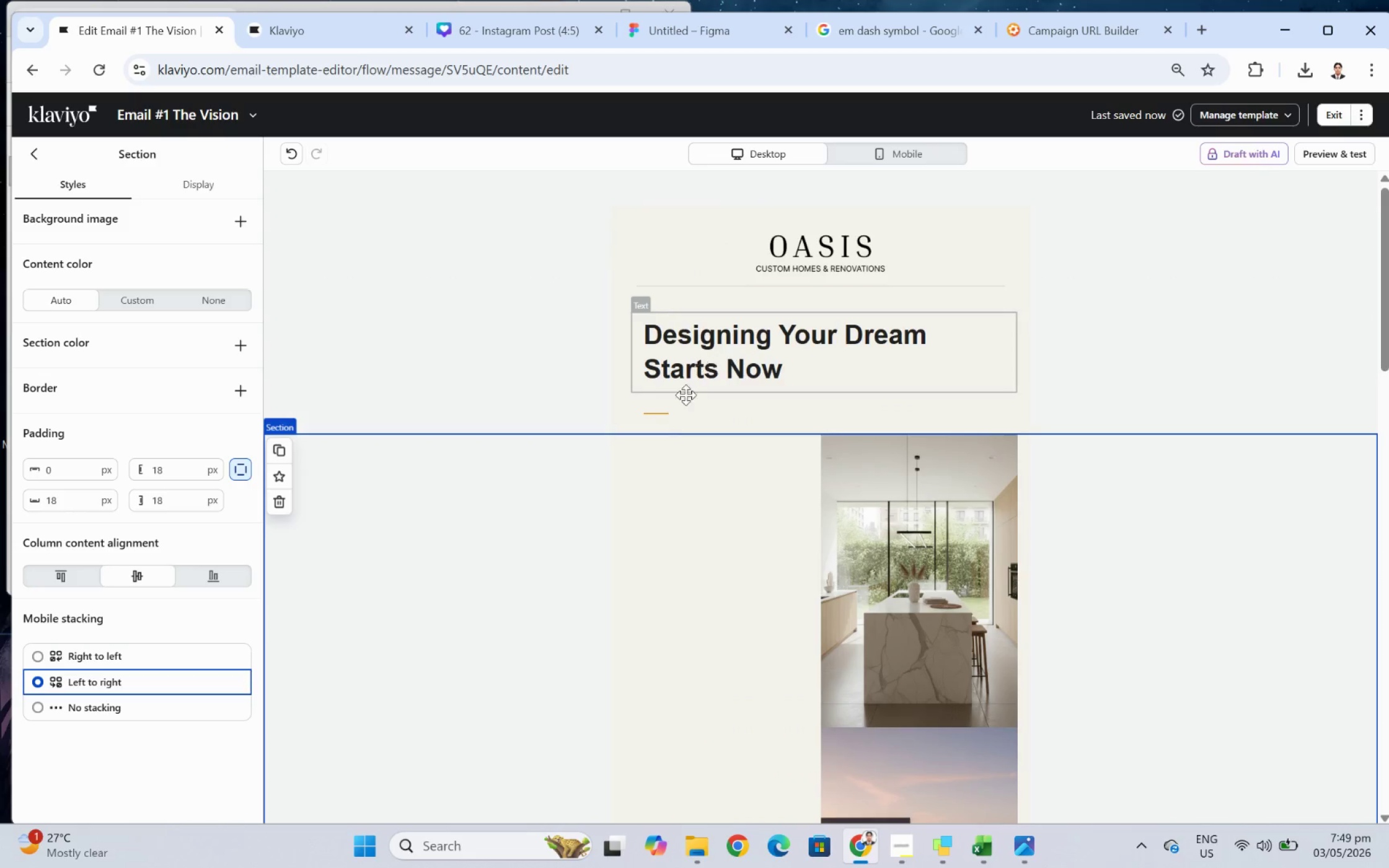 
left_click([656, 406])
 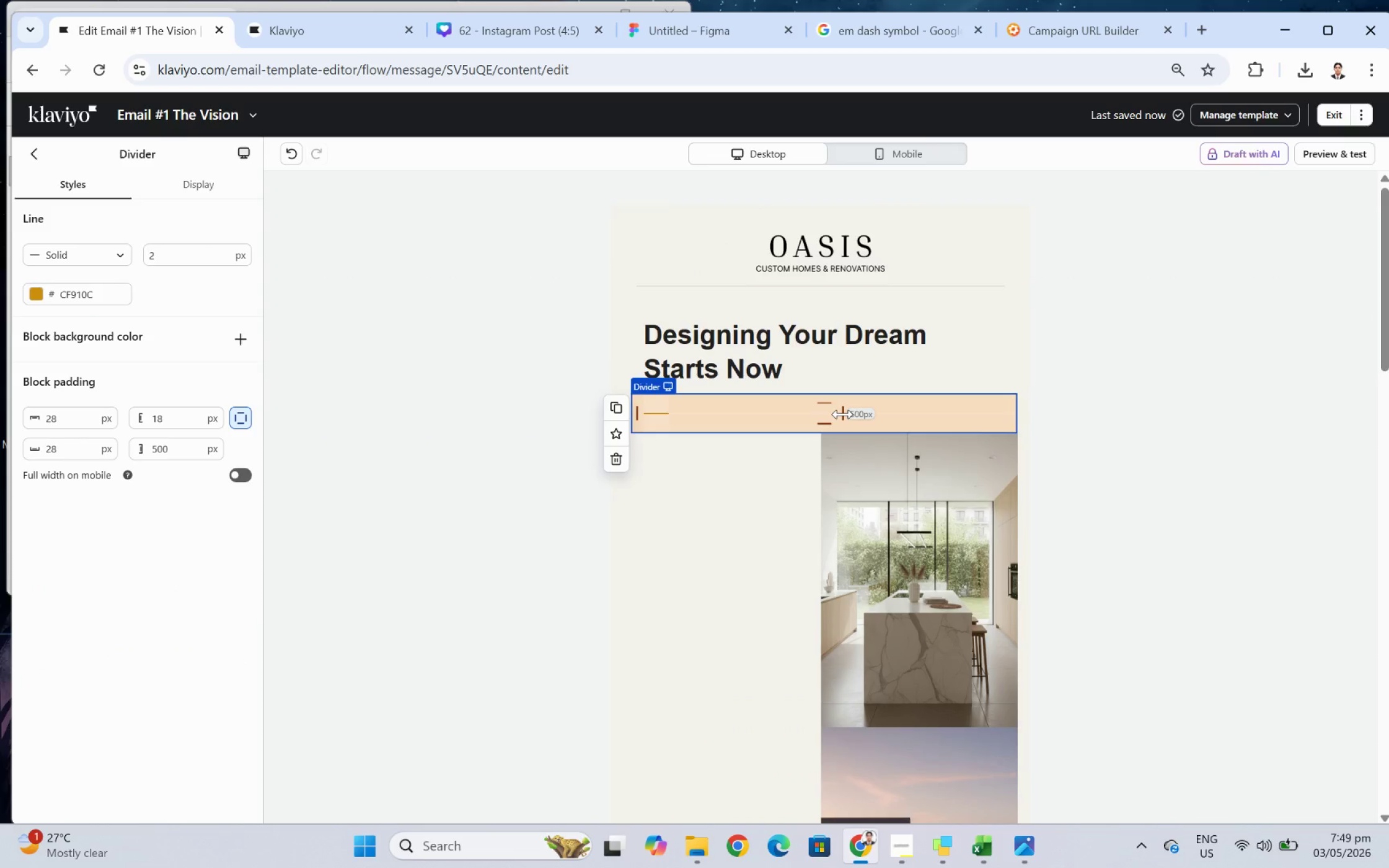 
left_click_drag(start_coordinate=[844, 414], to_coordinate=[861, 414])
 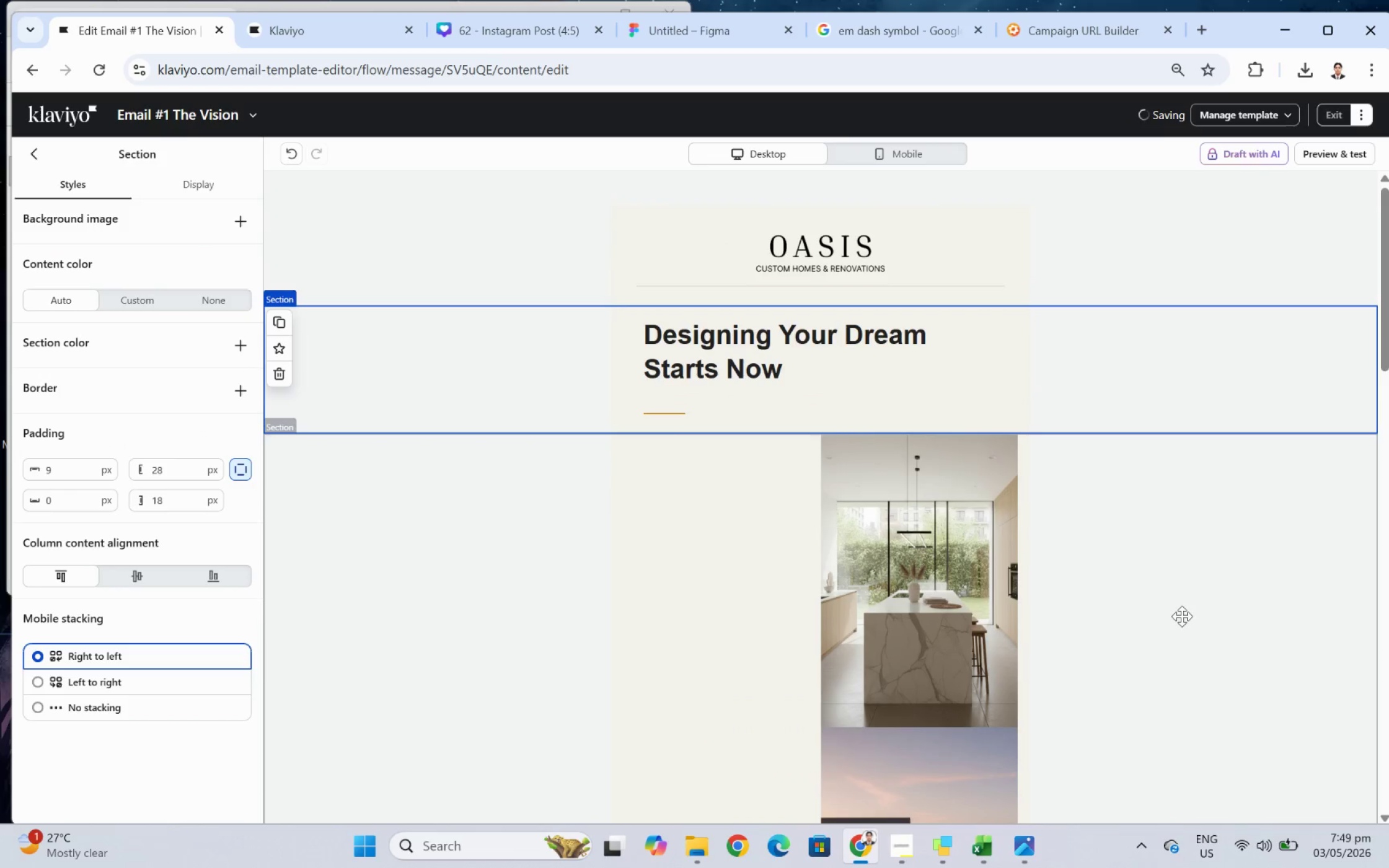 
double_click([1181, 616])
 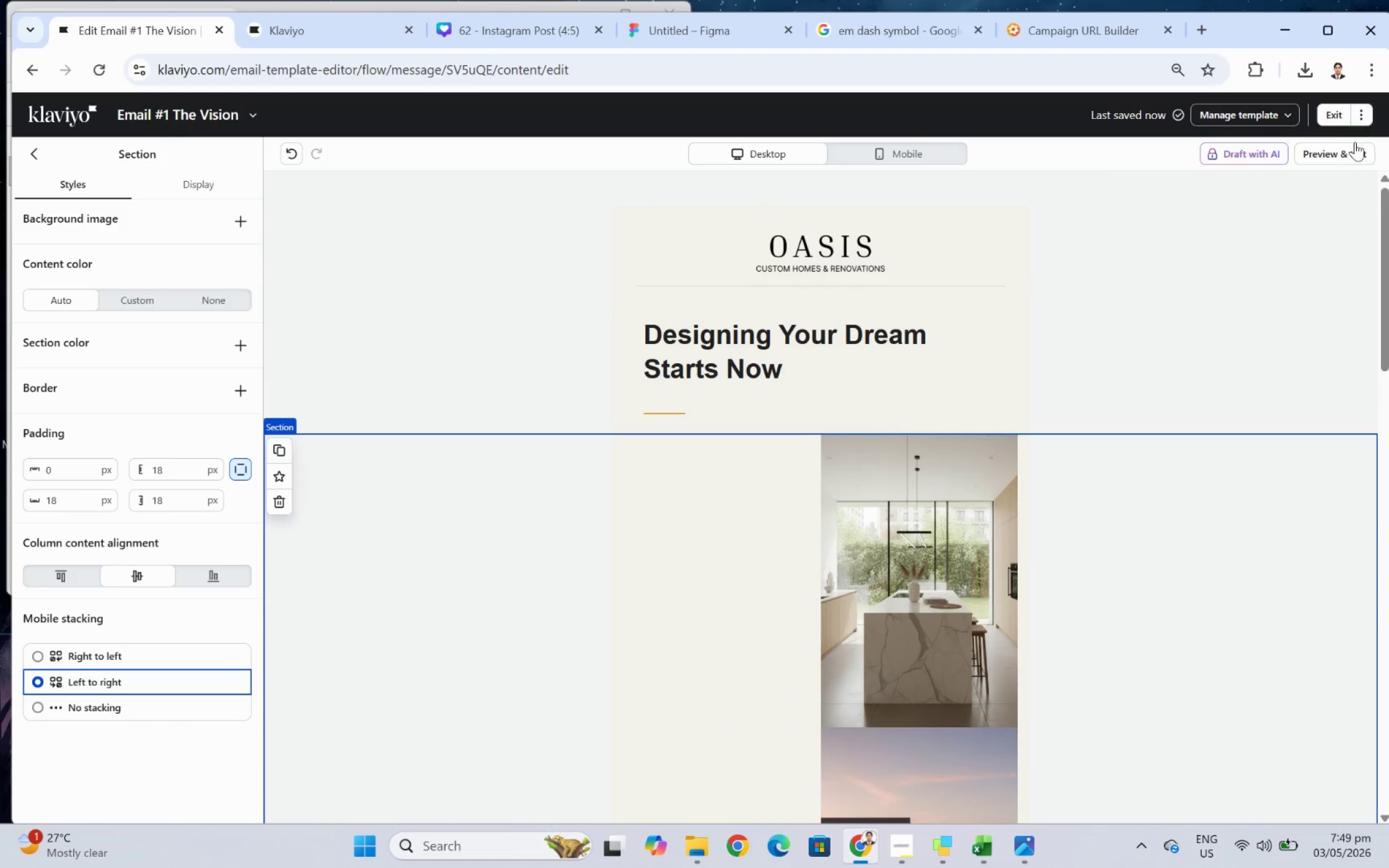 
left_click([1348, 151])
 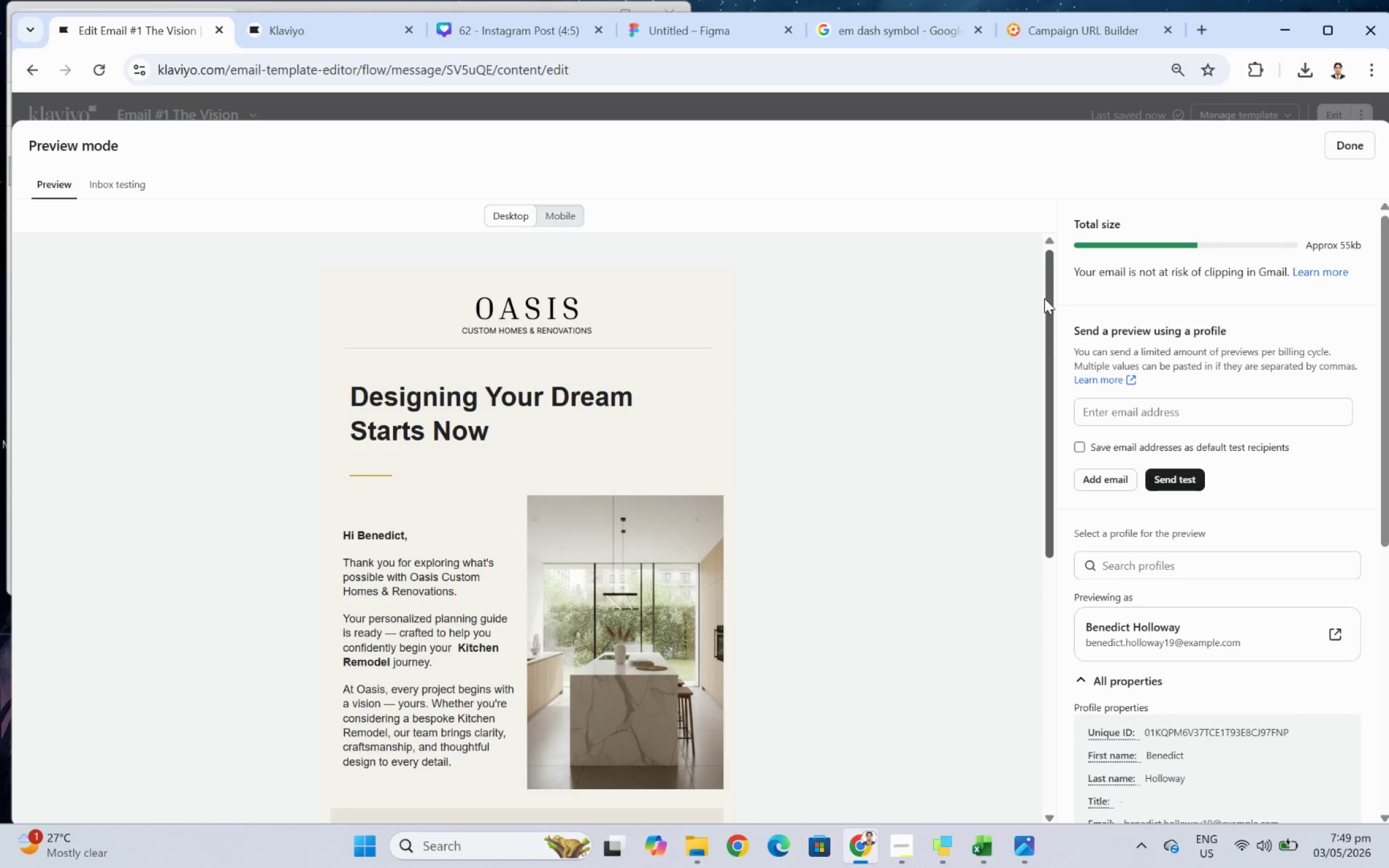 
scroll: coordinate [839, 355], scroll_direction: down, amount: 3.0
 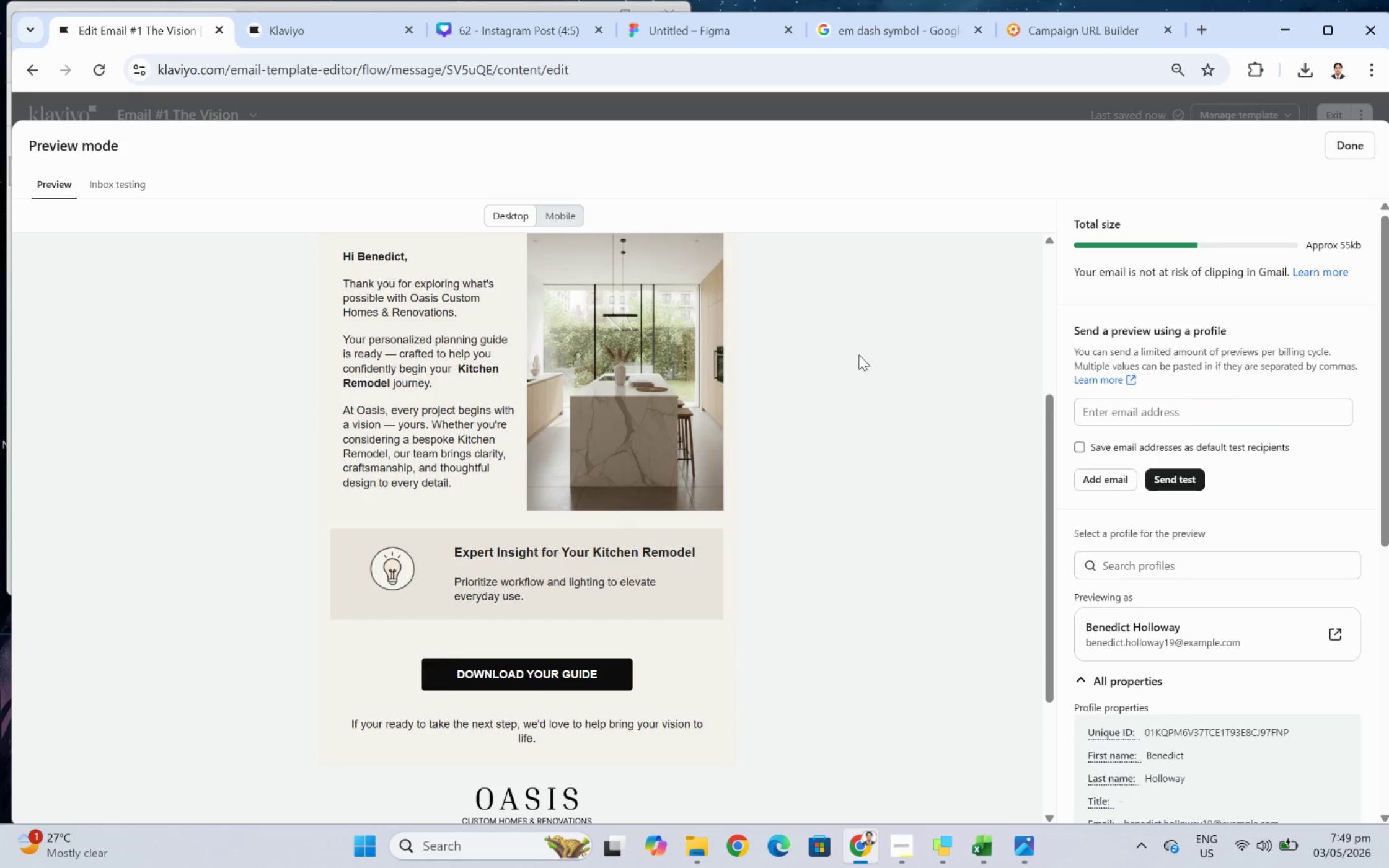 
scroll: coordinate [858, 354], scroll_direction: up, amount: 3.0
 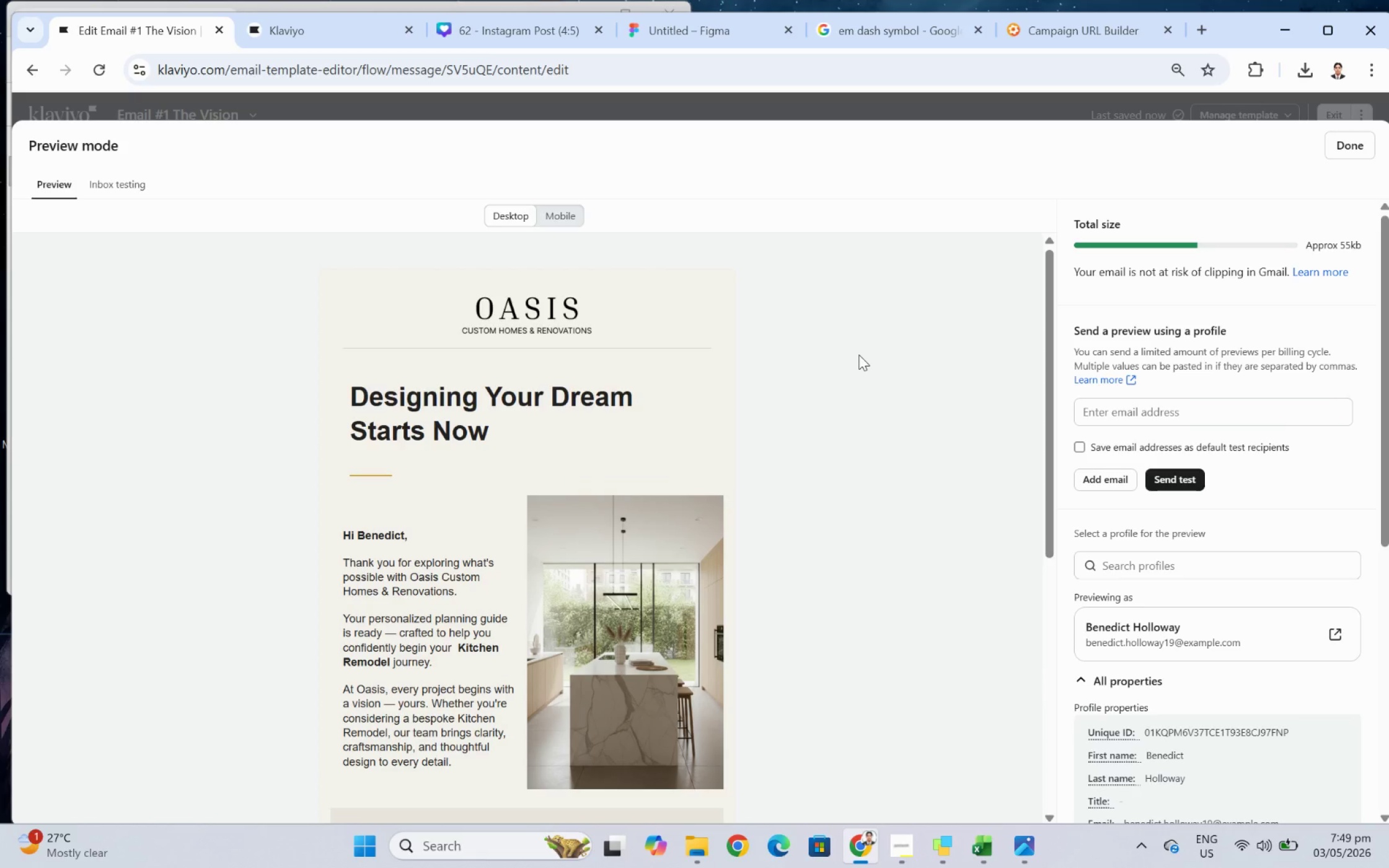 
scroll: coordinate [858, 354], scroll_direction: down, amount: 1.0
 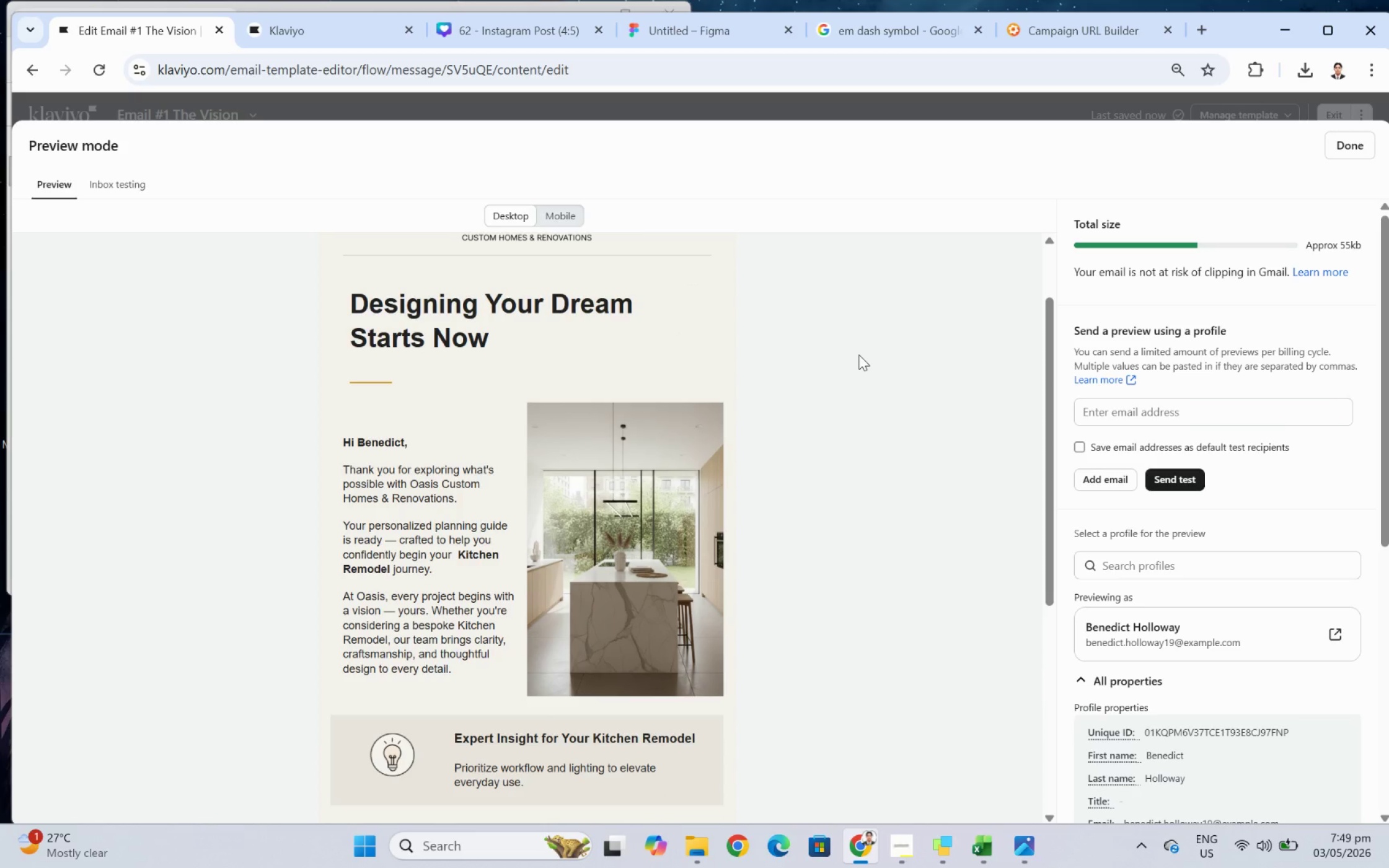 
wait(9.07)
 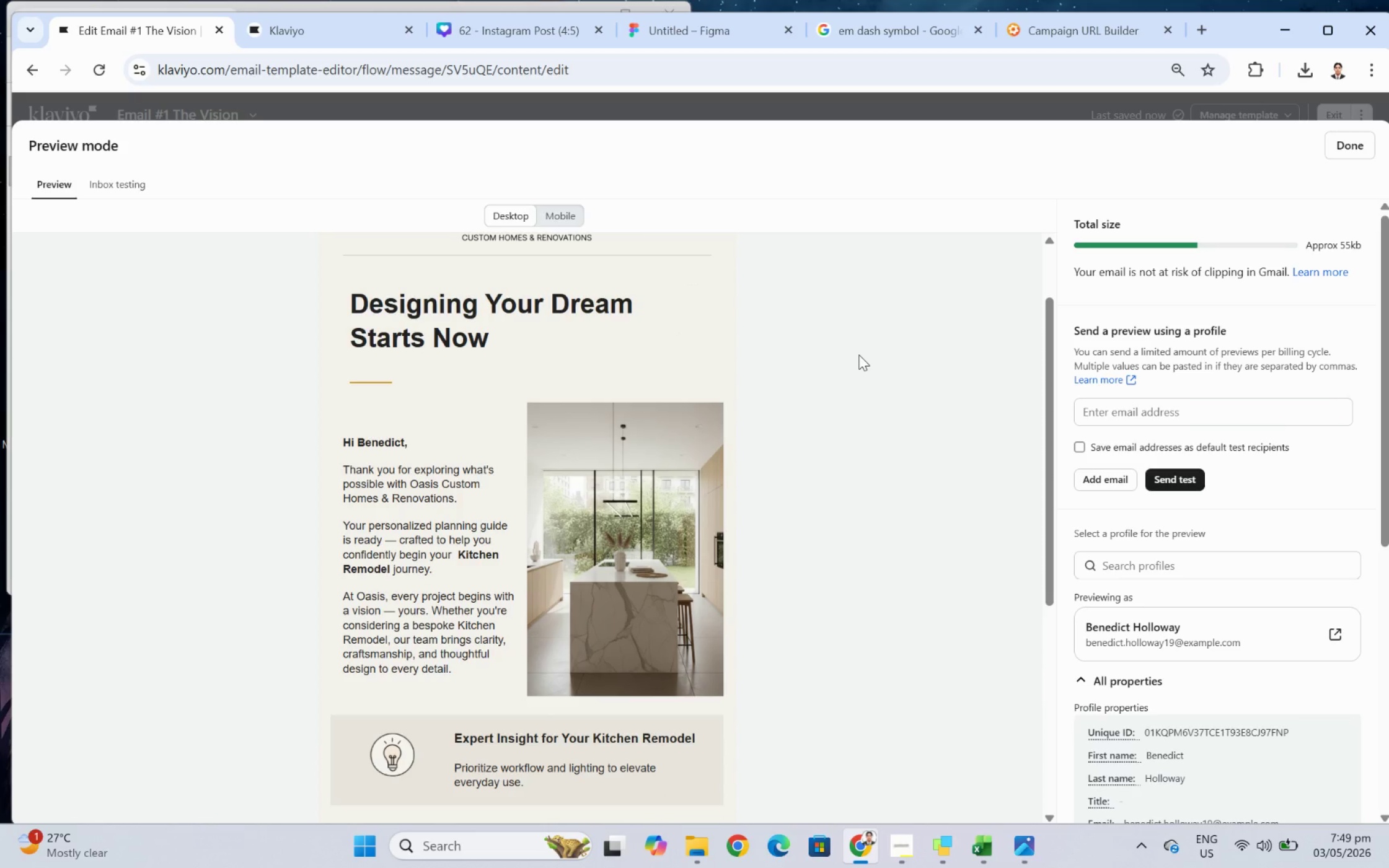 
left_click([634, 448])
 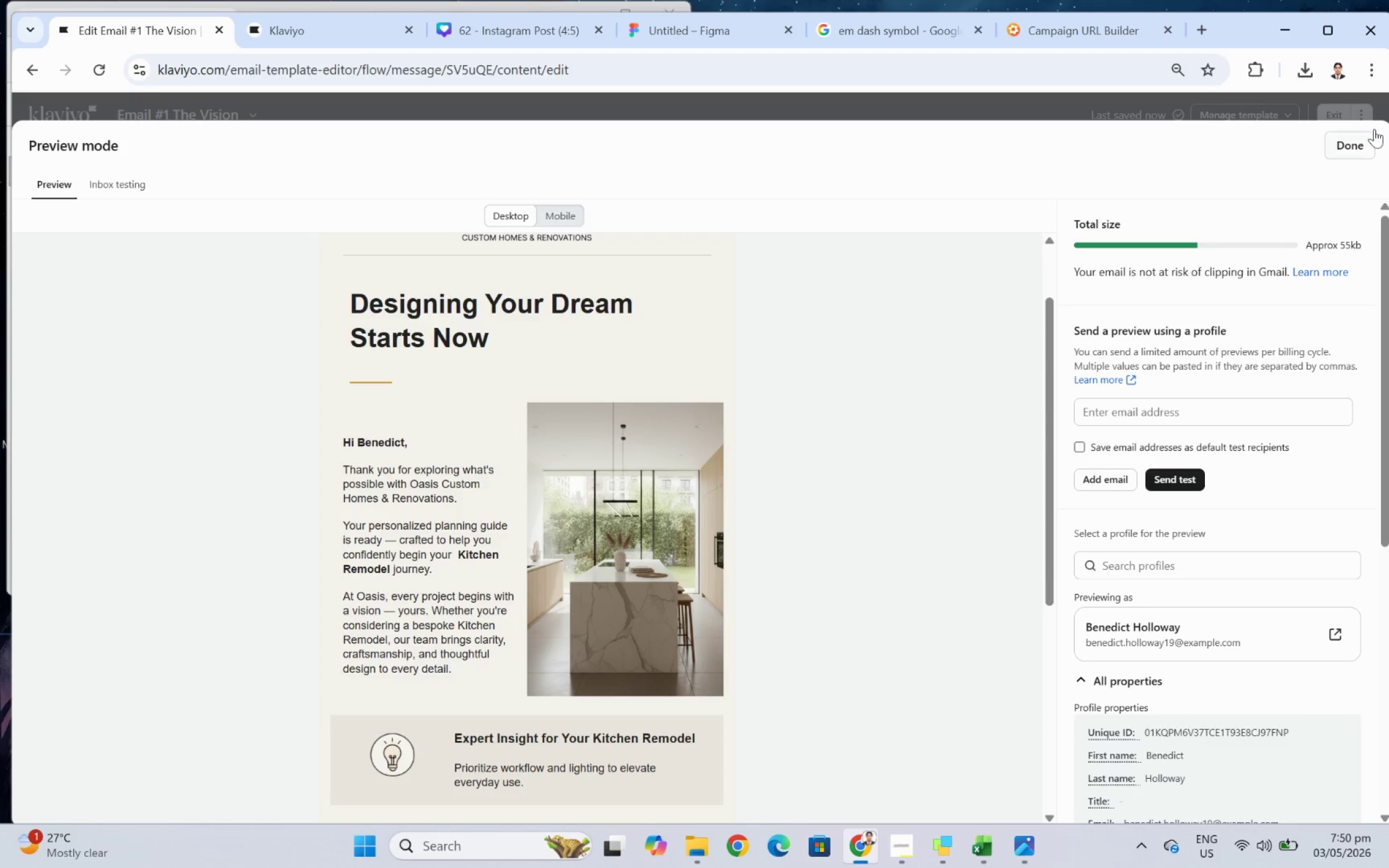 
left_click([1351, 151])
 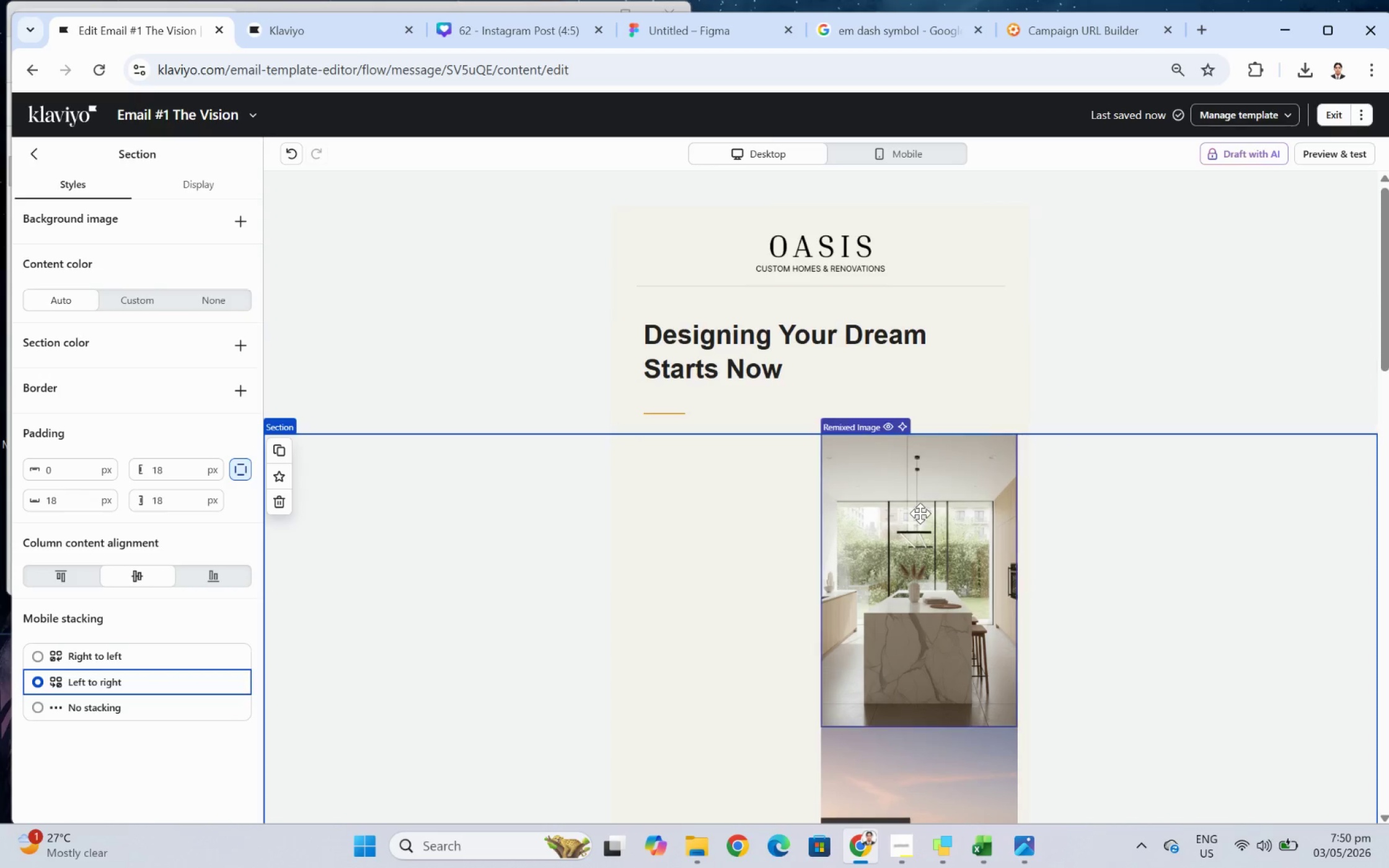 
left_click([920, 513])
 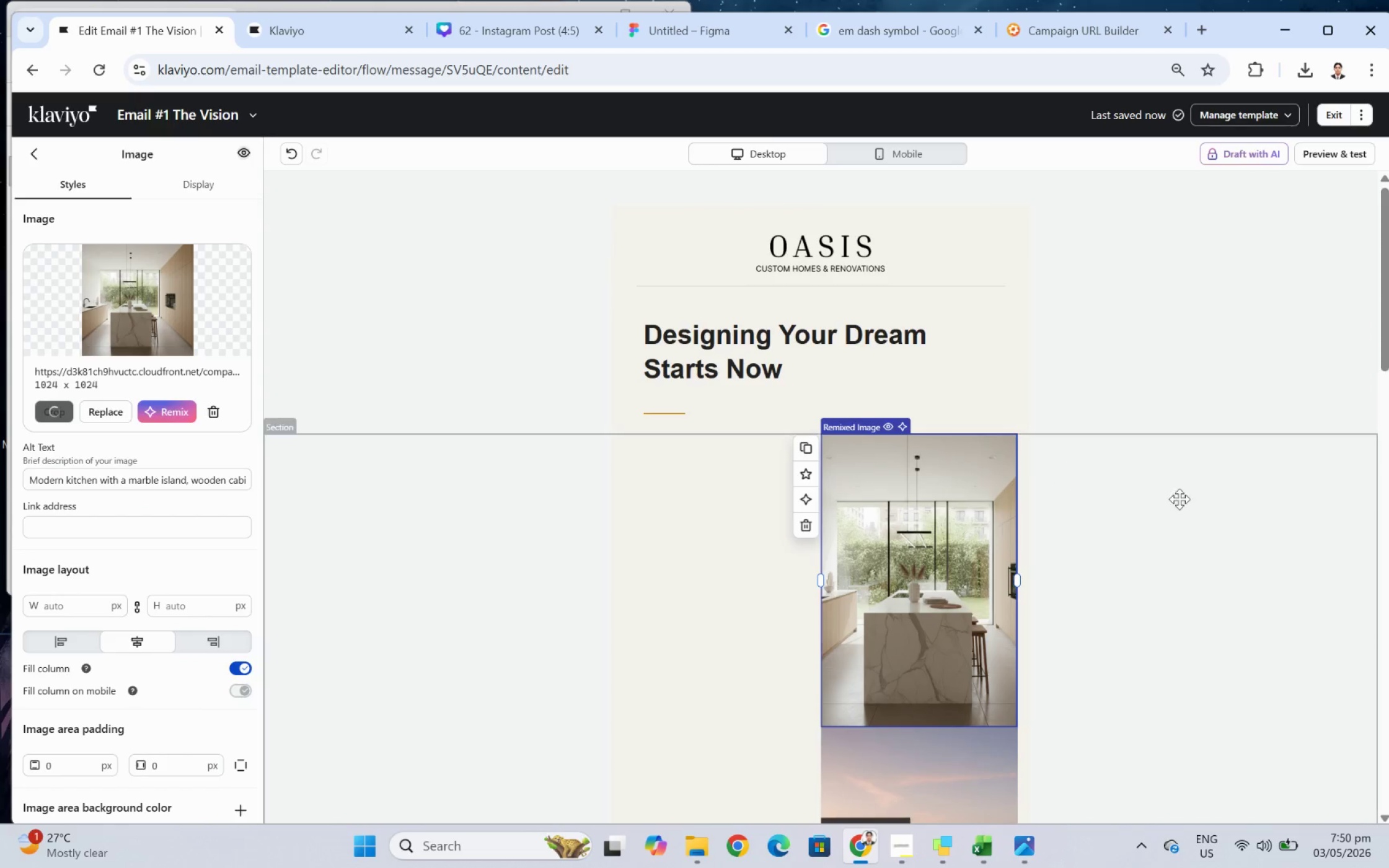 
scroll: coordinate [1181, 501], scroll_direction: down, amount: 5.0
 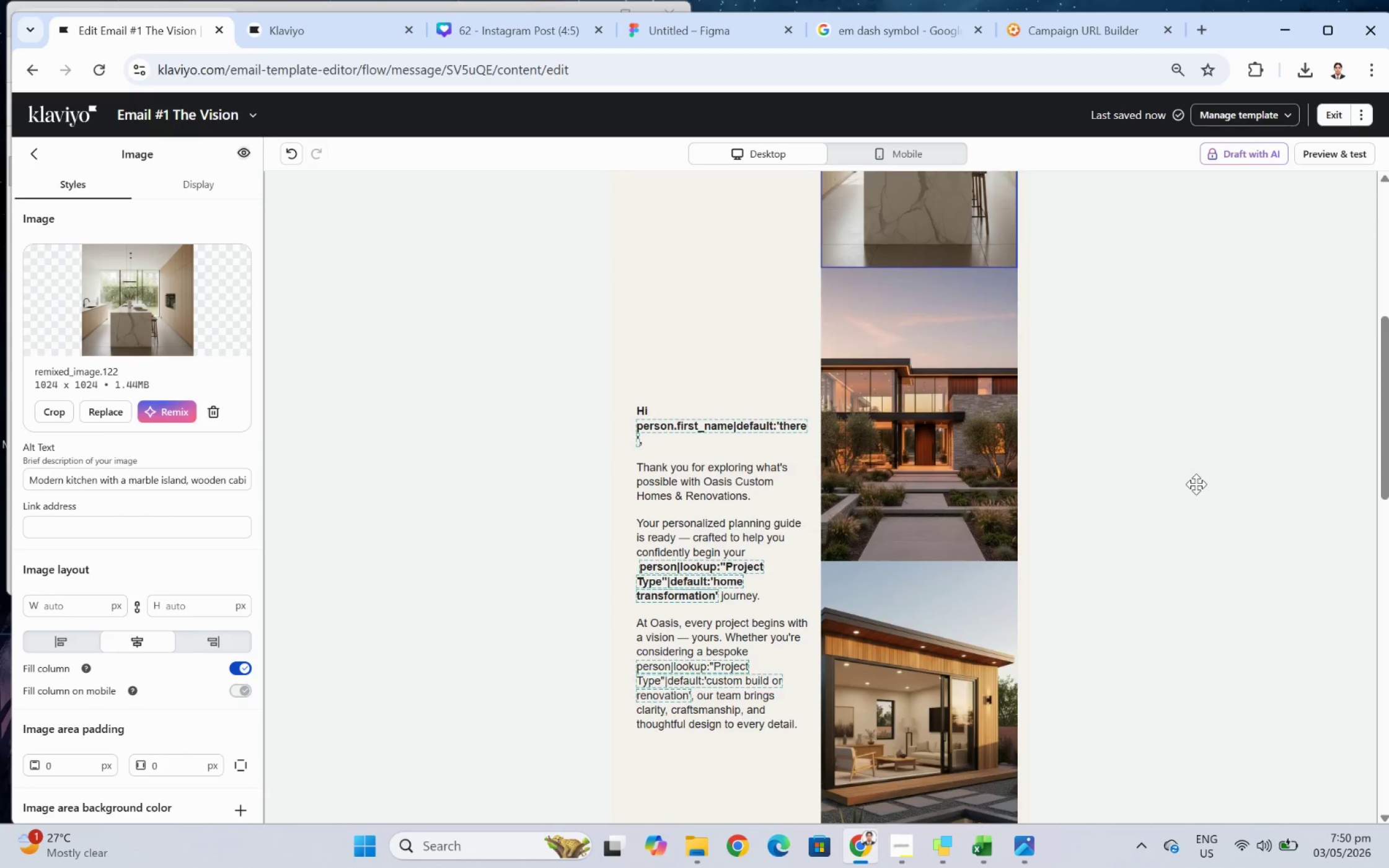 
scroll: coordinate [1199, 484], scroll_direction: up, amount: 5.0
 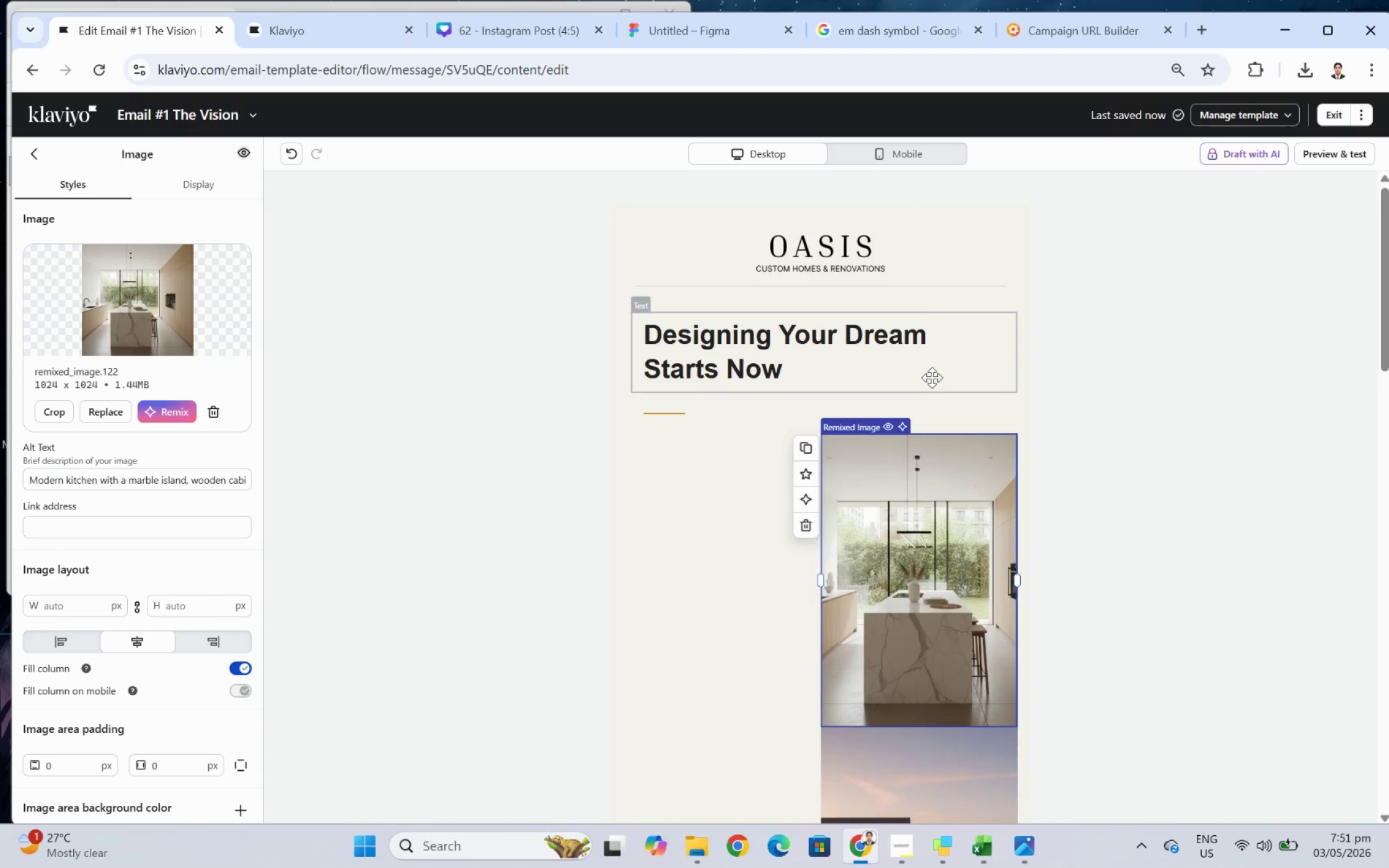 
wait(72.12)
 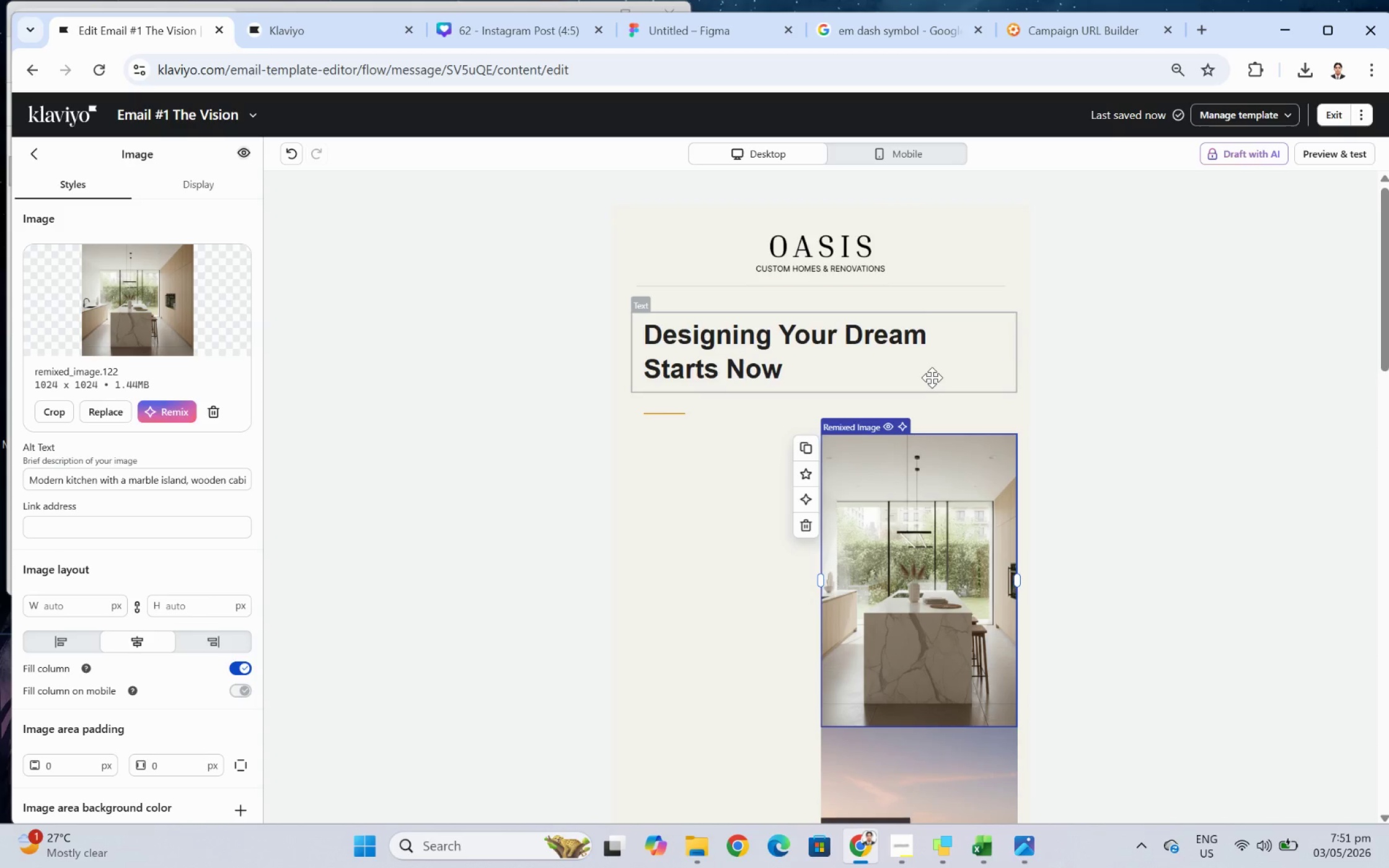 
left_click([923, 471])
 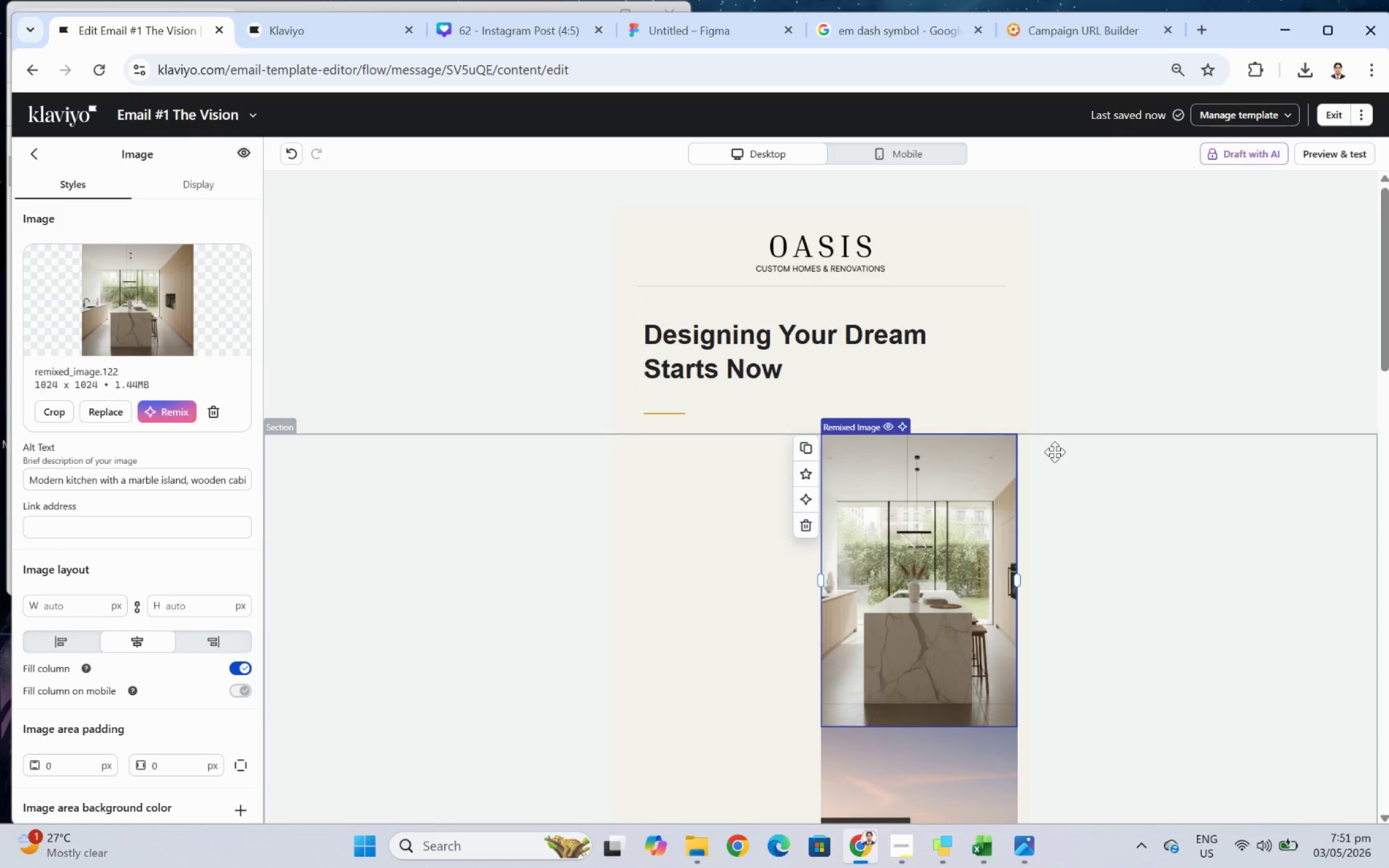 
scroll: coordinate [1062, 450], scroll_direction: down, amount: 2.0
 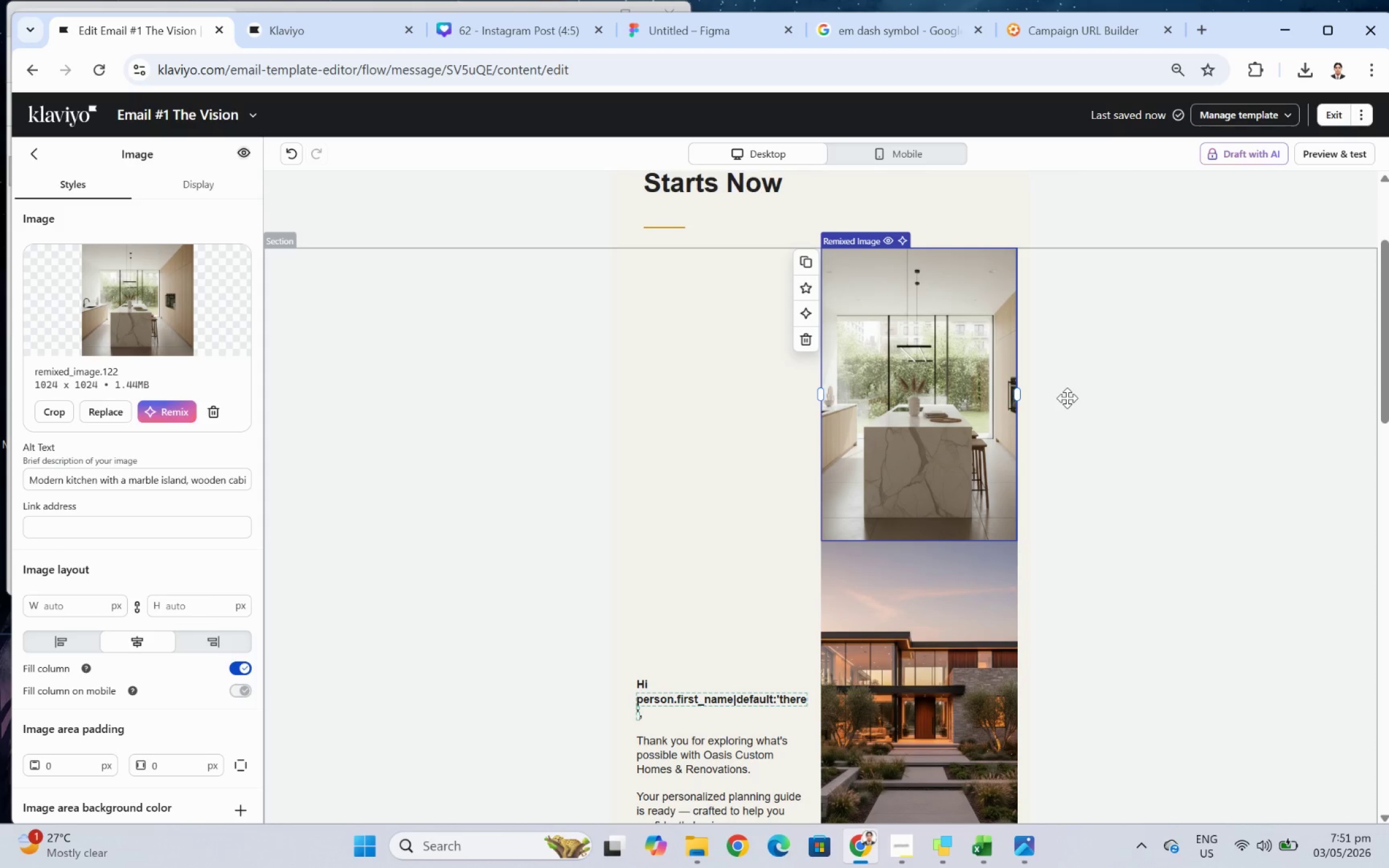 
wait(16.35)
 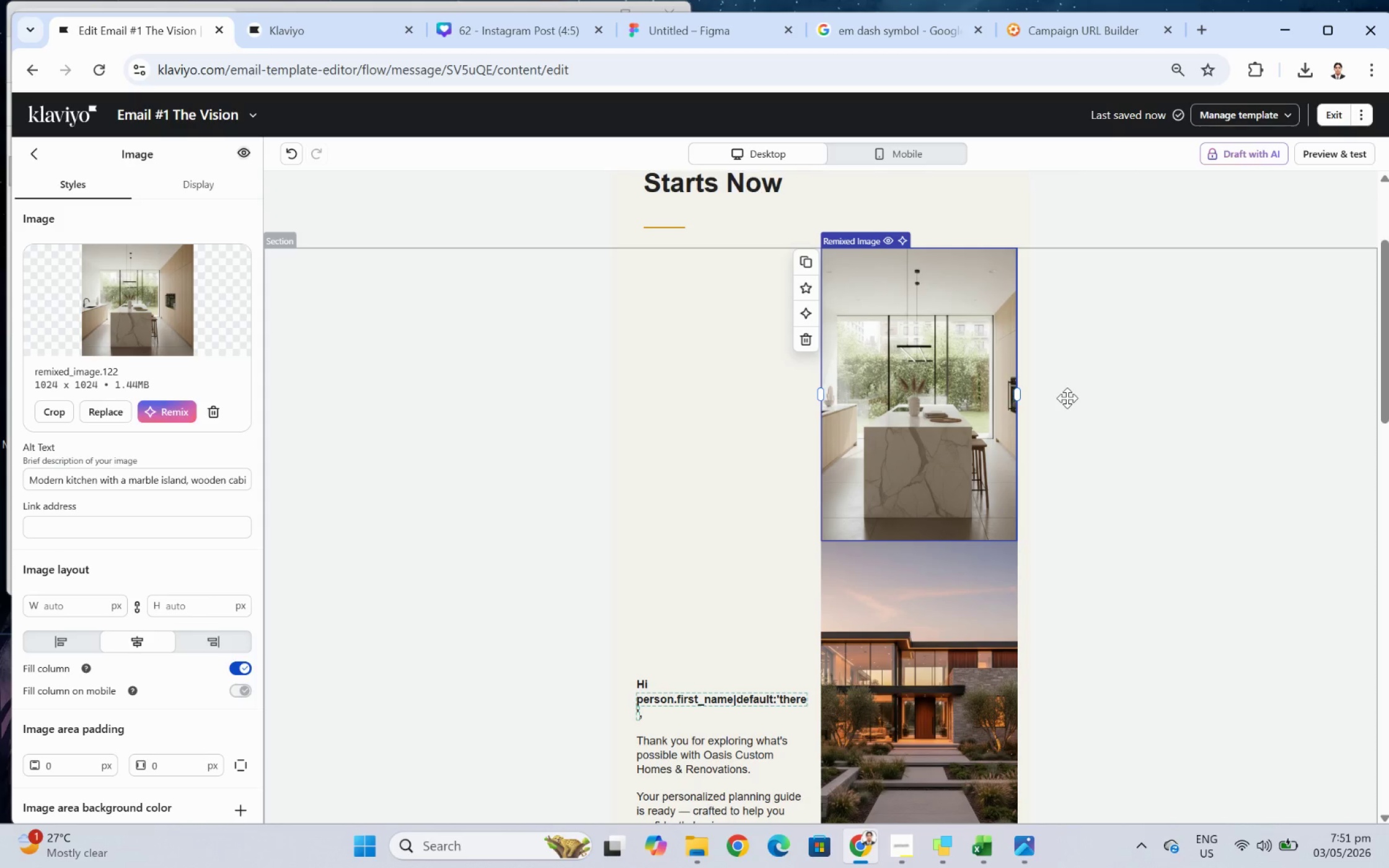 
left_click([1344, 157])
 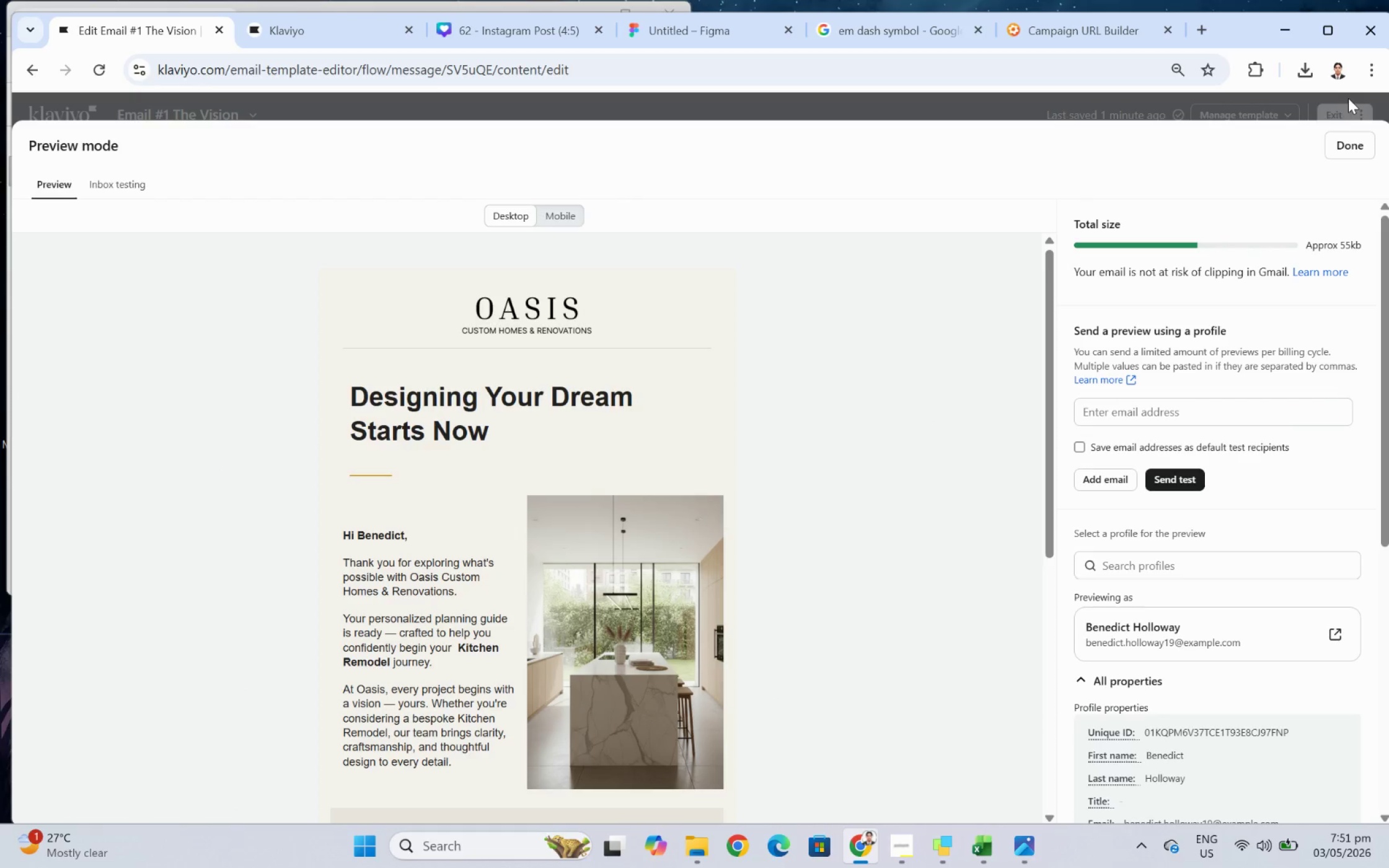 
wait(19.38)
 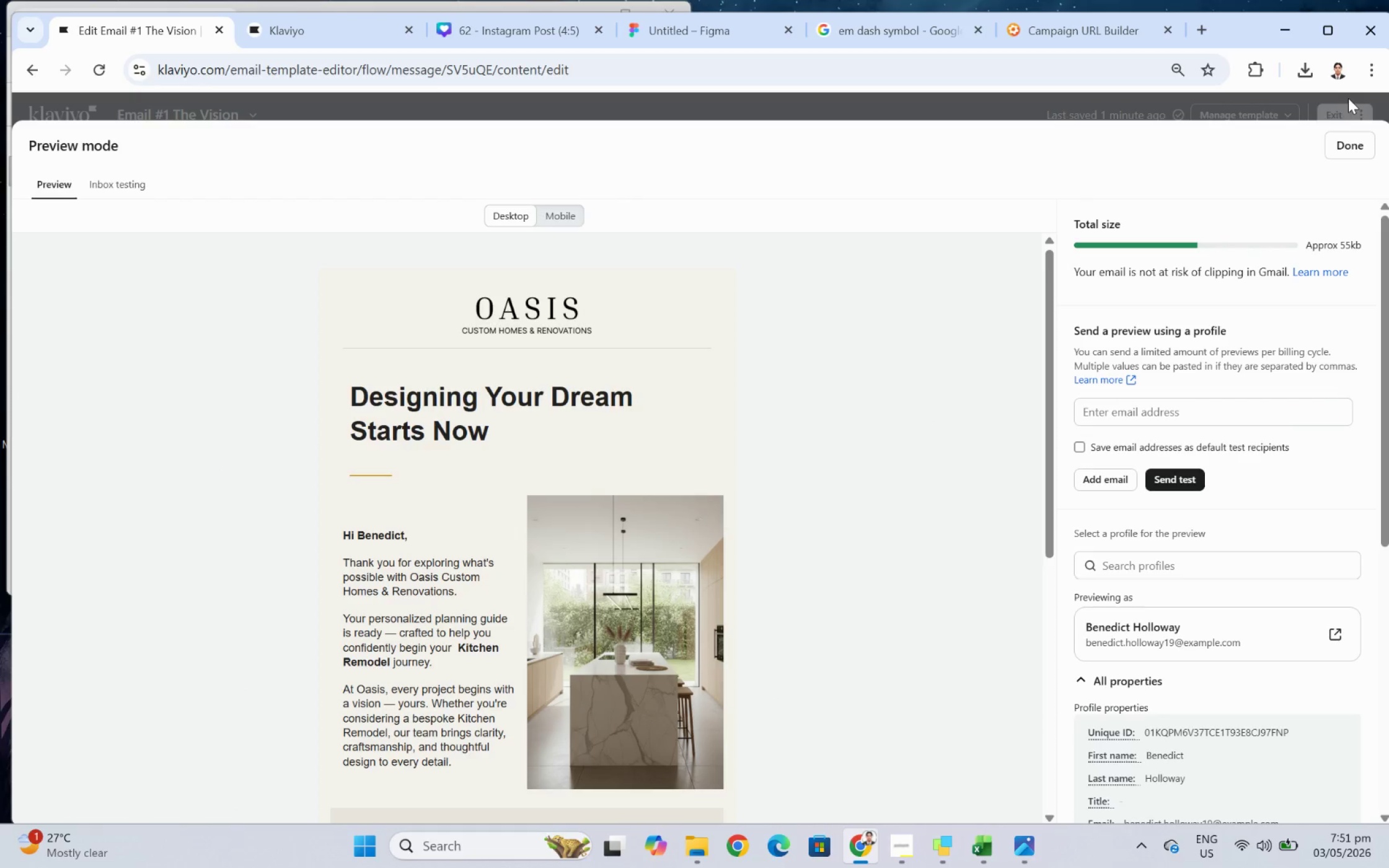 
scroll: coordinate [911, 439], scroll_direction: down, amount: 4.0
 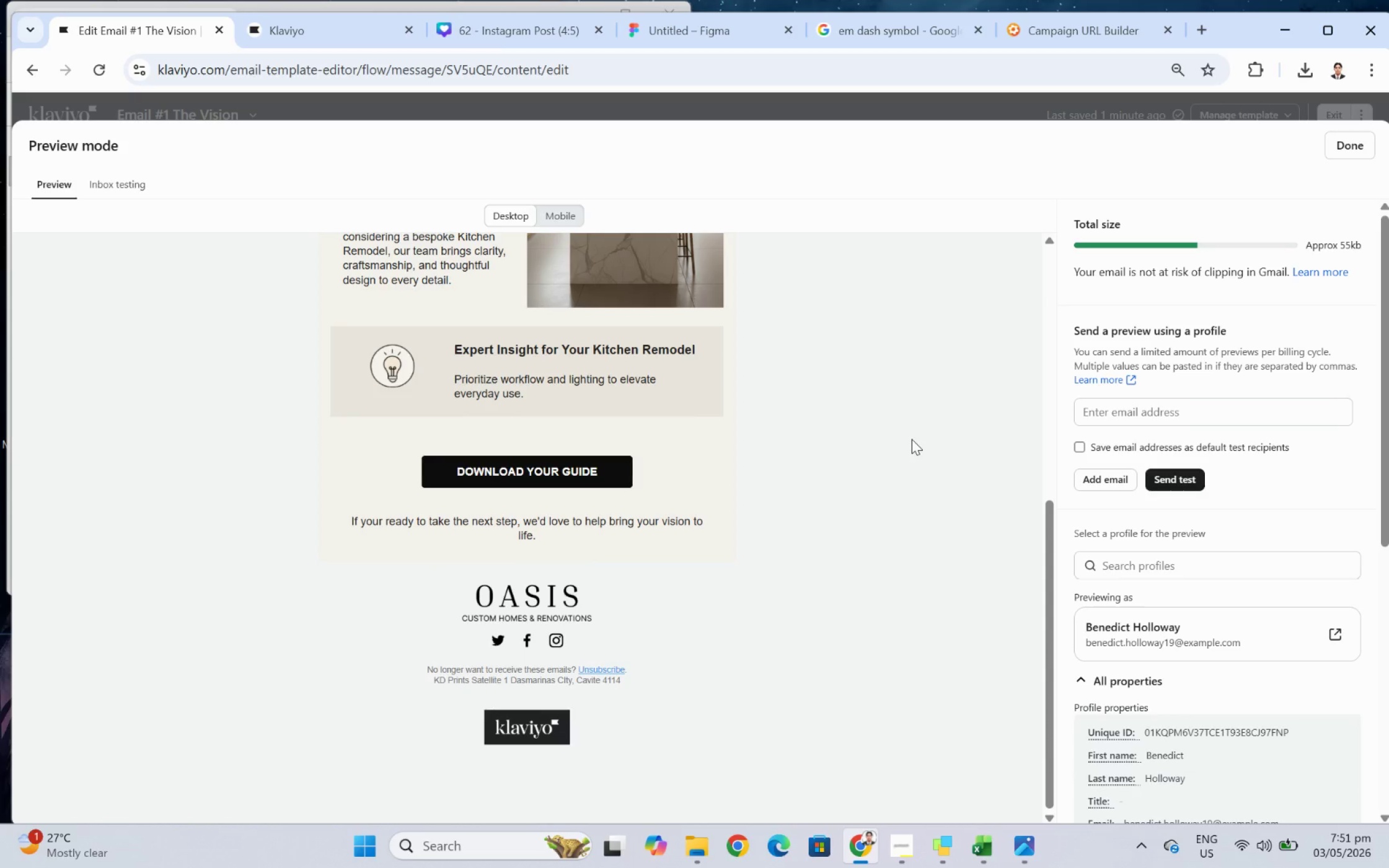 
scroll: coordinate [911, 439], scroll_direction: up, amount: 6.0
 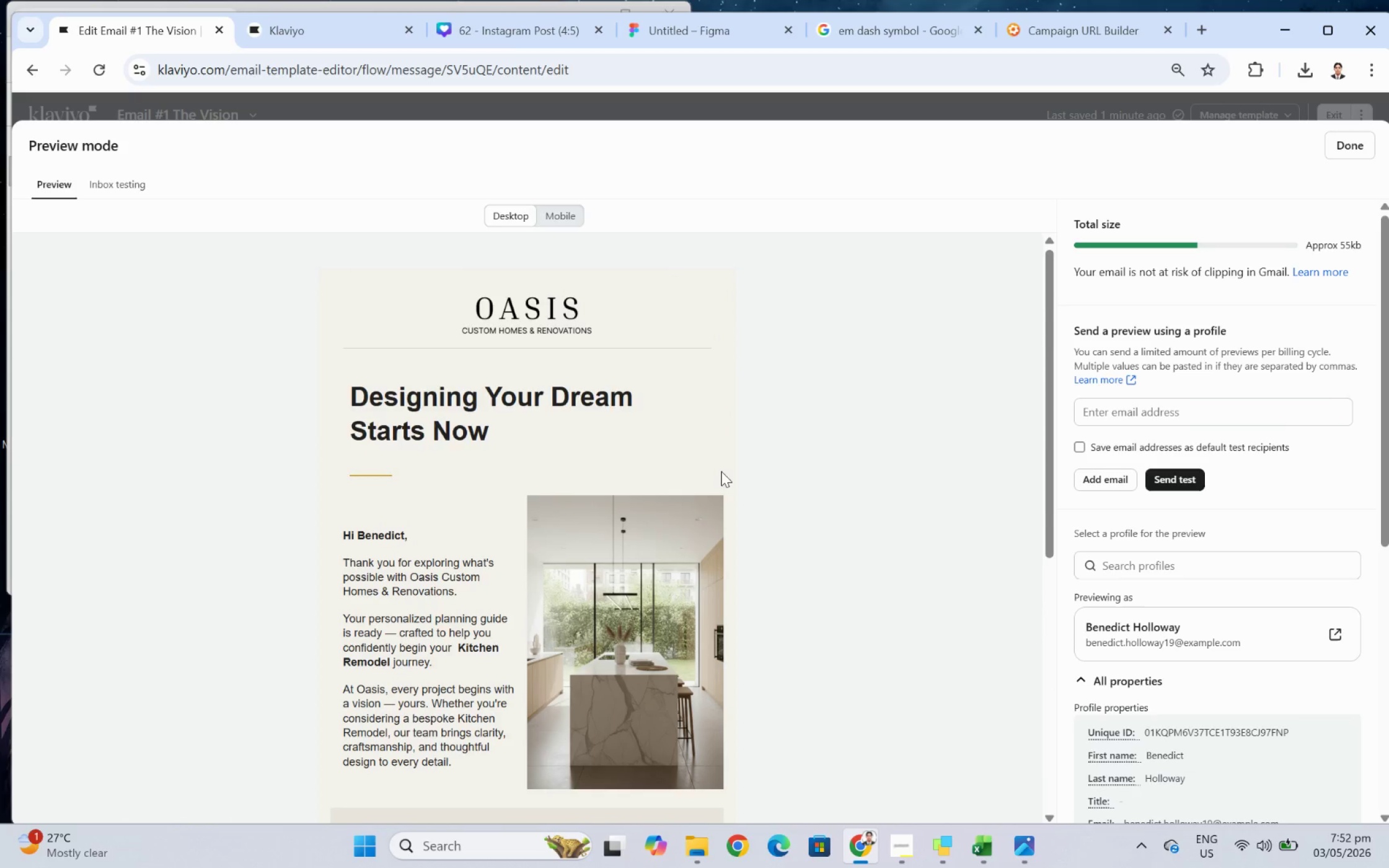 
scroll: coordinate [755, 449], scroll_direction: none, amount: 0.0
 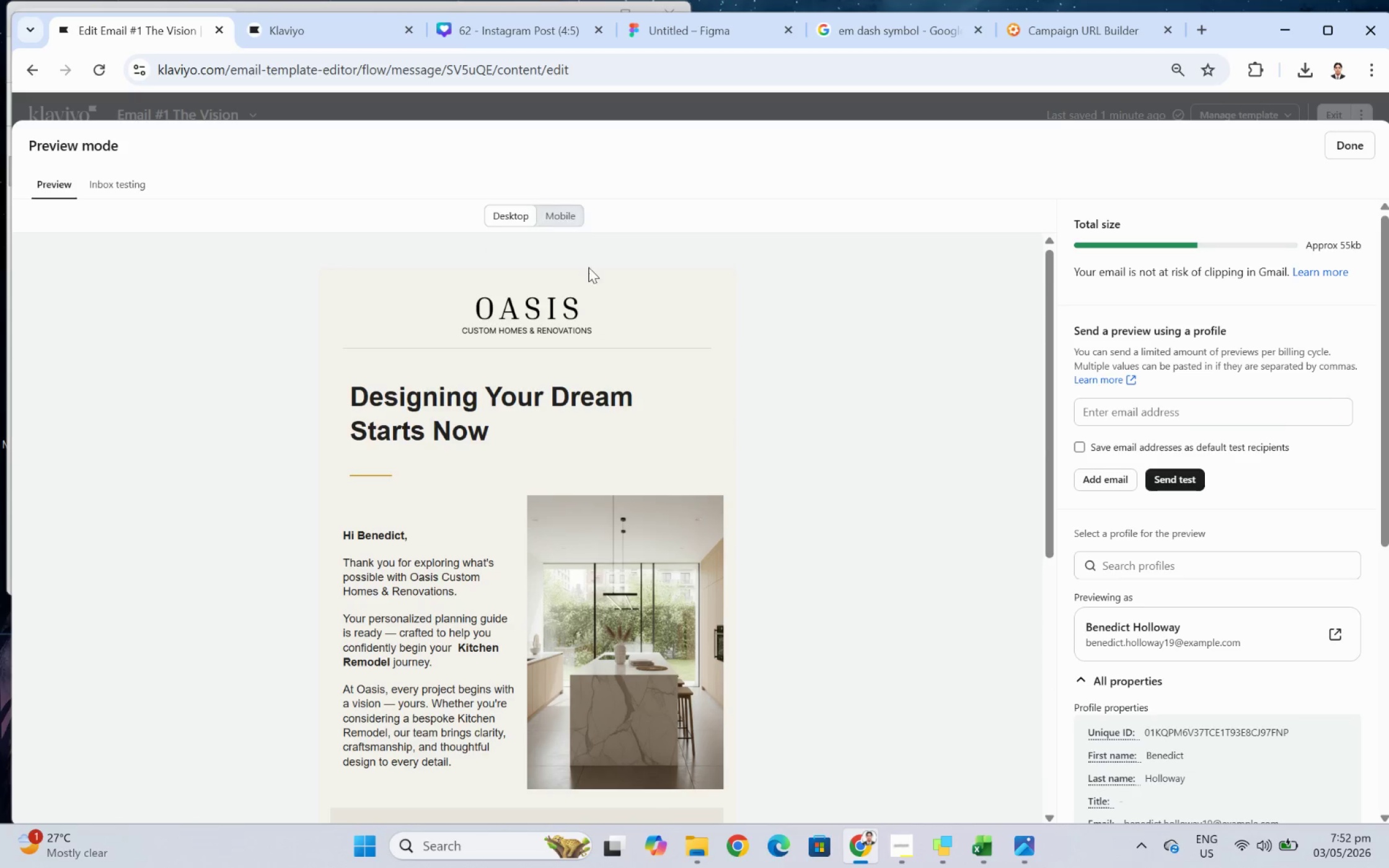 
scroll: coordinate [675, 324], scroll_direction: down, amount: 1.0
 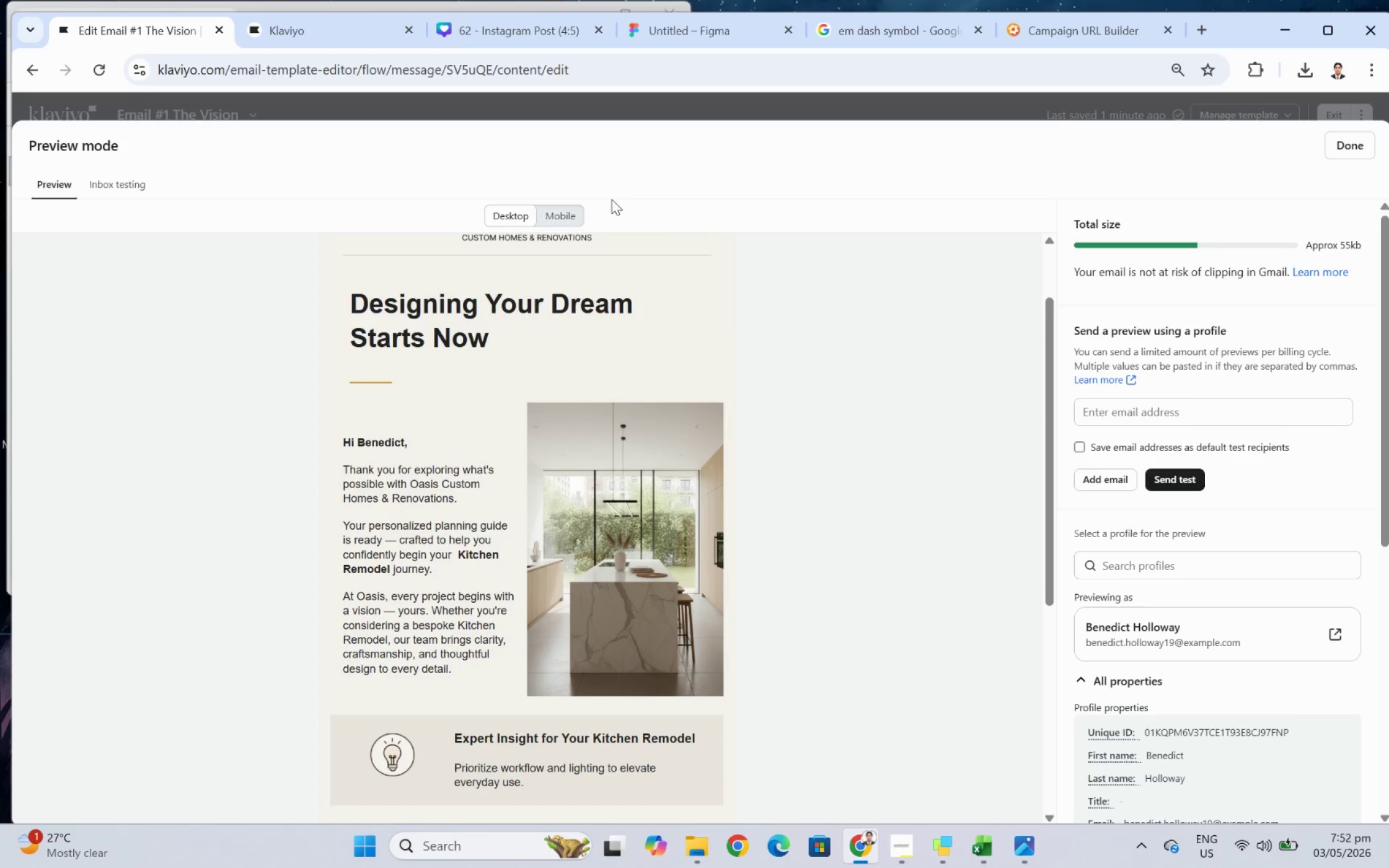 
left_click([554, 218])
 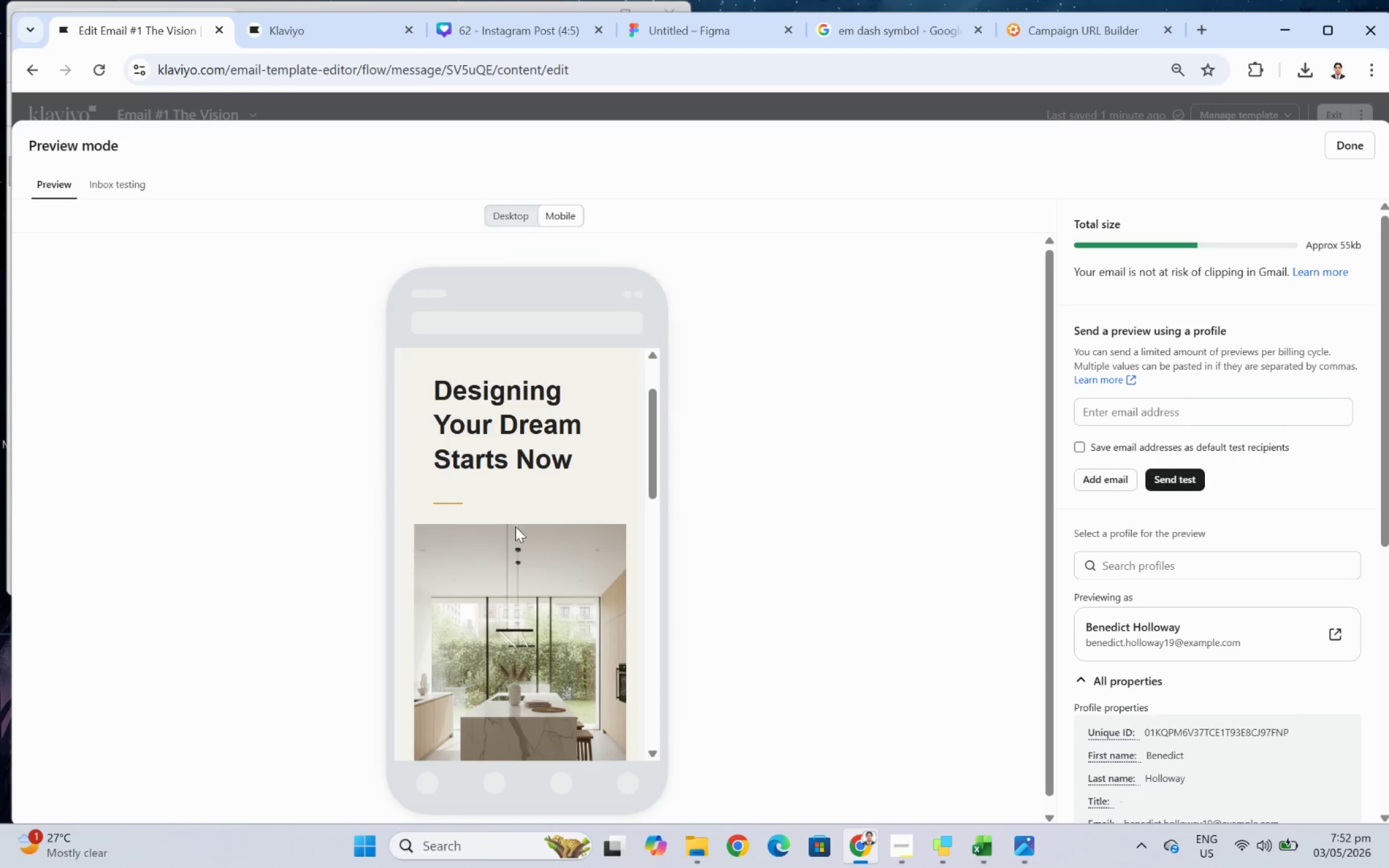 
scroll: coordinate [542, 525], scroll_direction: up, amount: 2.0
 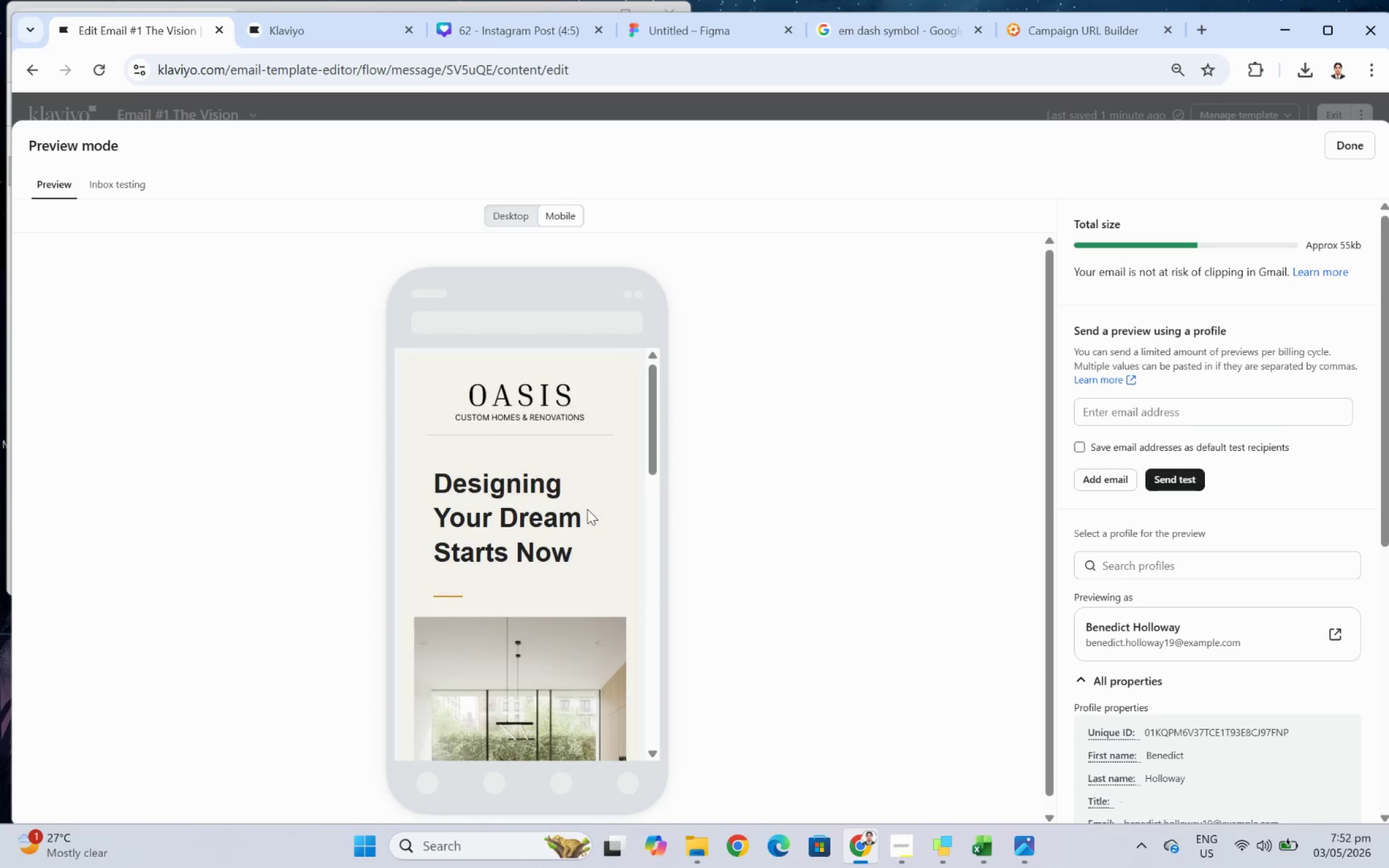 
scroll: coordinate [607, 618], scroll_direction: down, amount: 9.0
 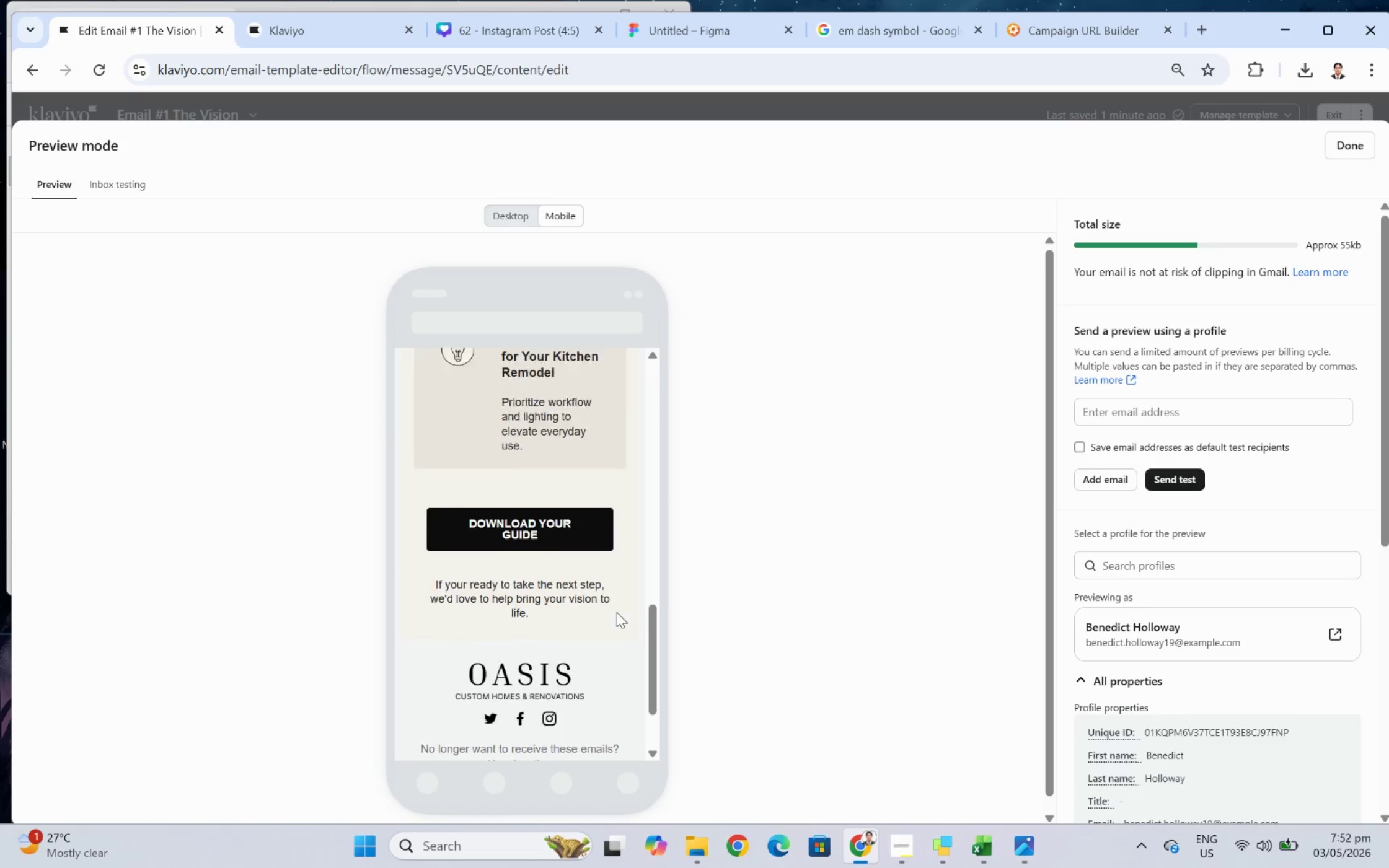 
scroll: coordinate [616, 612], scroll_direction: up, amount: 4.0
 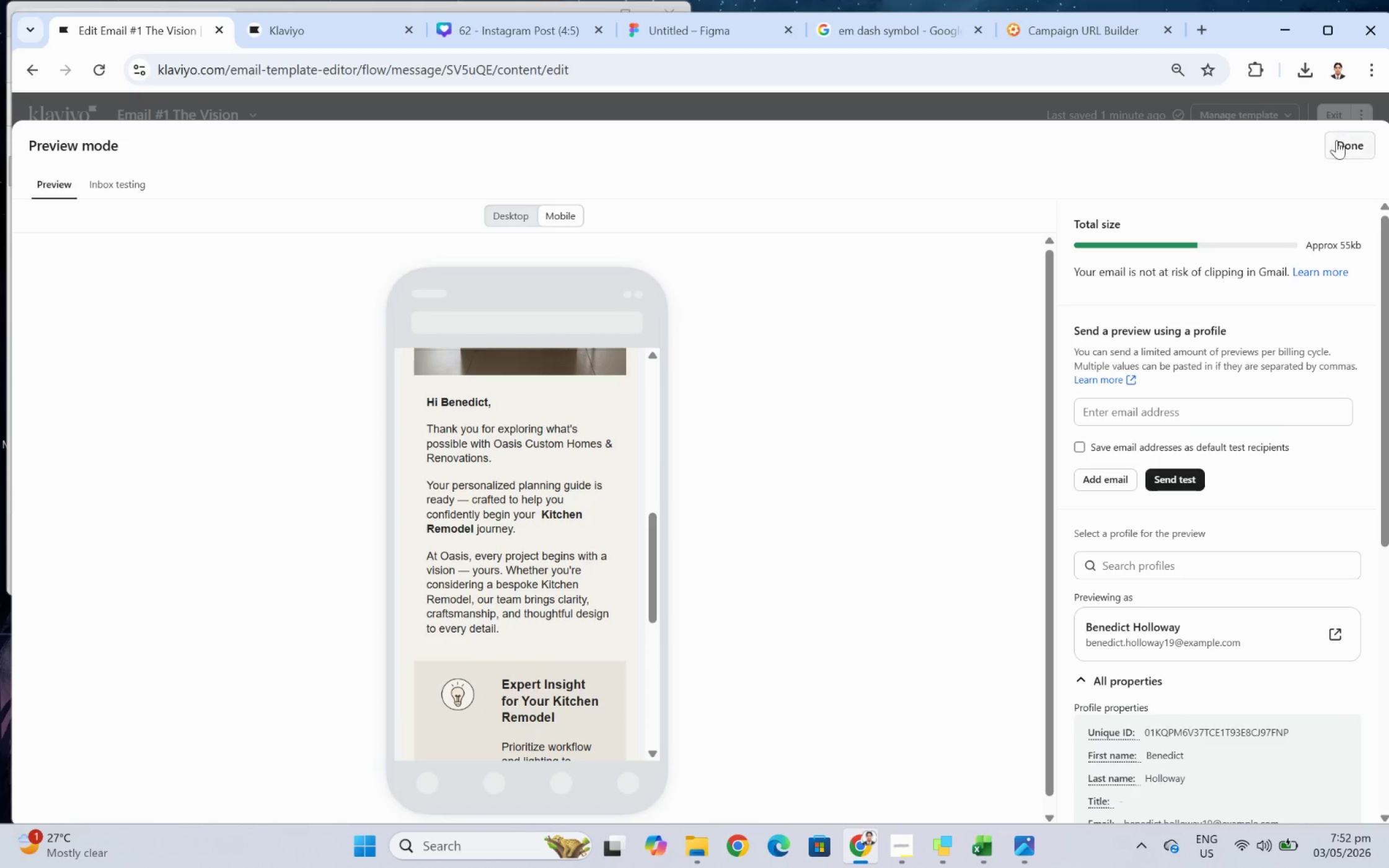 
left_click([1343, 138])
 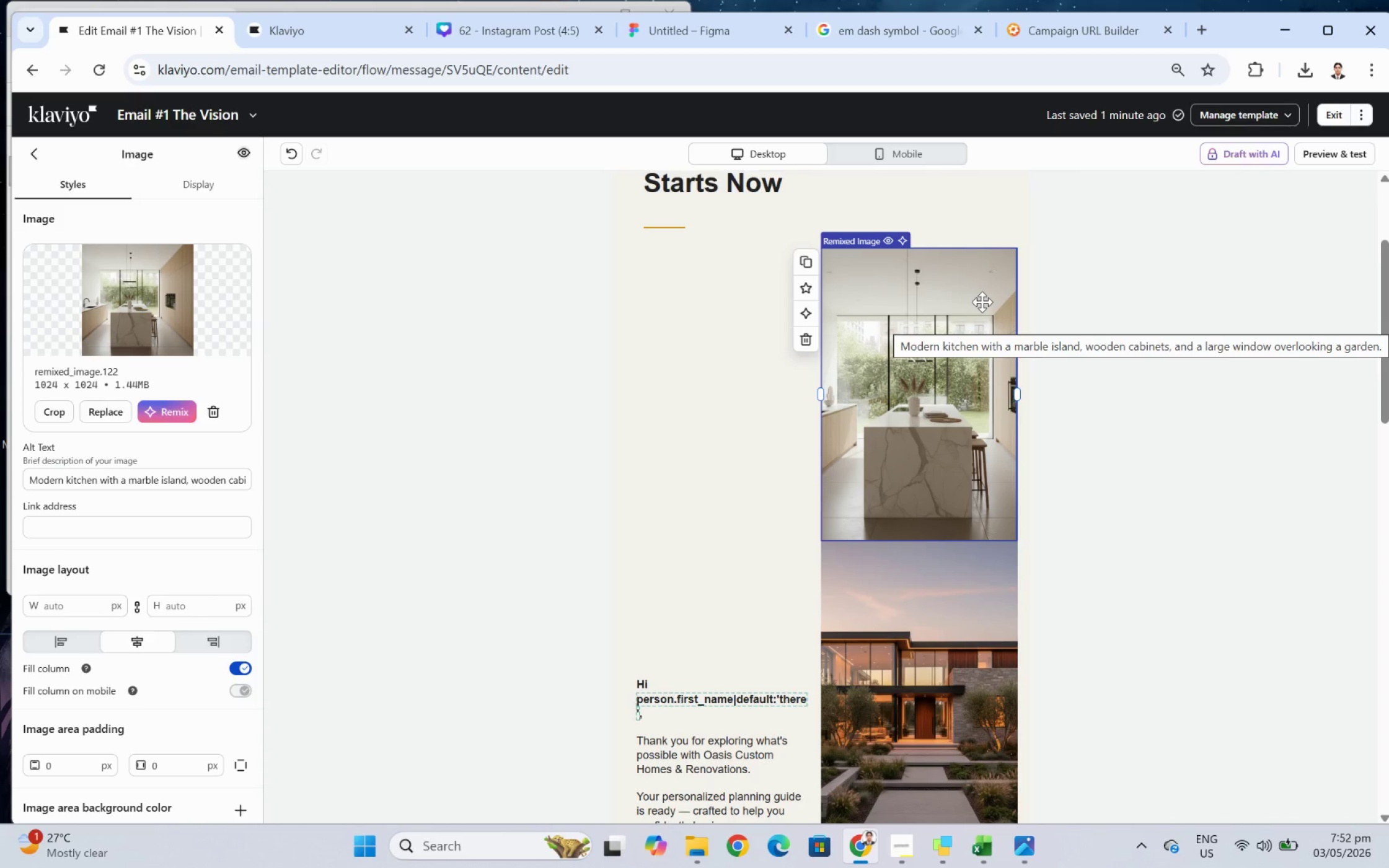 
wait(22.97)
 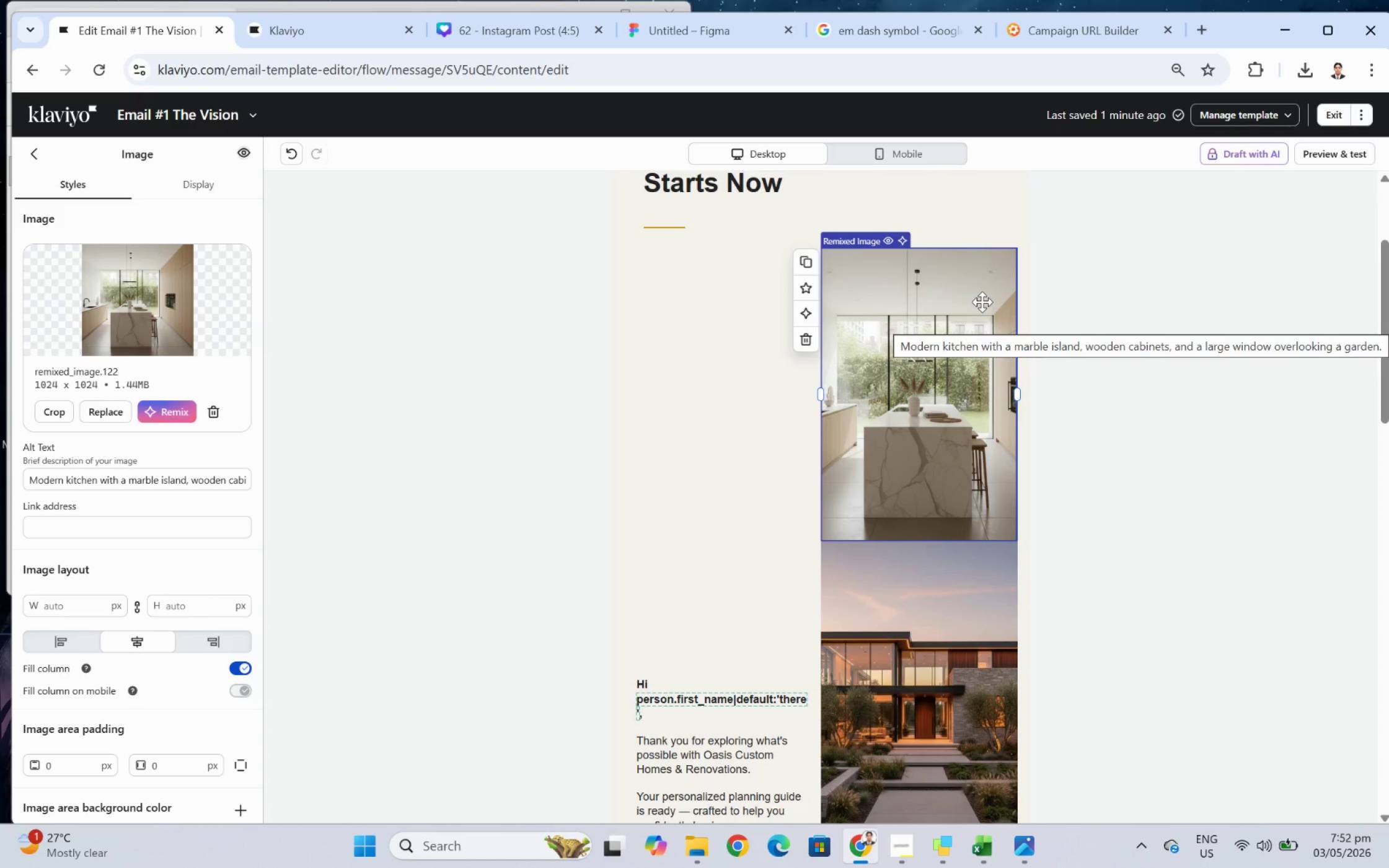 
left_click([1142, 451])
 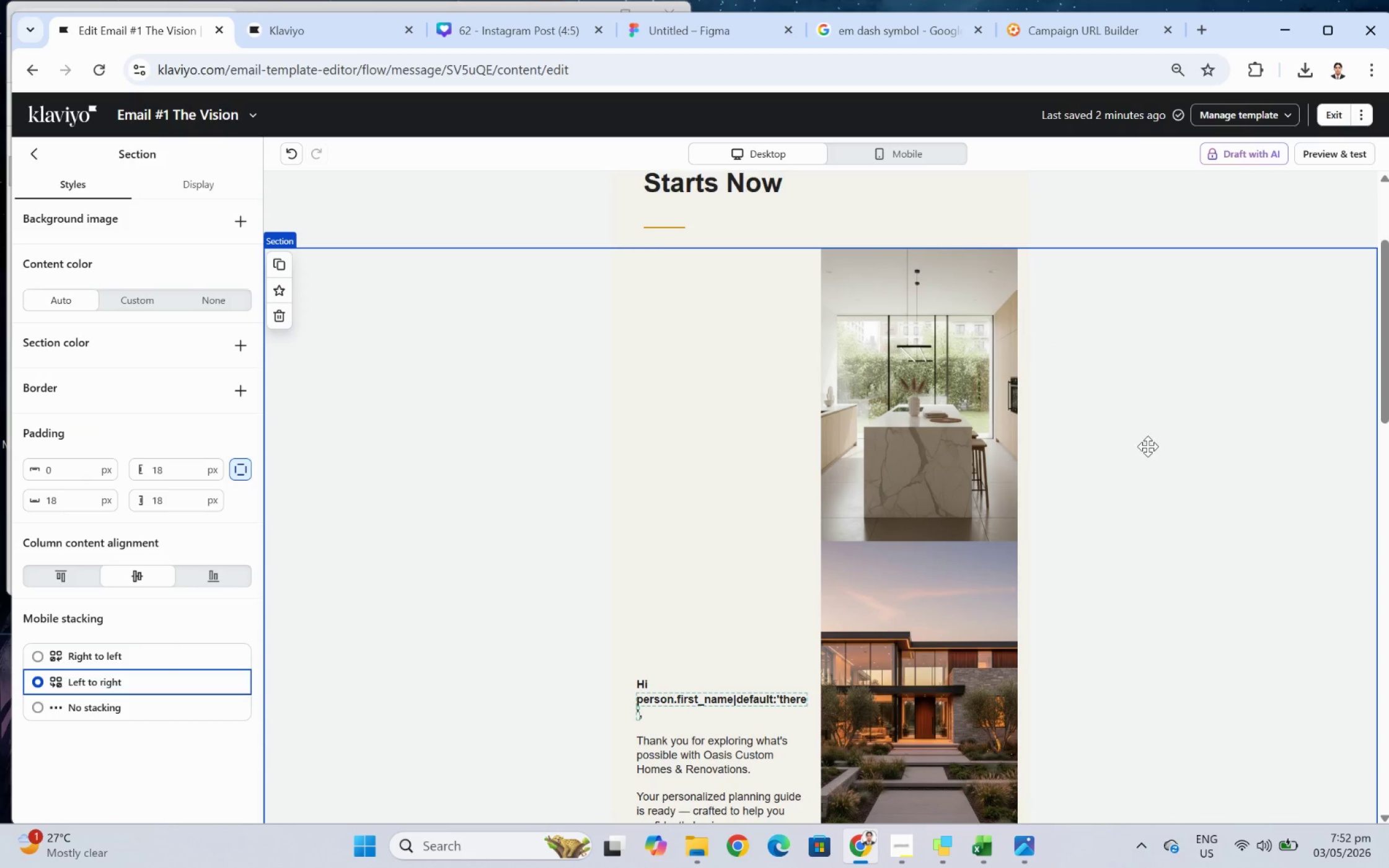 
scroll: coordinate [1147, 446], scroll_direction: down, amount: 2.0
 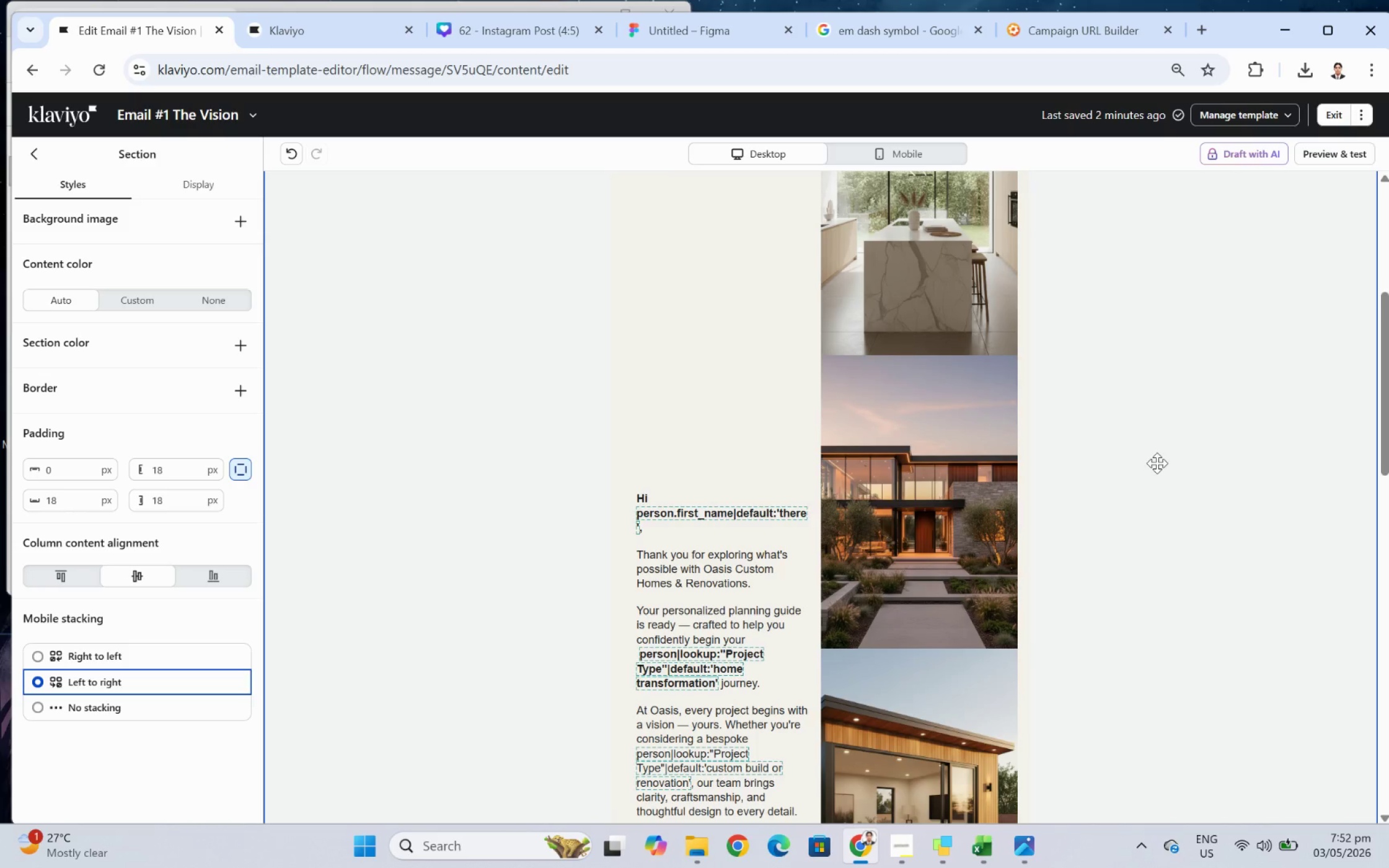 
wait(5.04)
 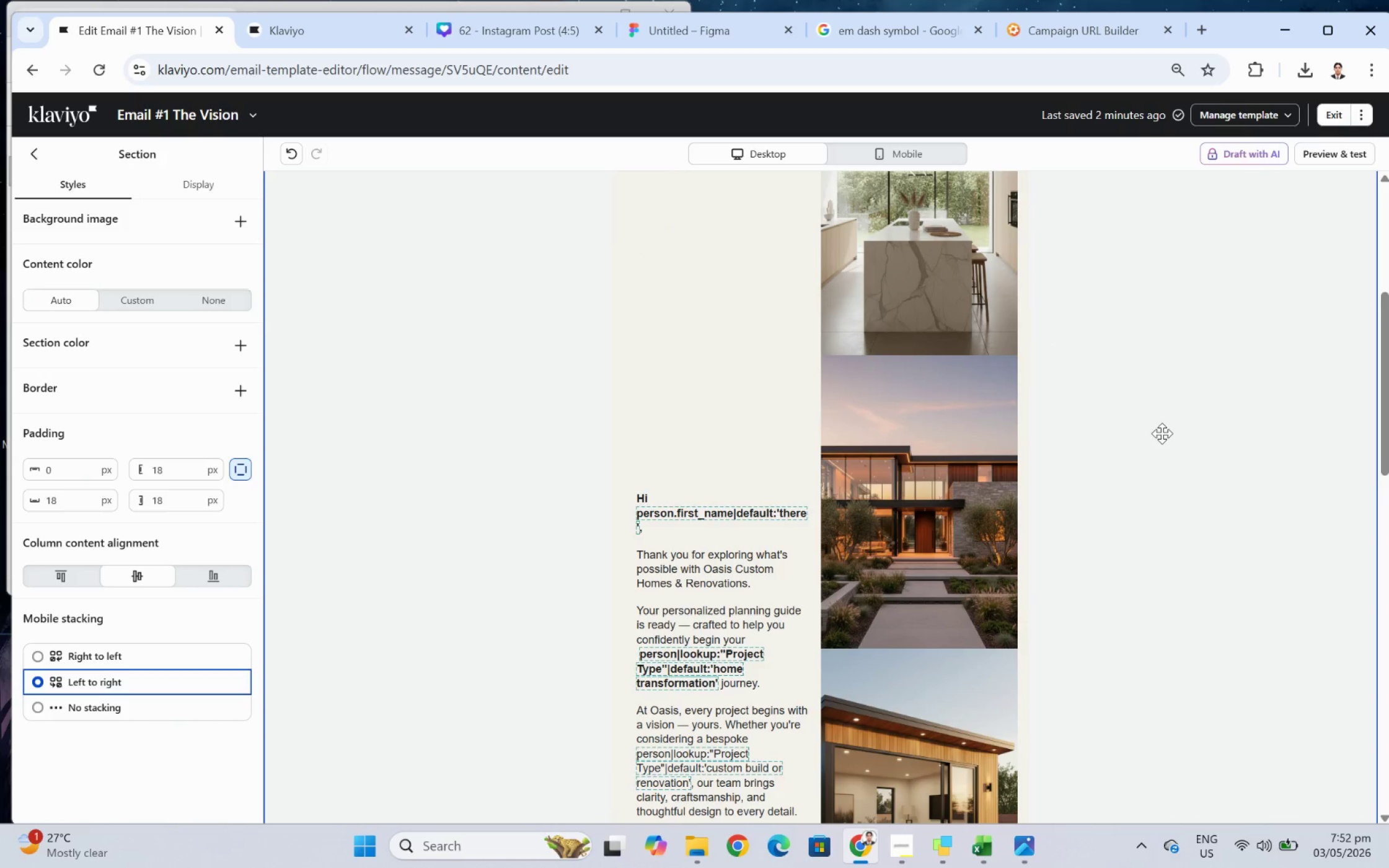 
scroll: coordinate [822, 466], scroll_direction: up, amount: 3.0
 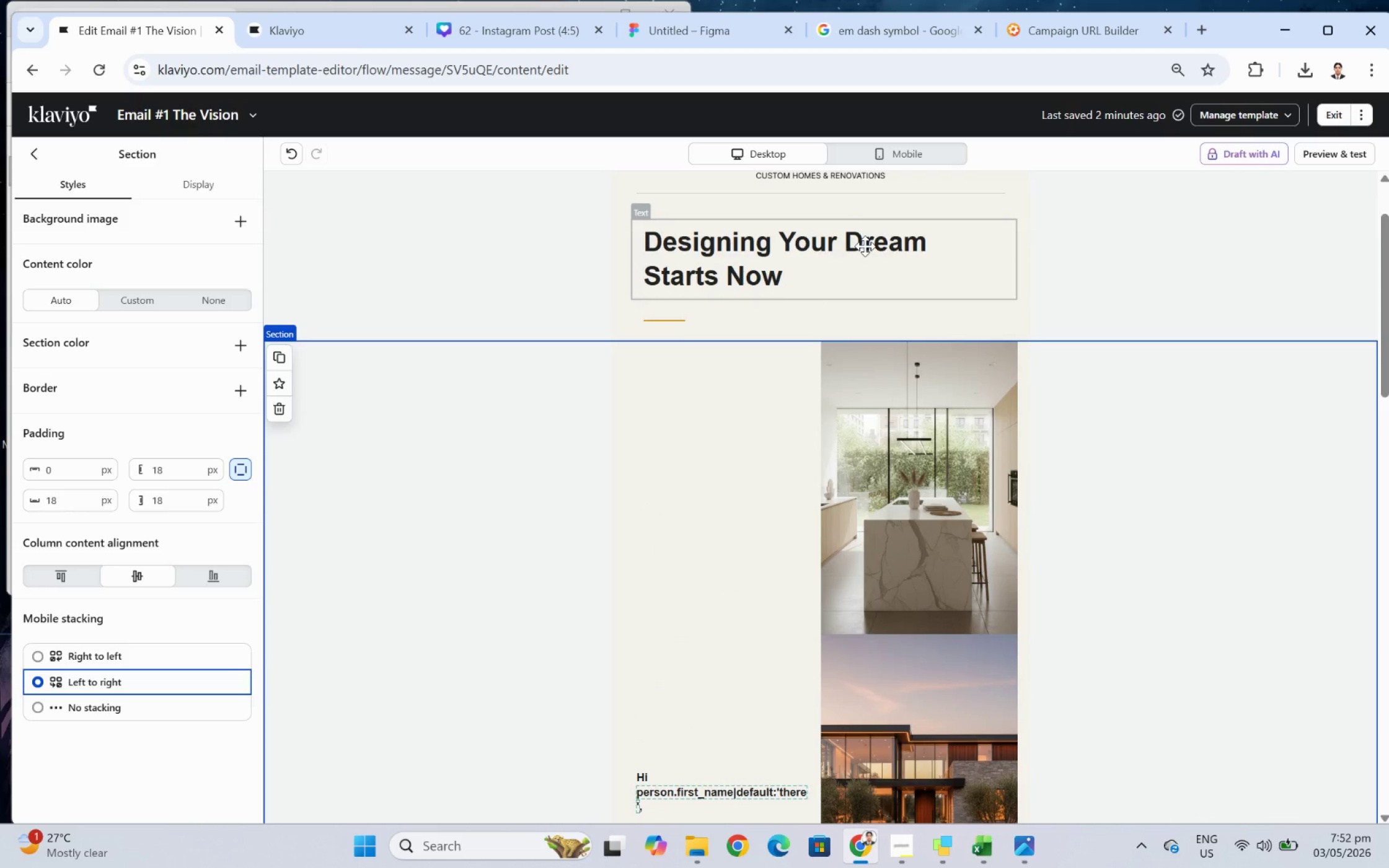 
double_click([865, 246])
 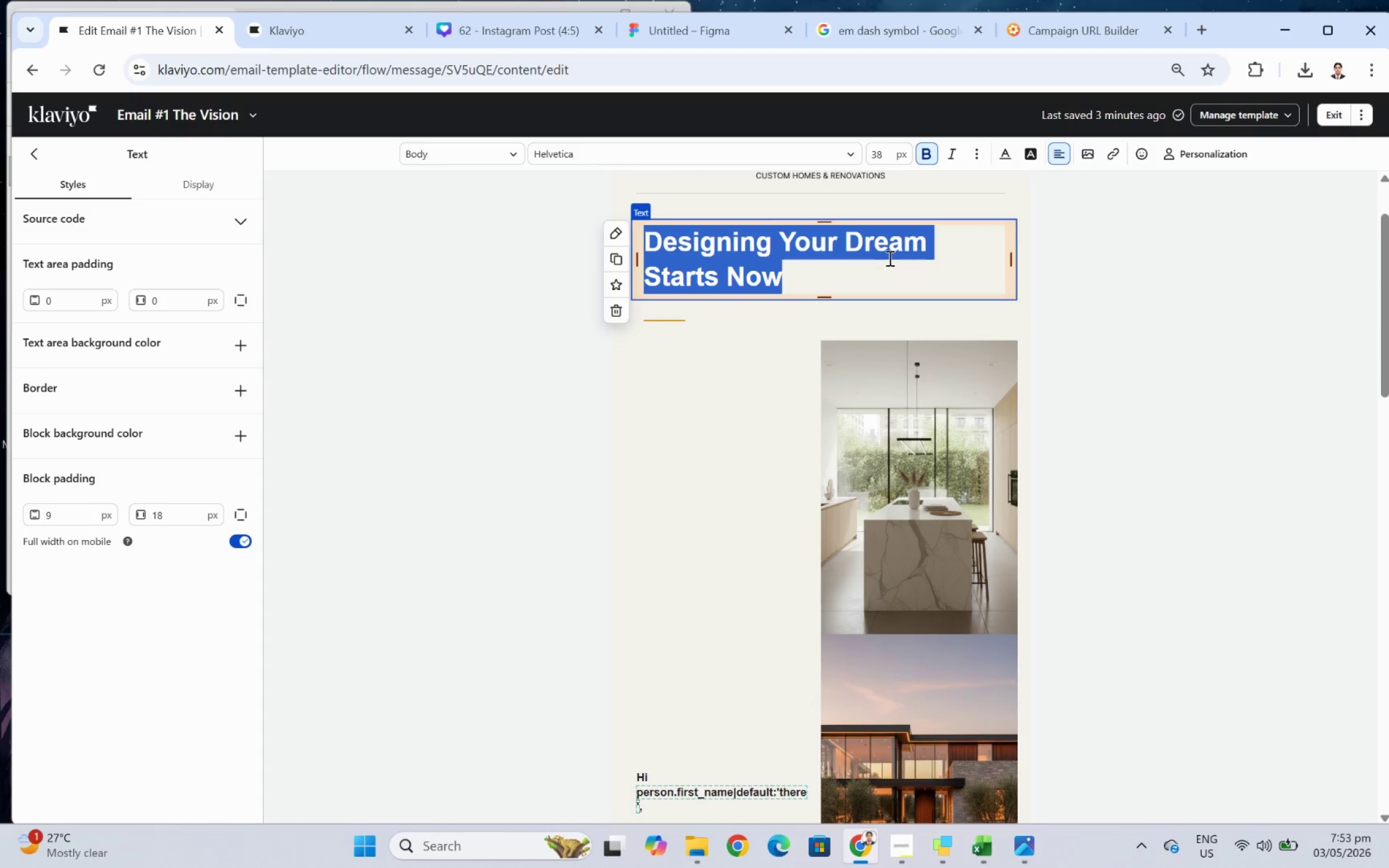 
wait(22.78)
 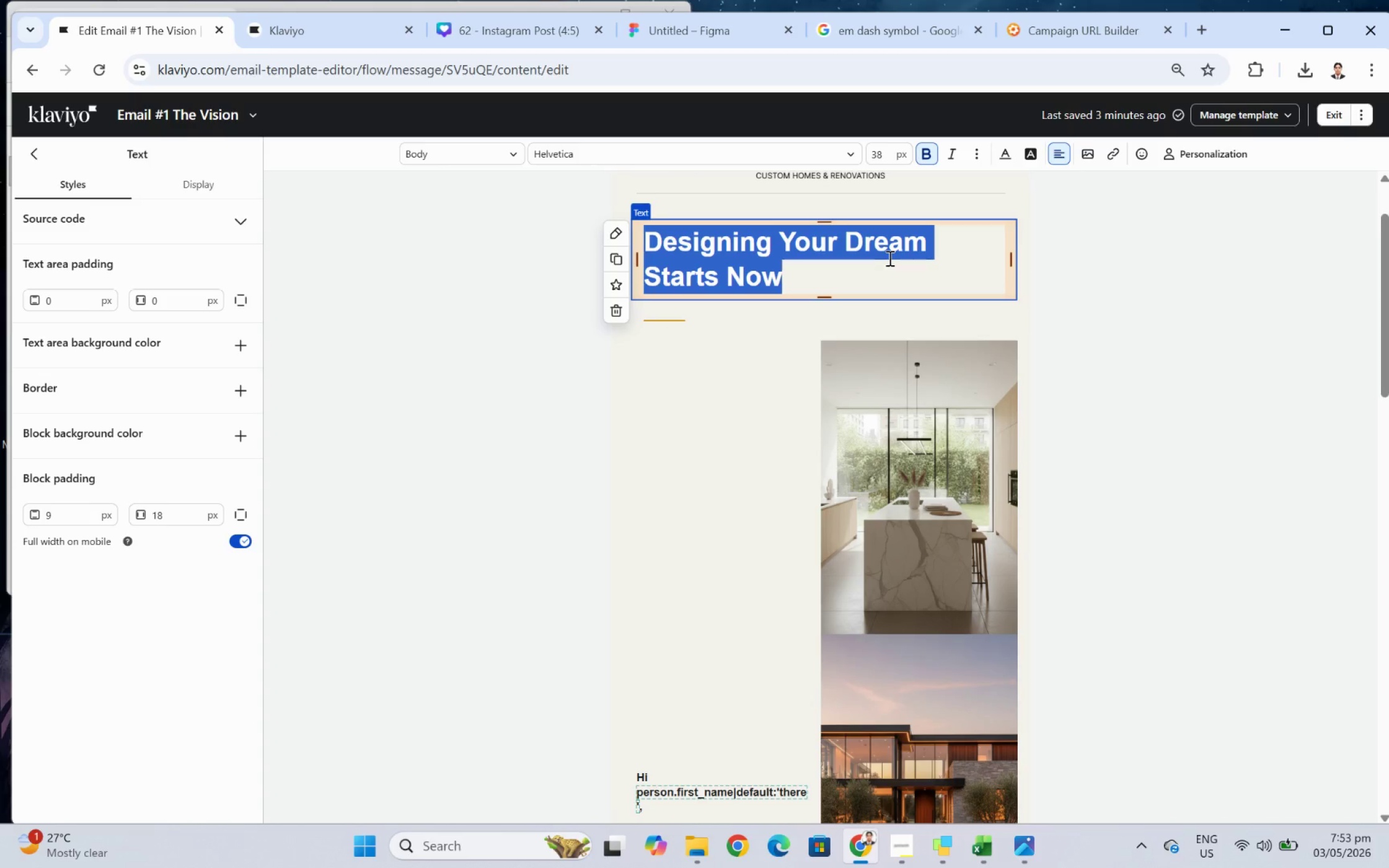 
scroll: coordinate [935, 372], scroll_direction: up, amount: 2.0
 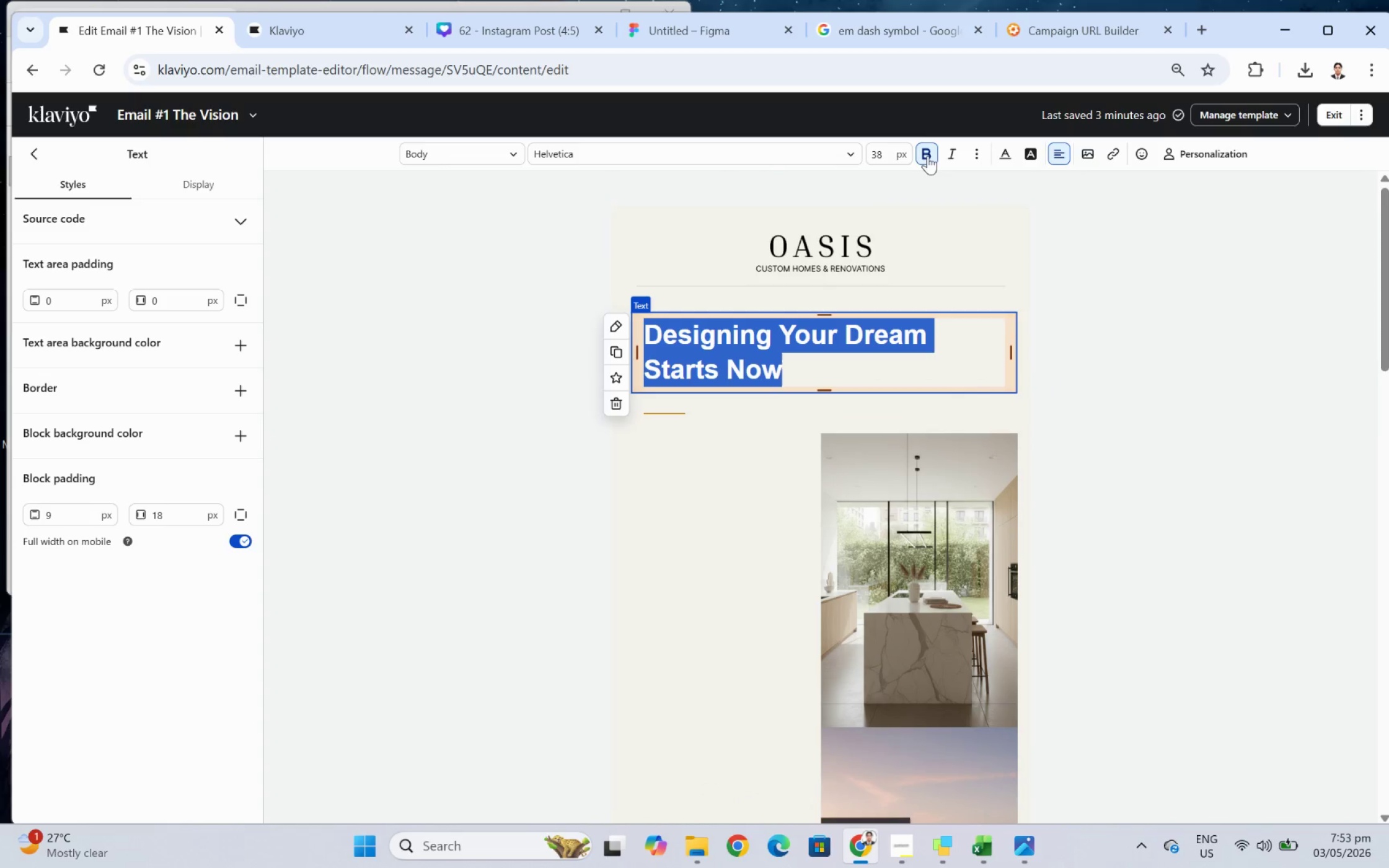 
double_click([887, 155])
 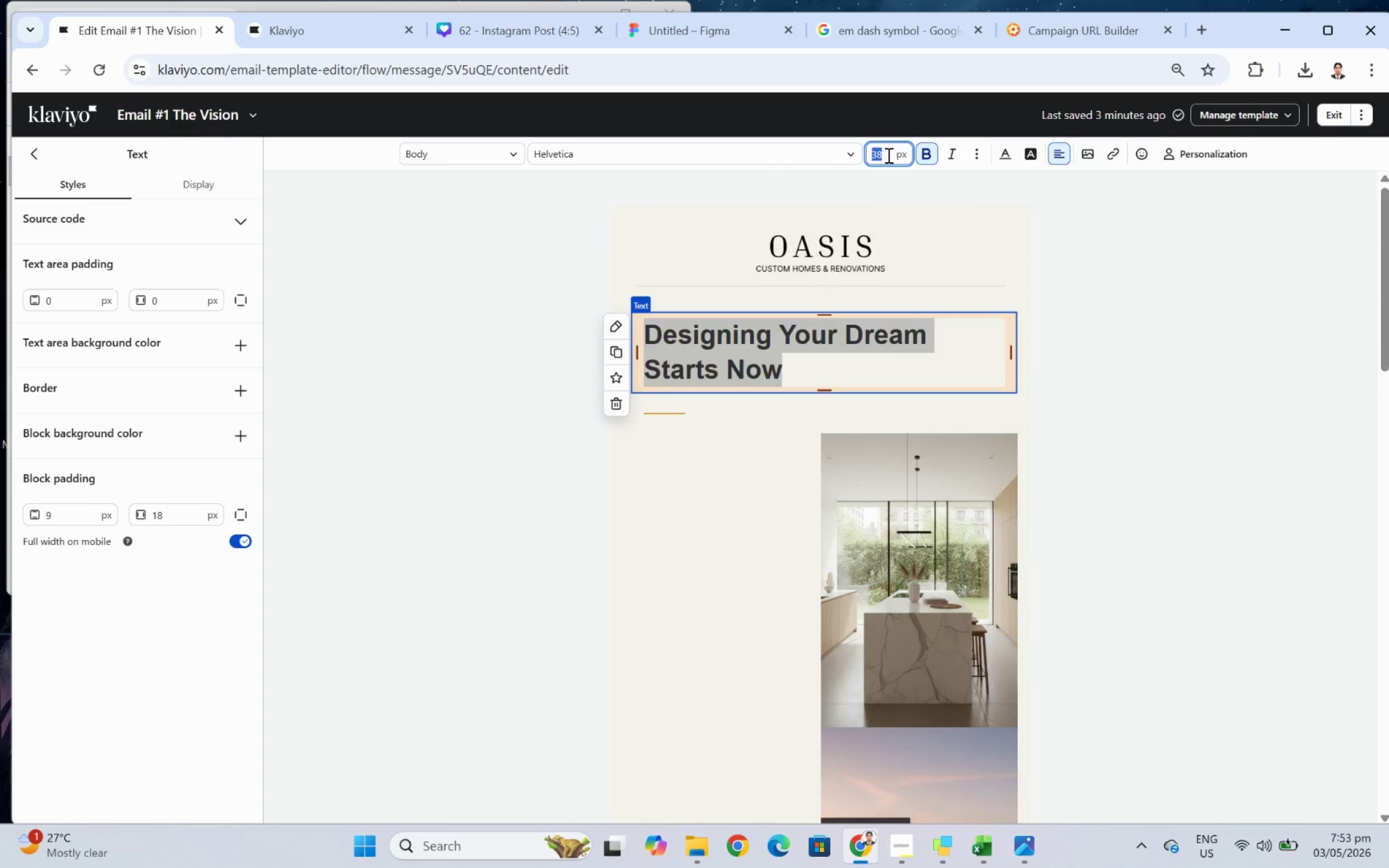 
key(Numpad4)
 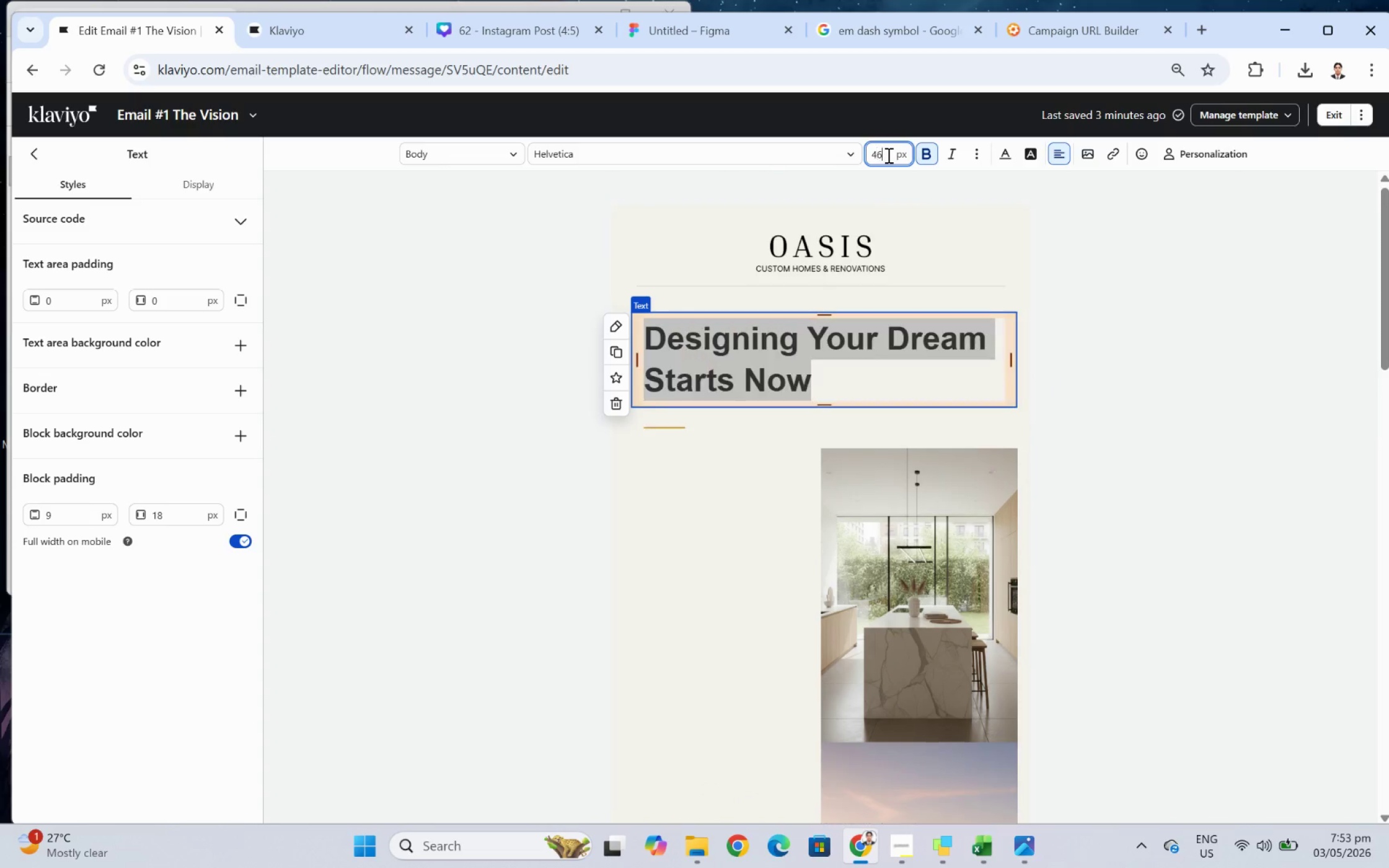 
key(Numpad6)
 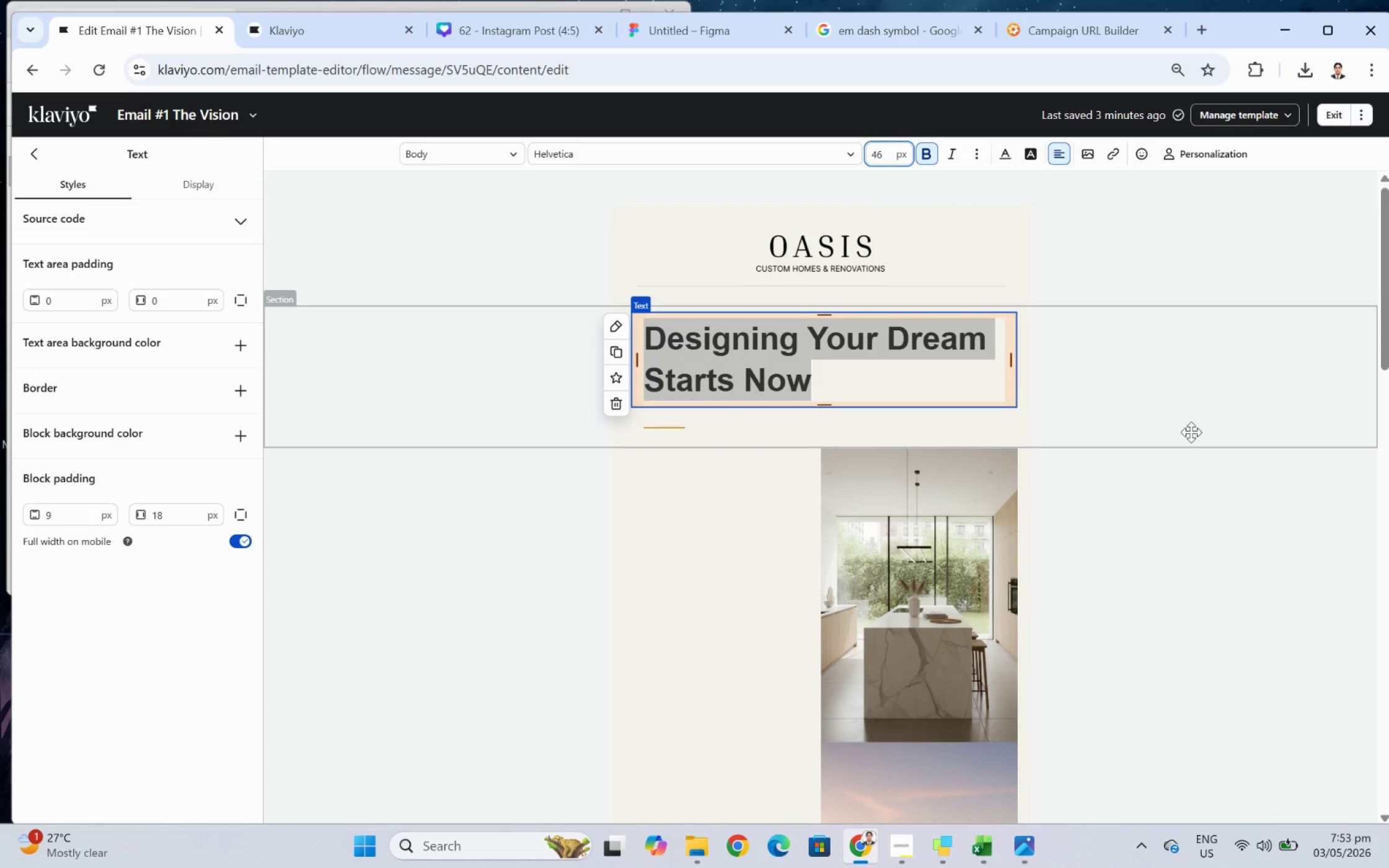 
left_click([1191, 432])
 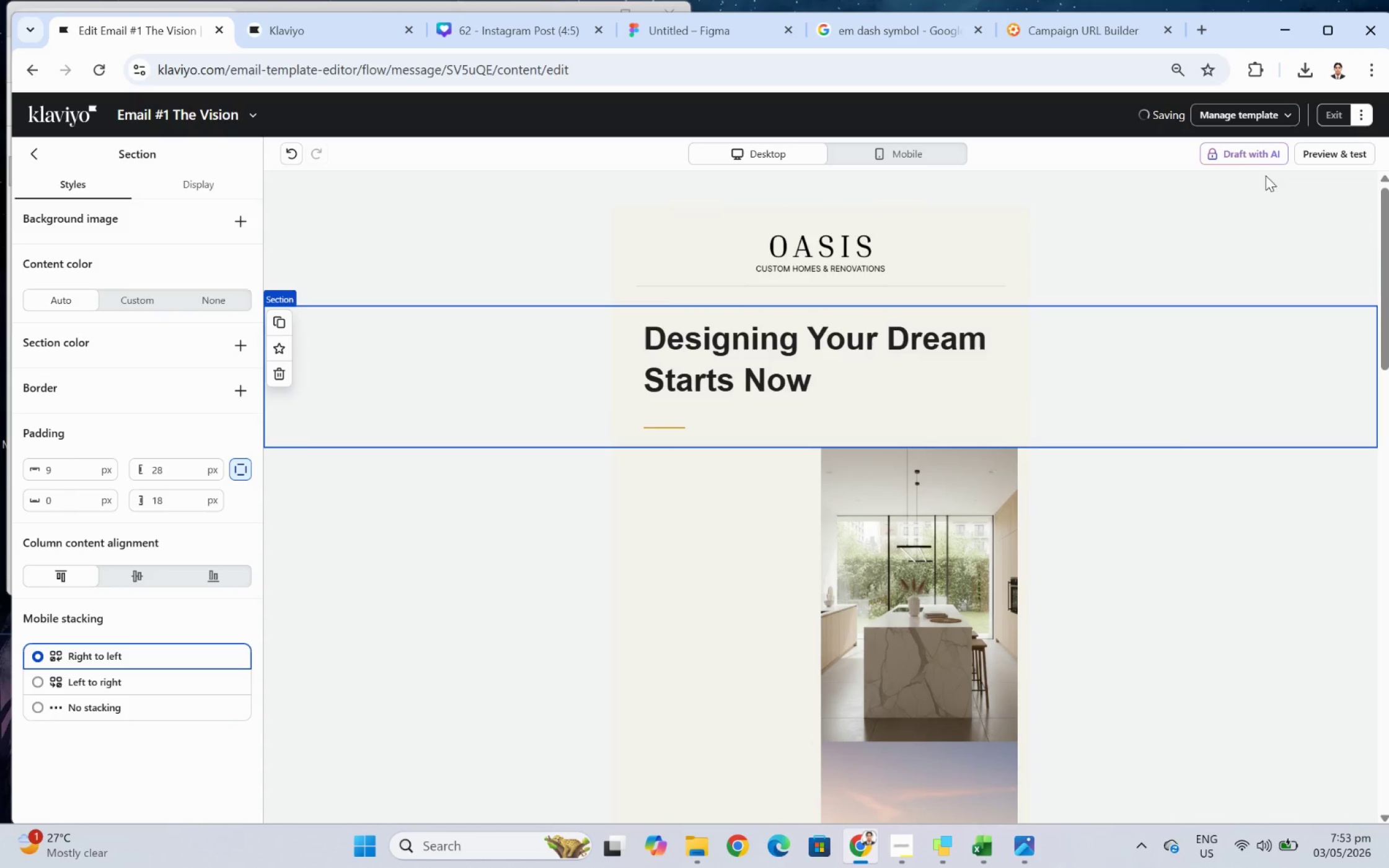 
left_click([1329, 151])
 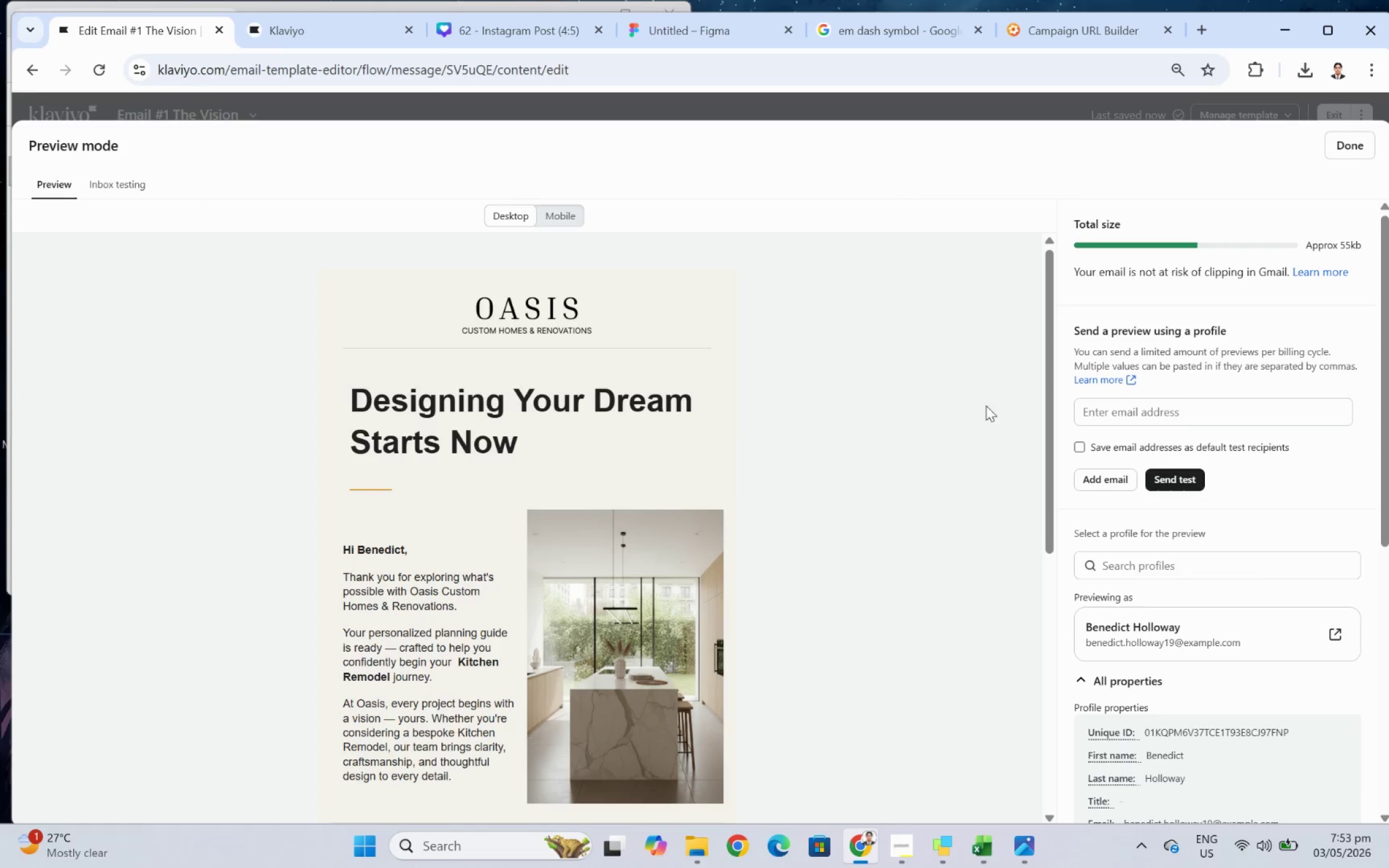 
scroll: coordinate [835, 538], scroll_direction: down, amount: 3.0
 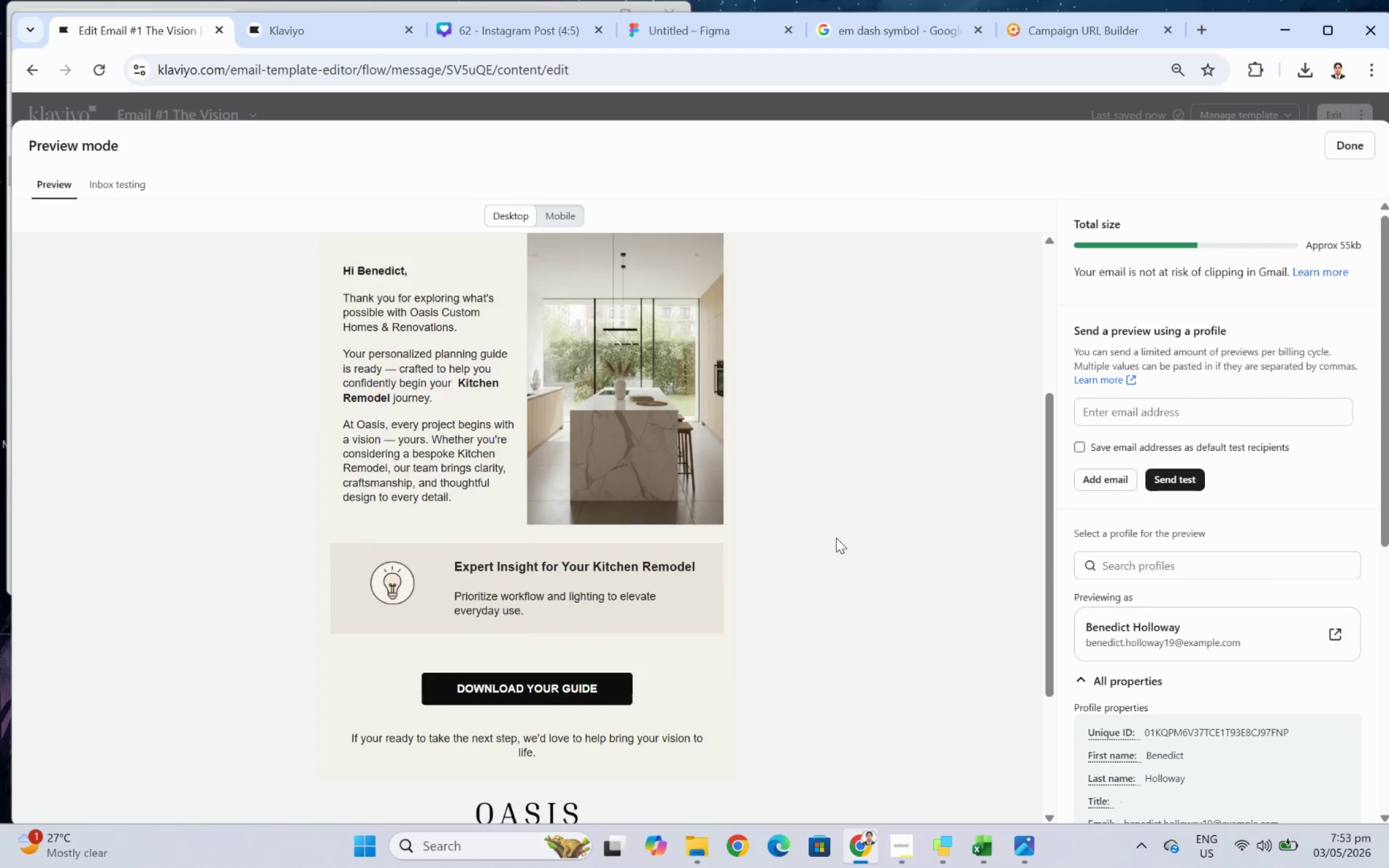 
scroll: coordinate [836, 537], scroll_direction: up, amount: 3.0
 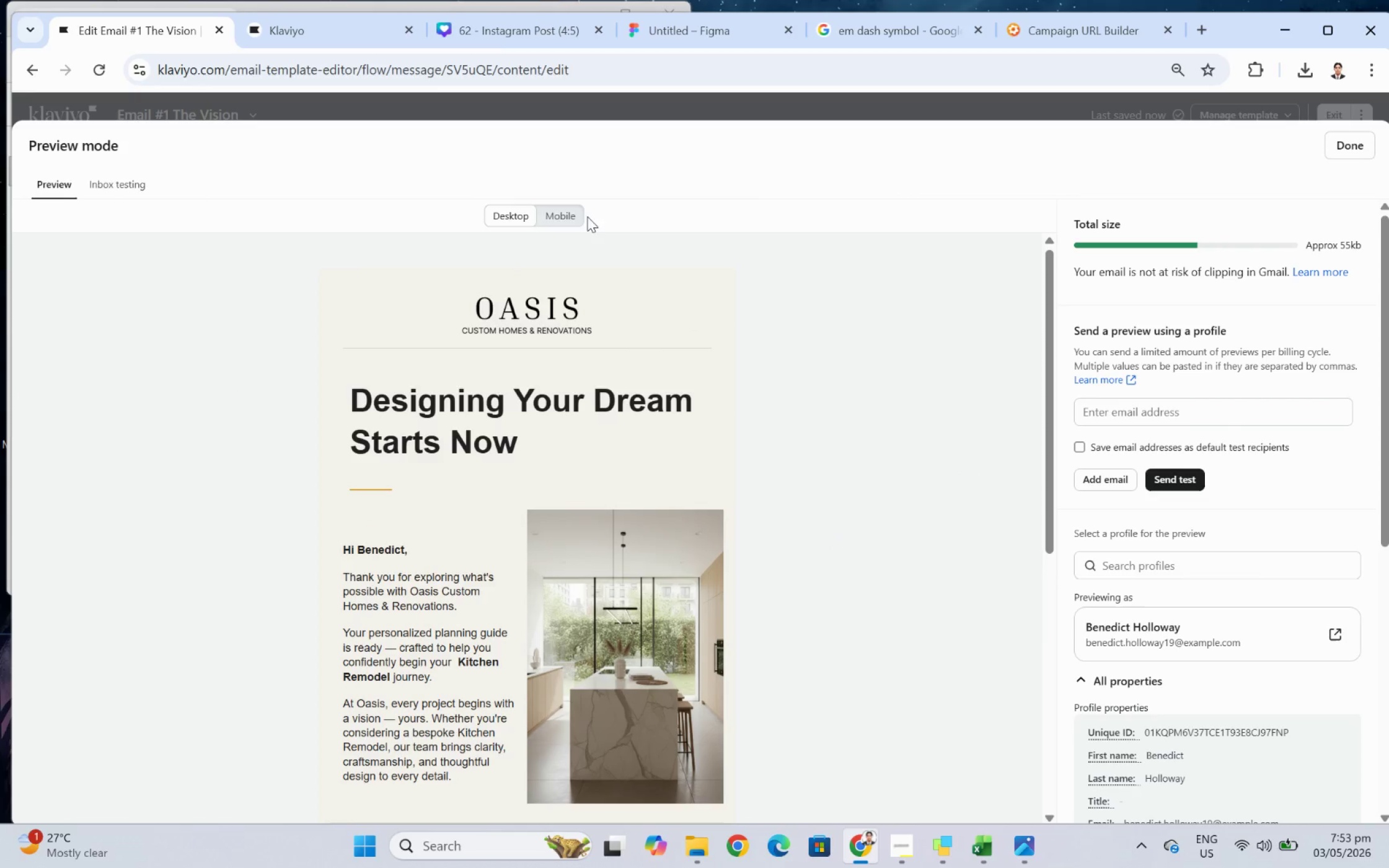 
left_click([564, 213])
 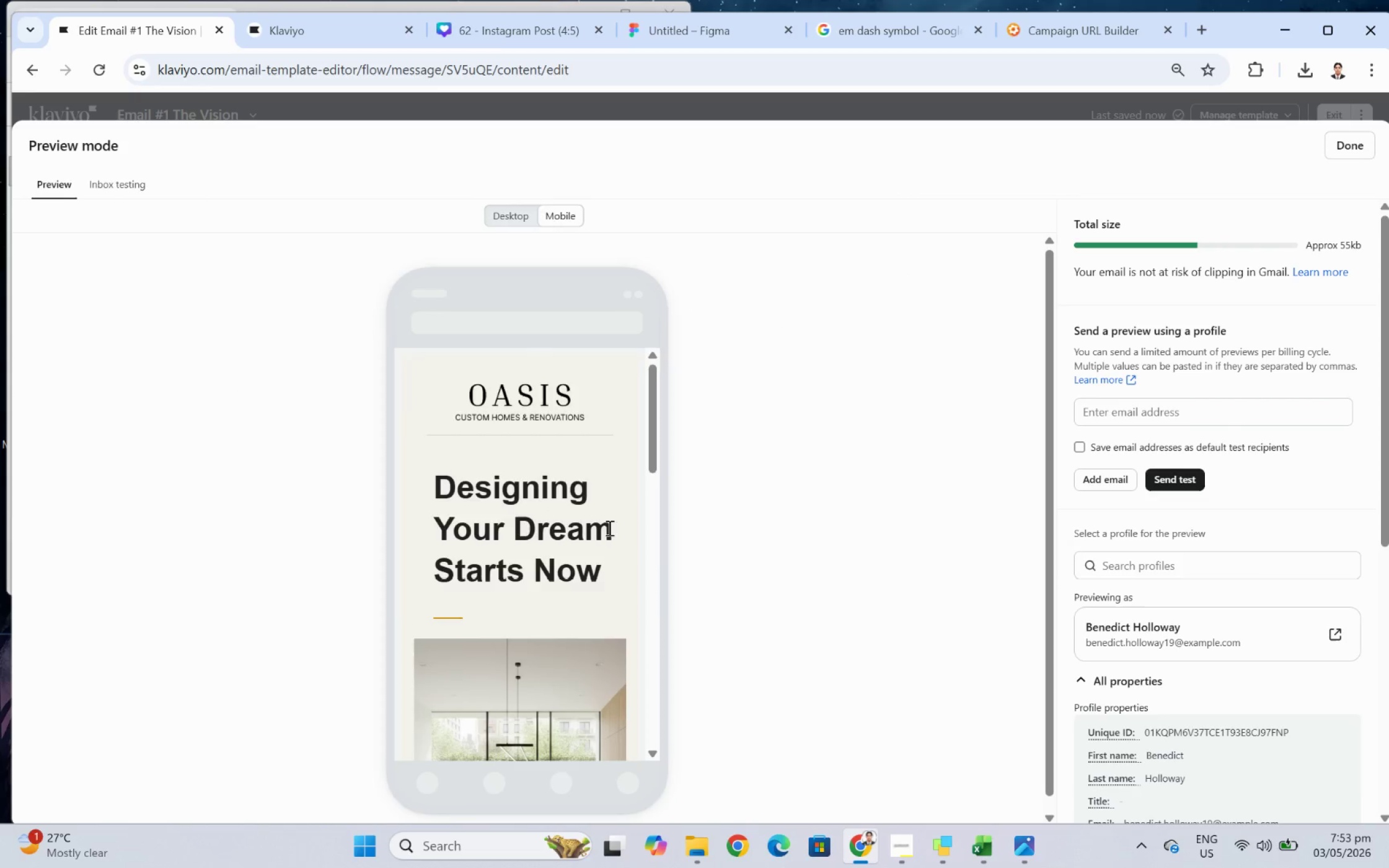 
scroll: coordinate [597, 532], scroll_direction: down, amount: 9.0
 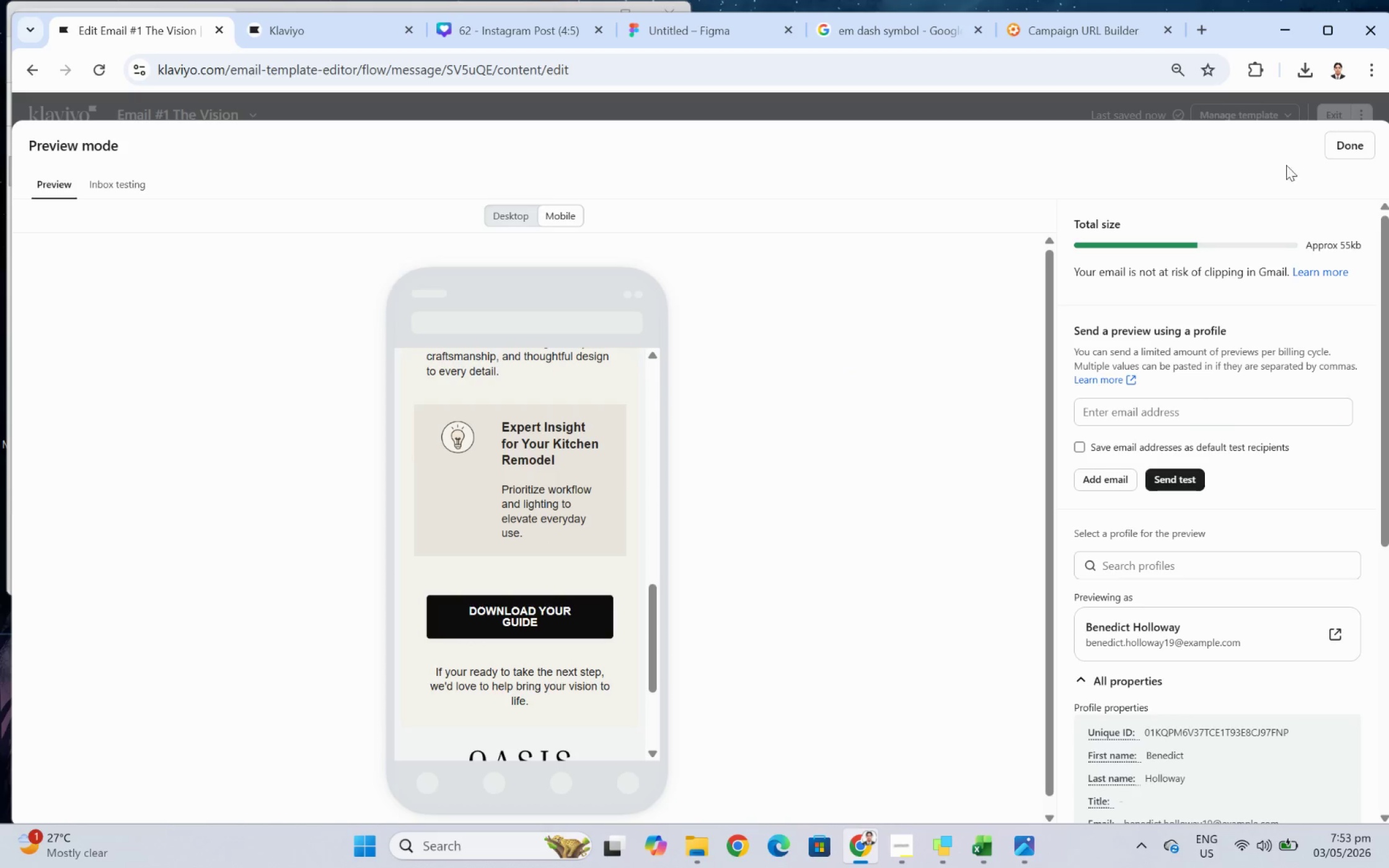 
left_click([1337, 144])
 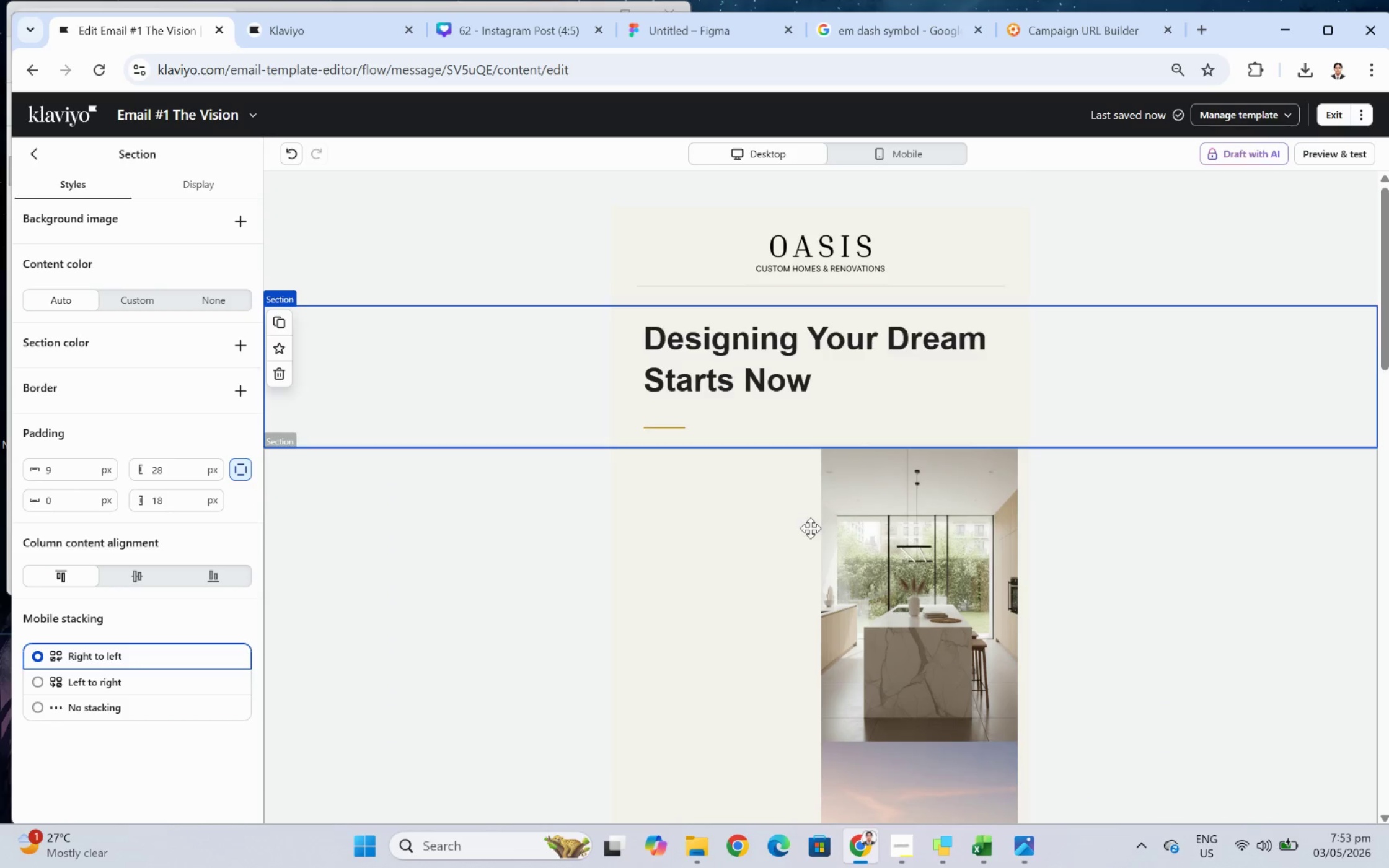 
scroll: coordinate [856, 512], scroll_direction: down, amount: 16.0
 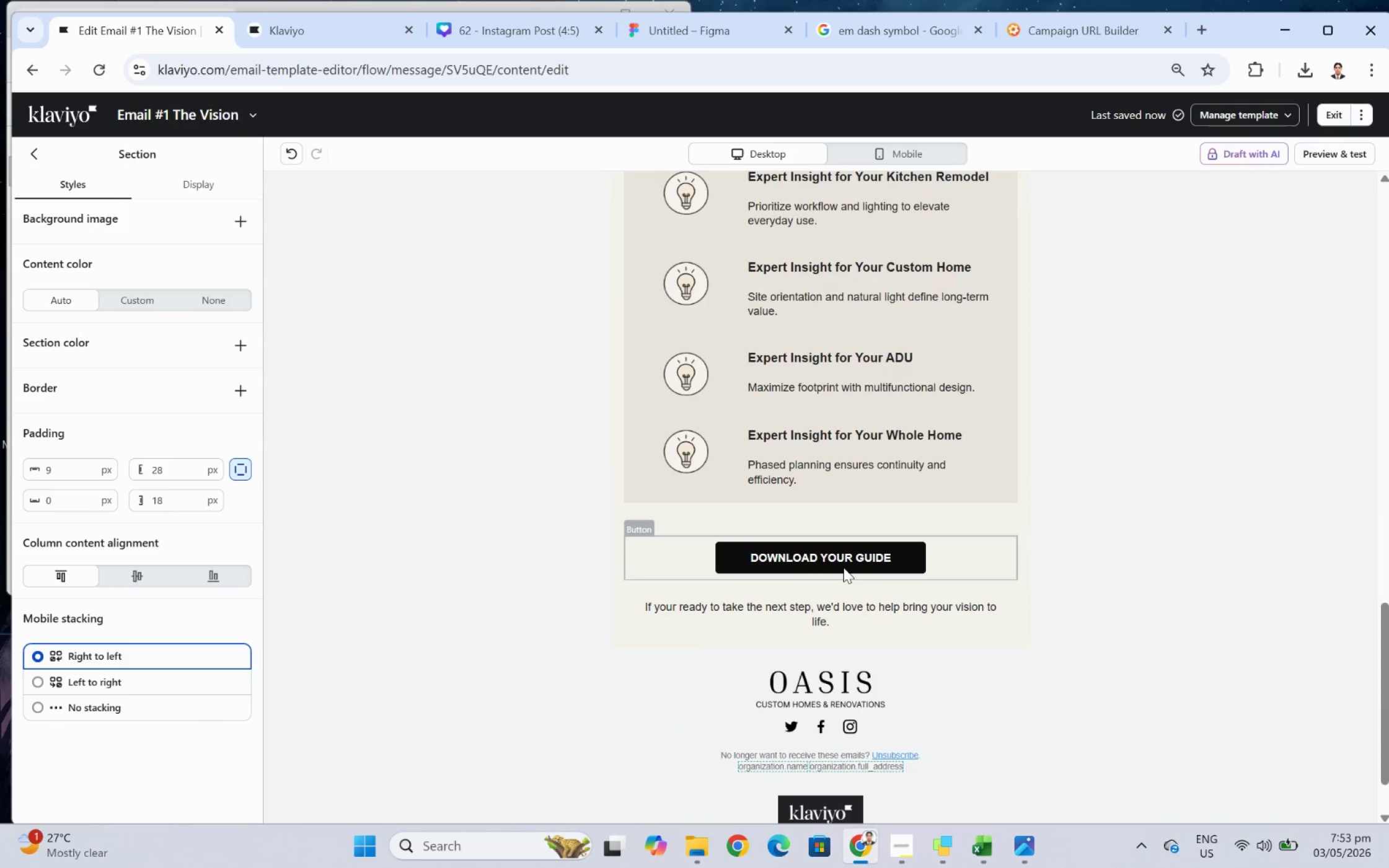 
left_click([843, 567])
 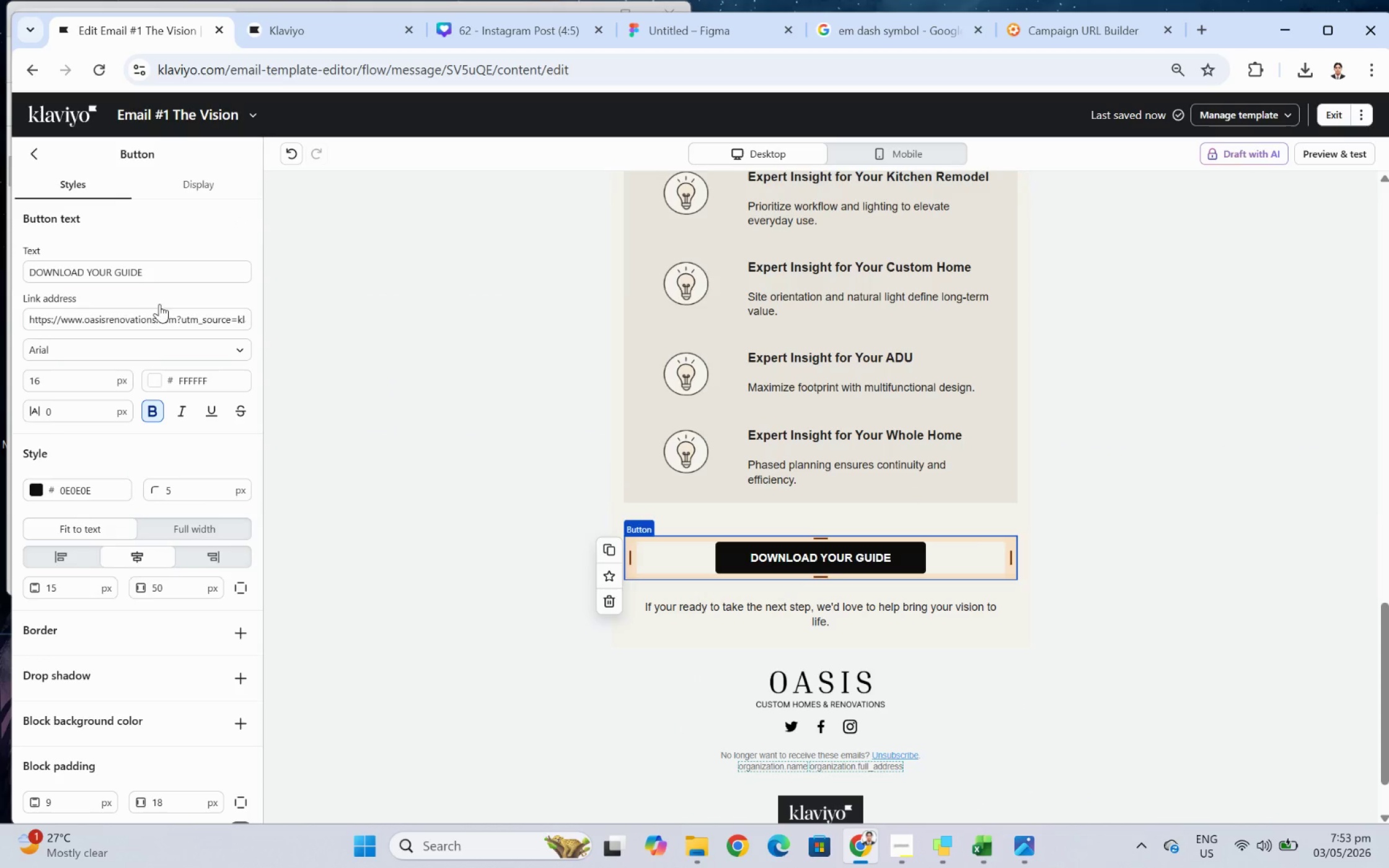 
left_click_drag(start_coordinate=[180, 319], to_coordinate=[273, 317])
 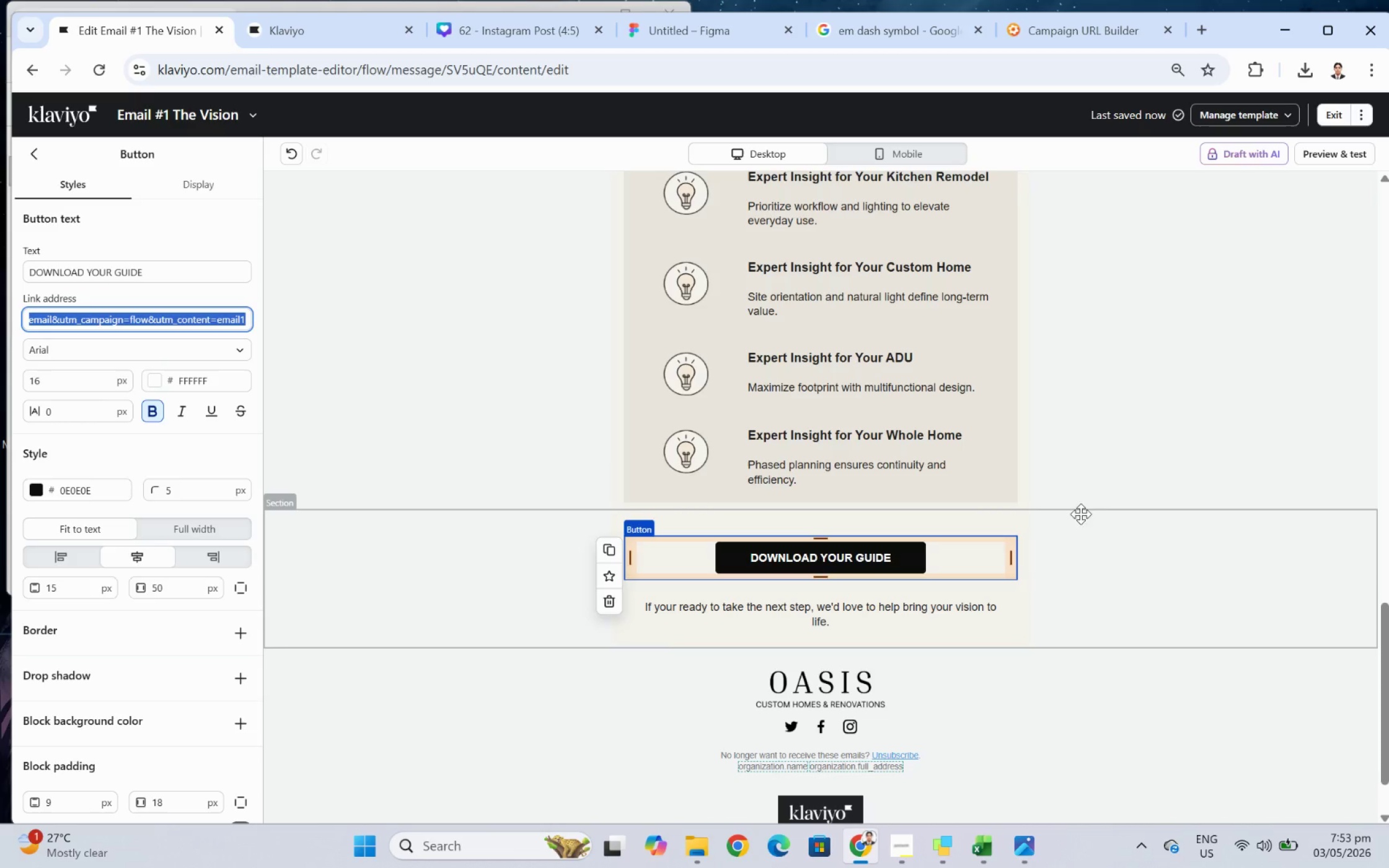 
left_click([1096, 541])
 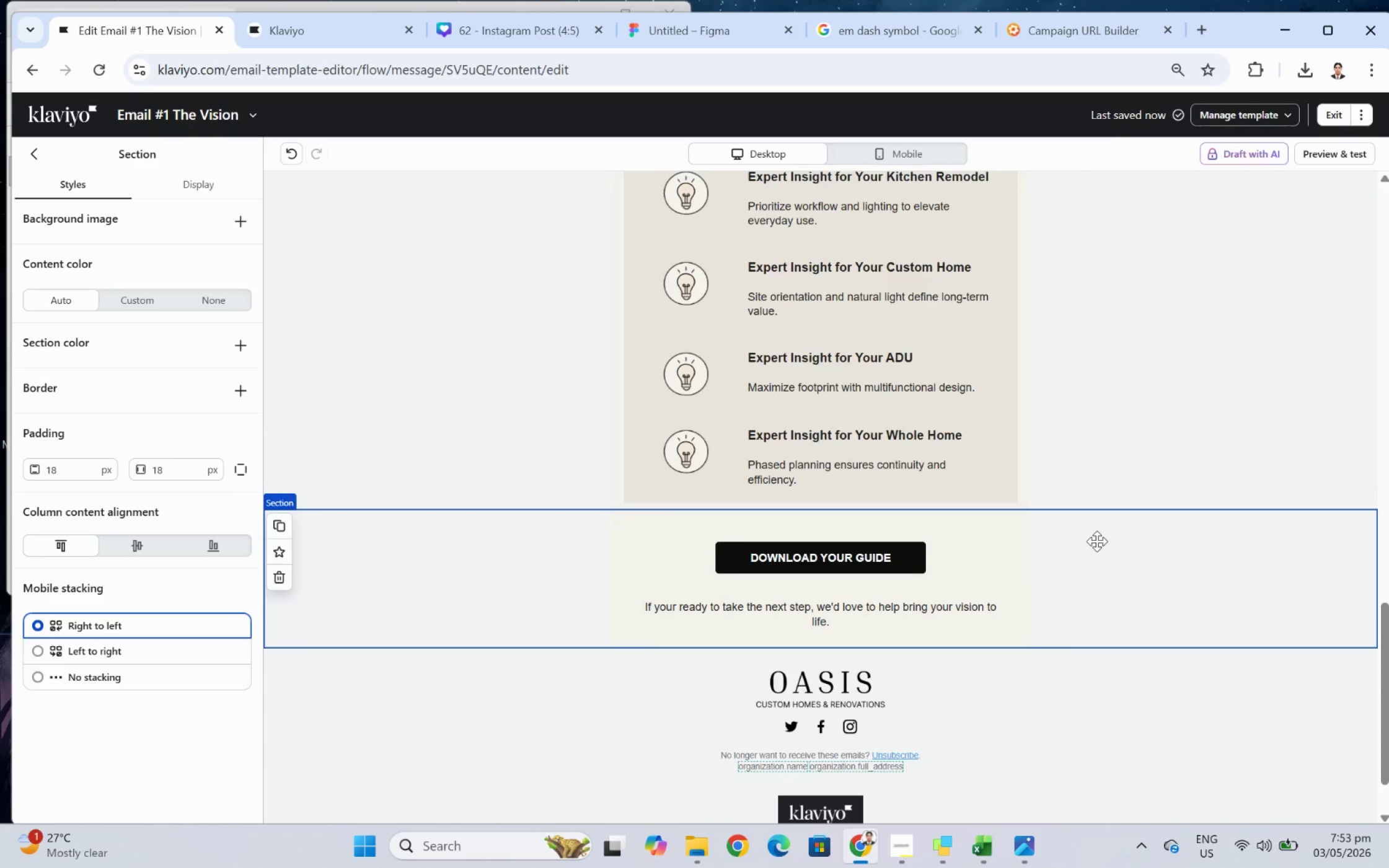 
scroll: coordinate [1096, 541], scroll_direction: up, amount: 17.0
 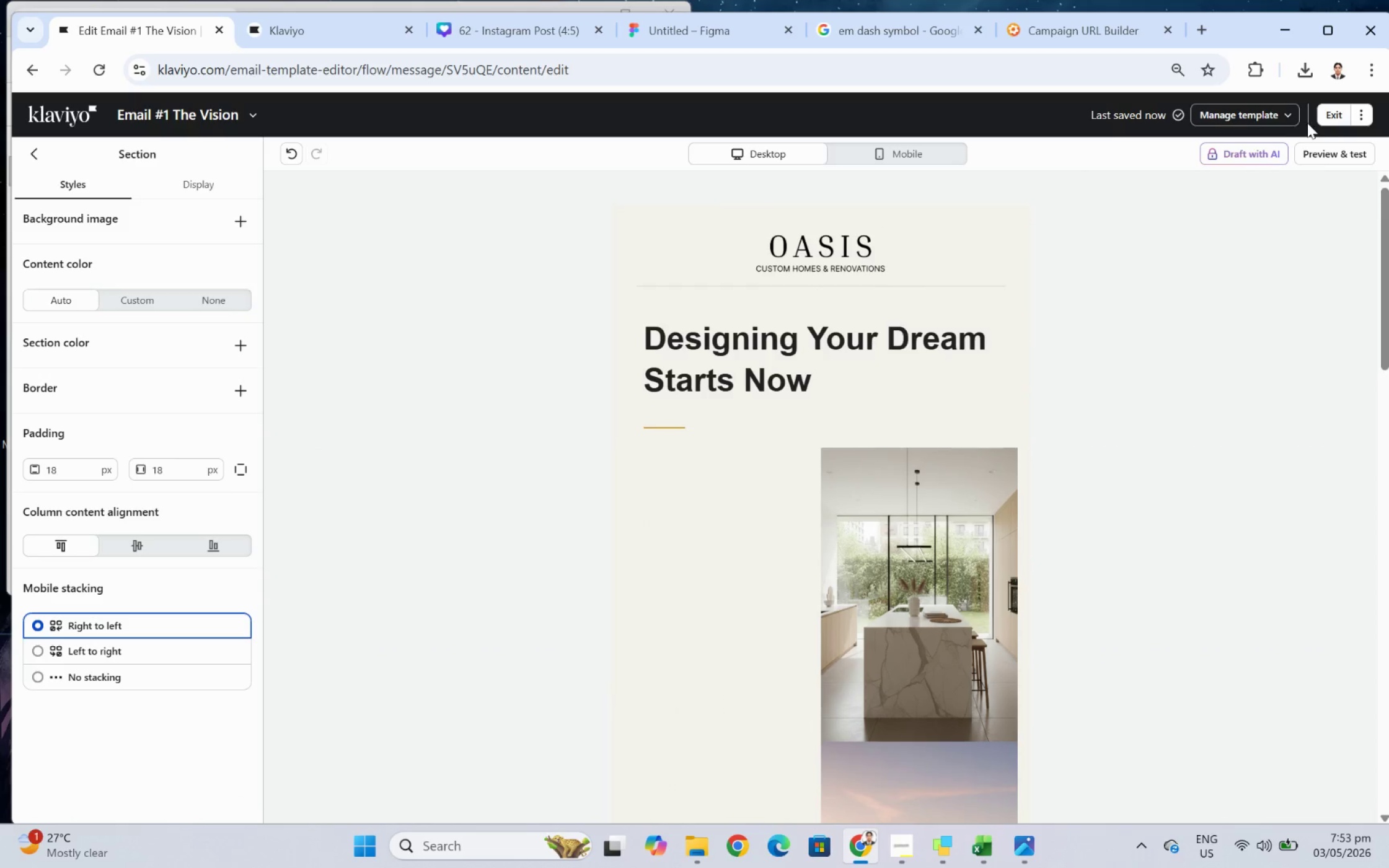 
left_click([1321, 113])
 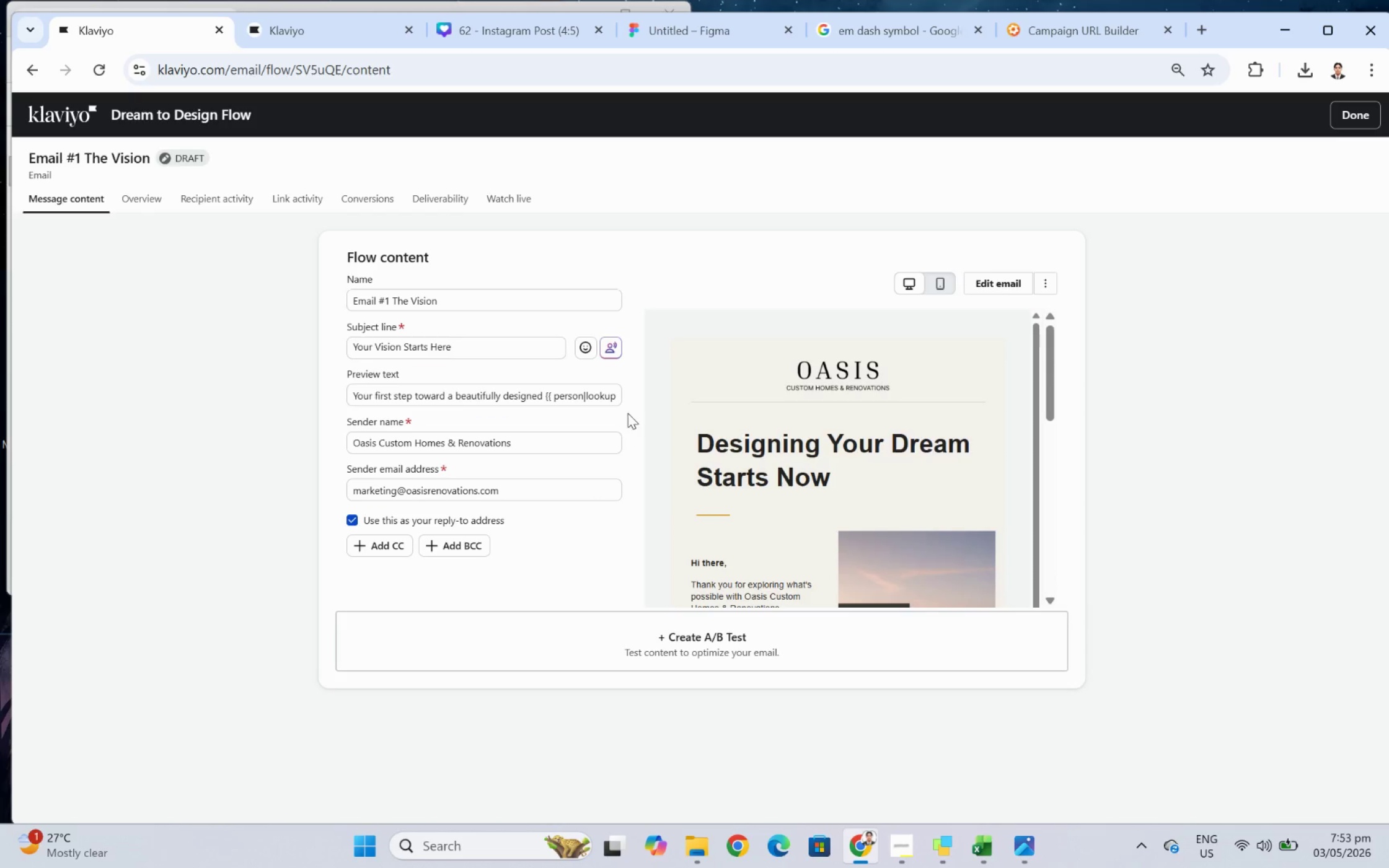 
wait(6.55)
 